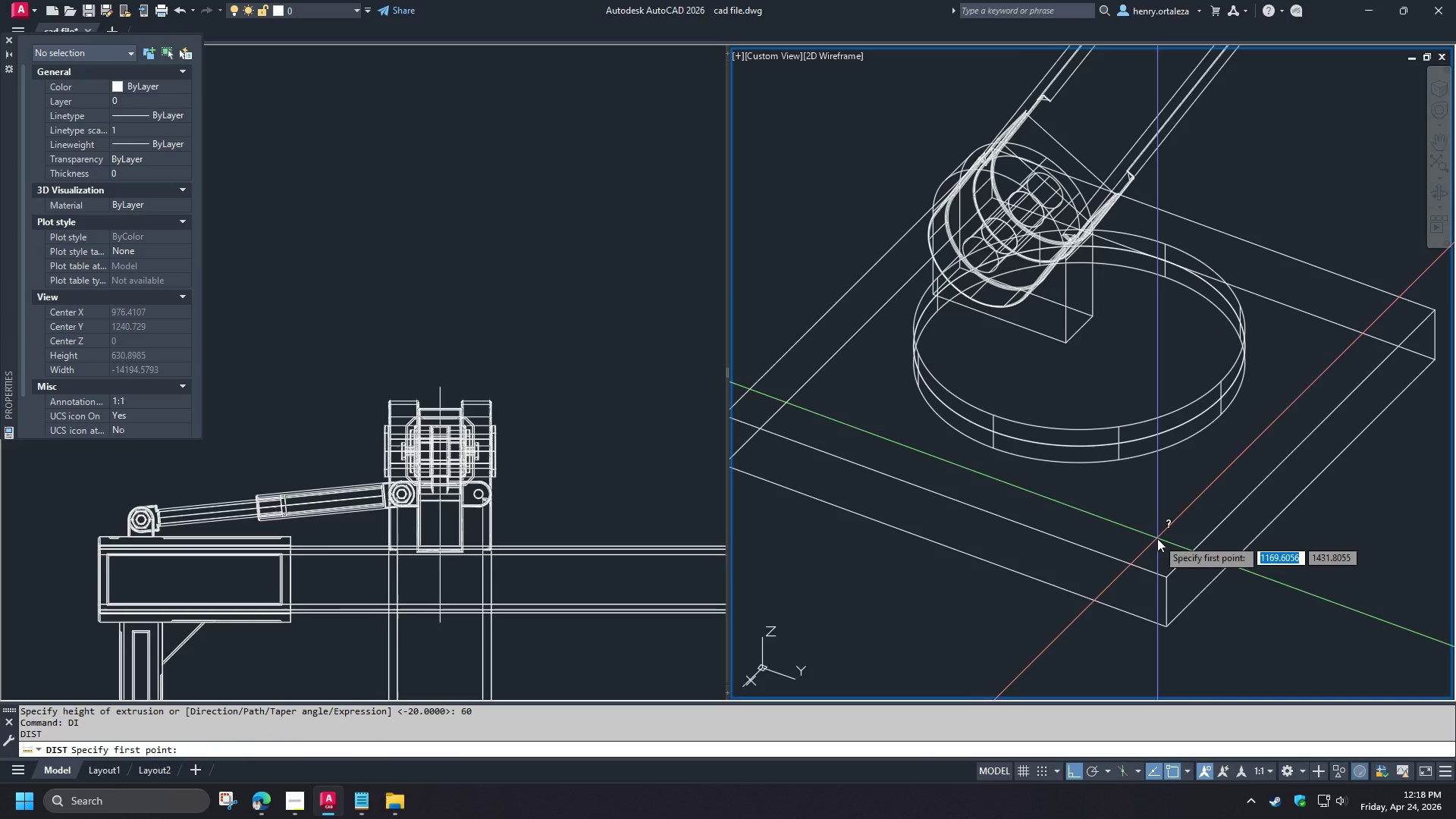 
key(Escape)
 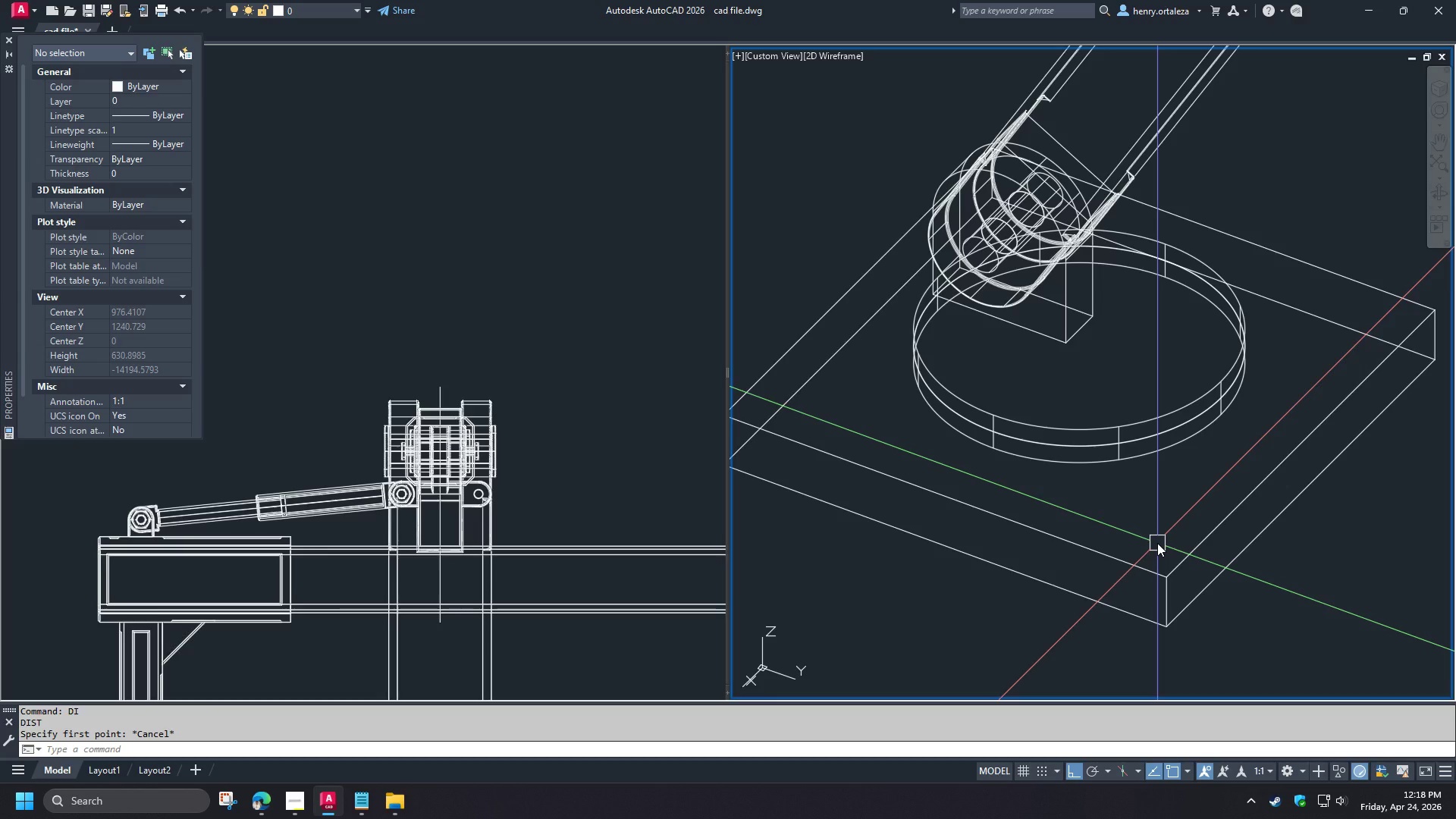 
key(Control+Z)
 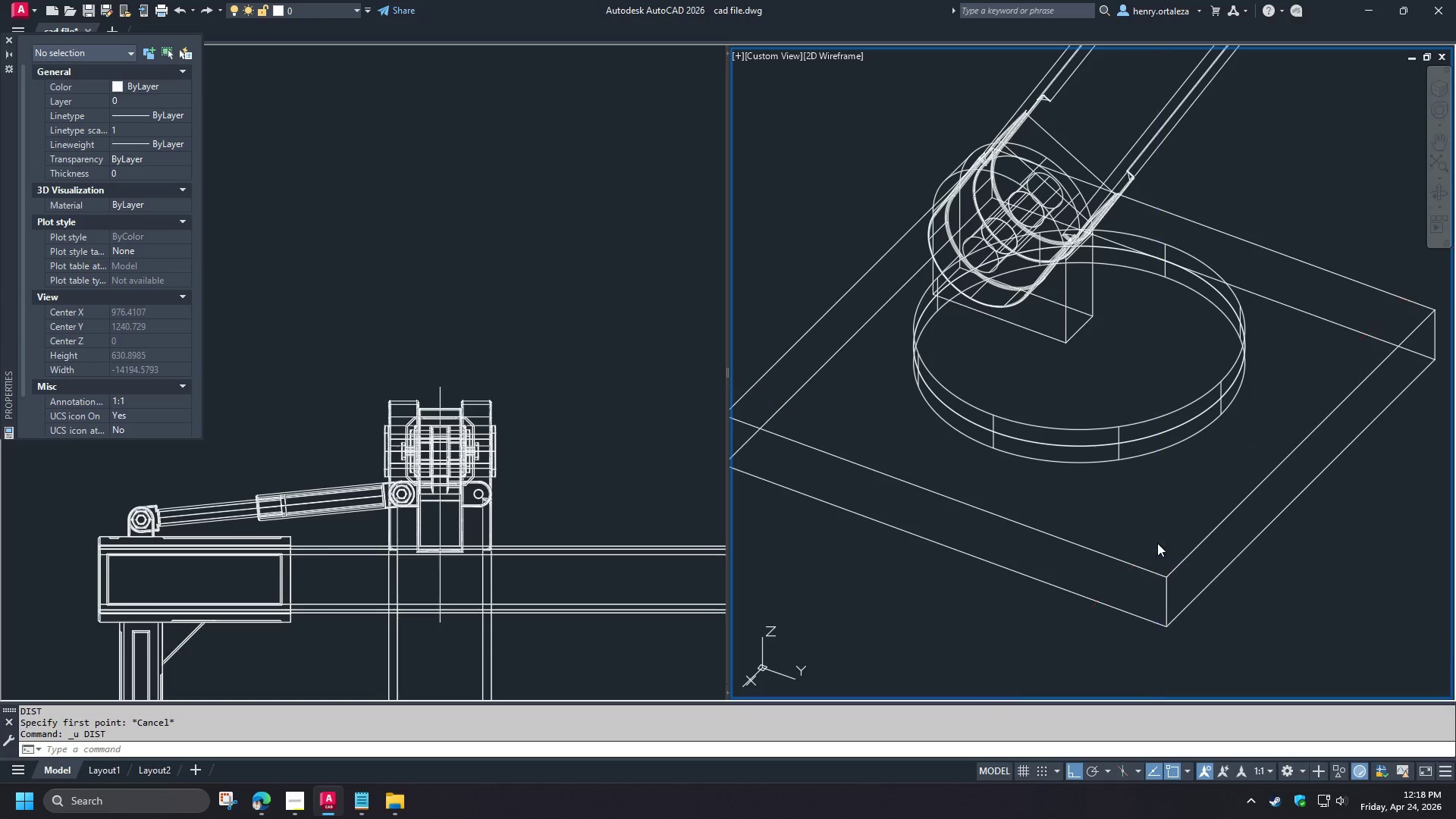 
key(Control+Z)
 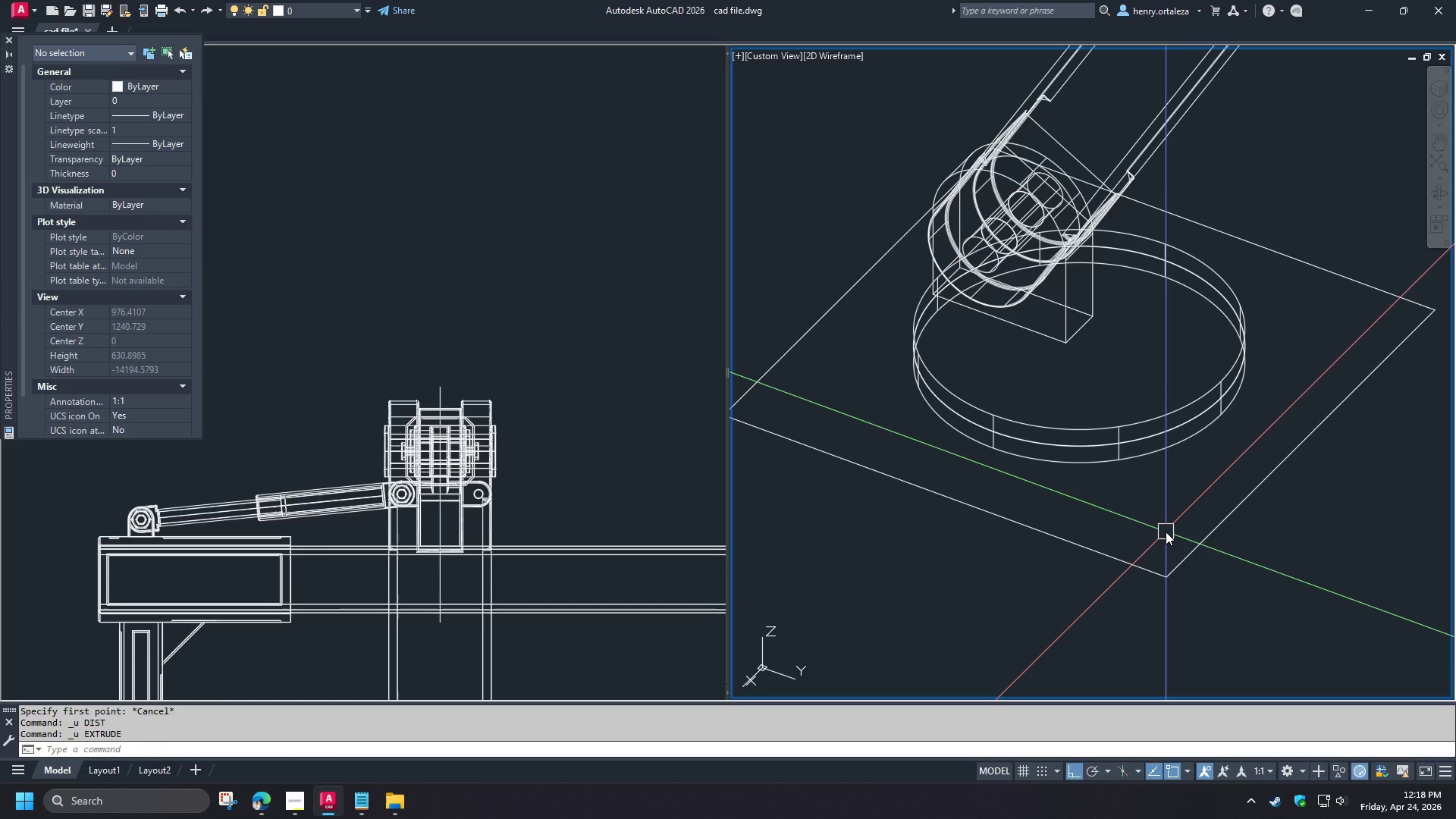 
type(ex)
 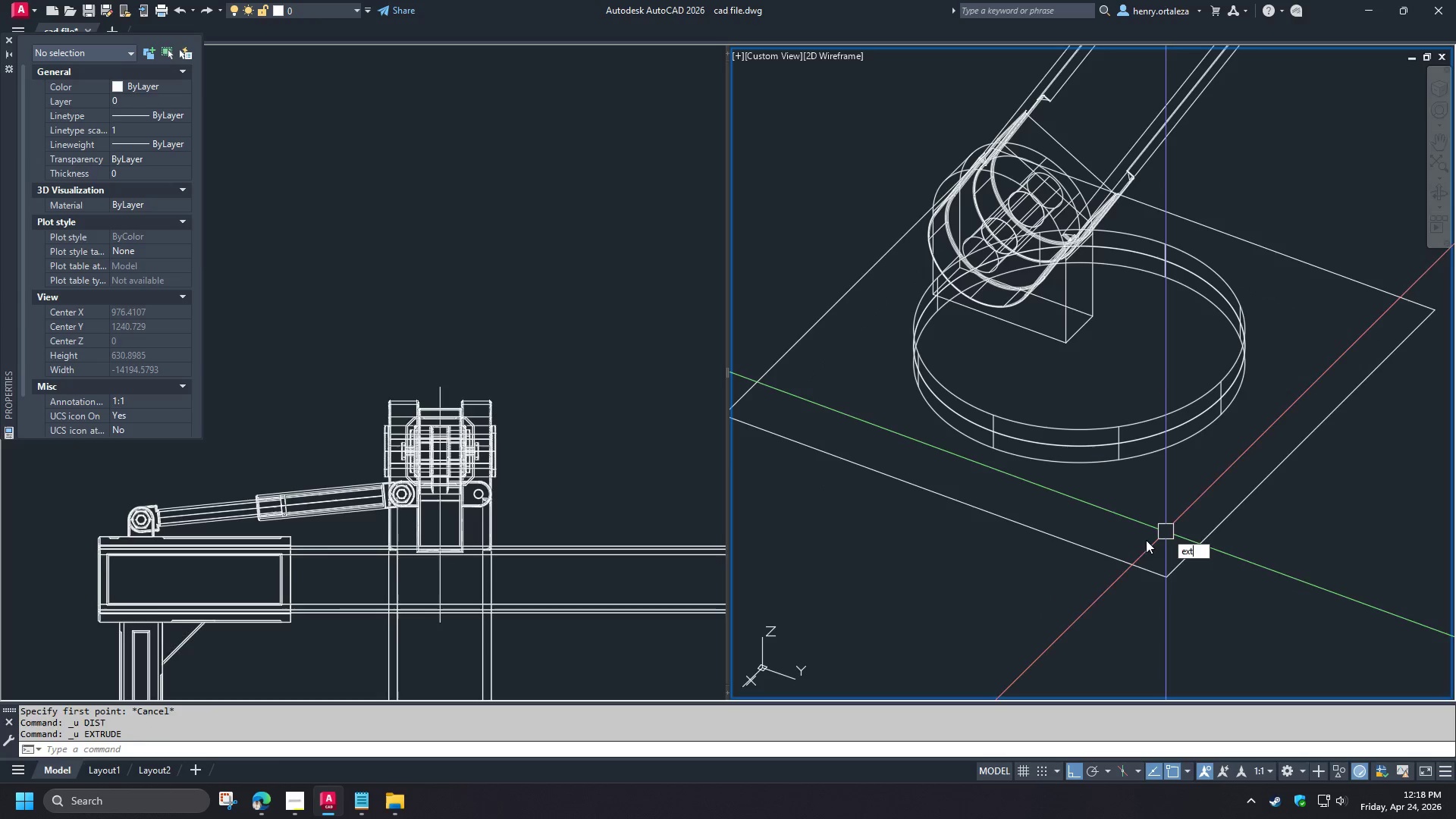 
hold_key(key=T, duration=17.17)
 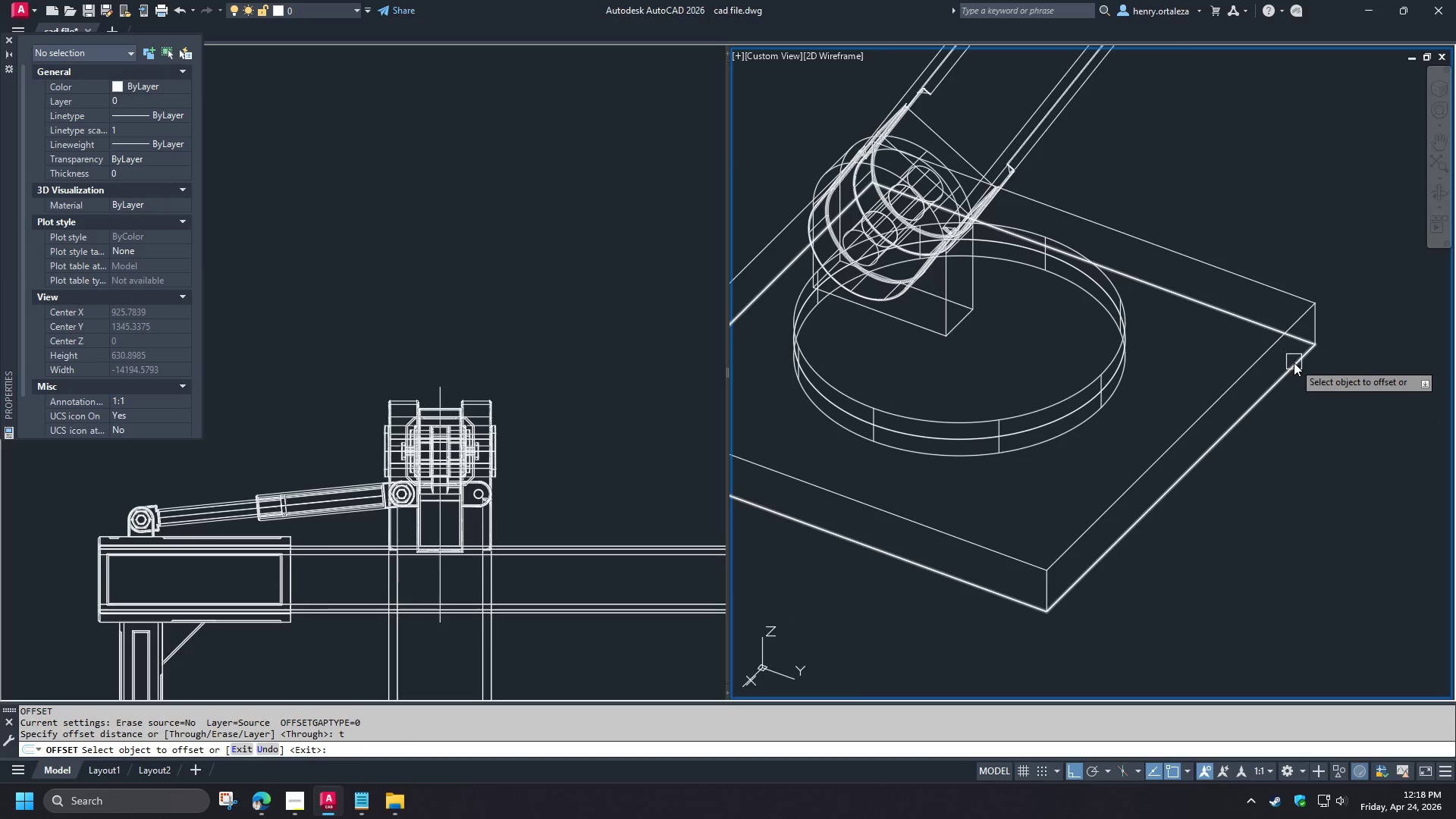 
key(Space)
 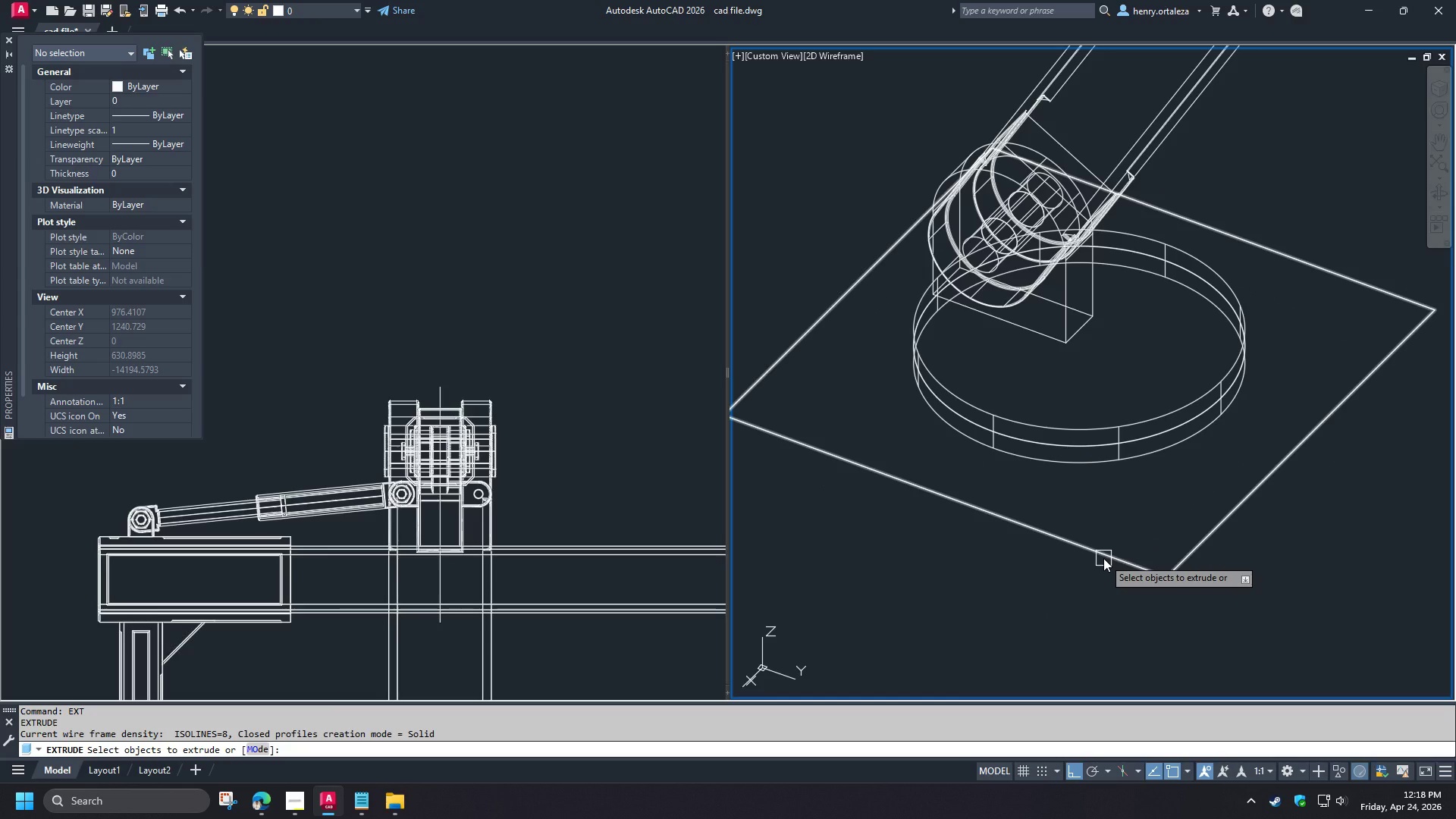 
left_click([1103, 558])
 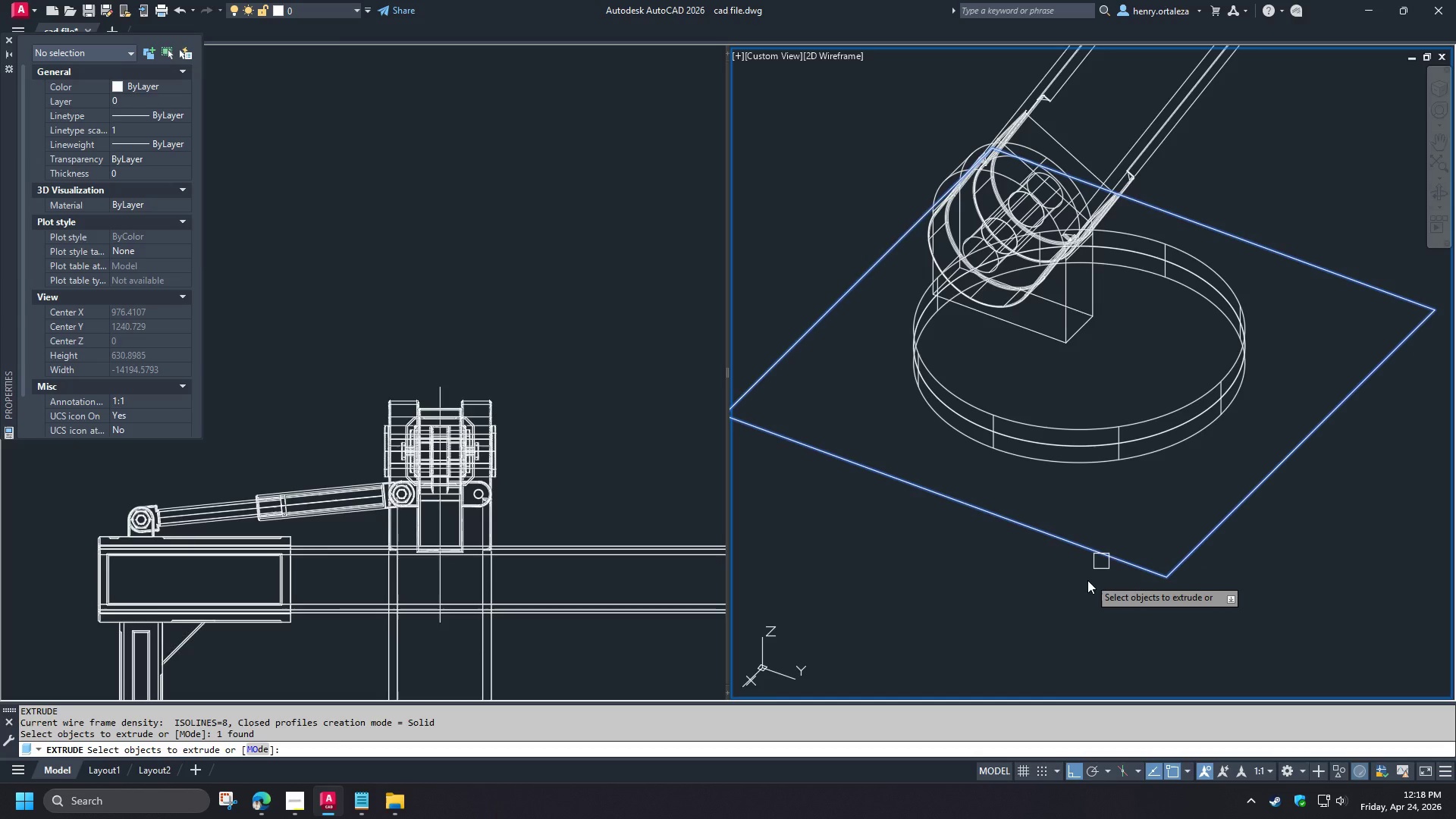 
key(Space)
 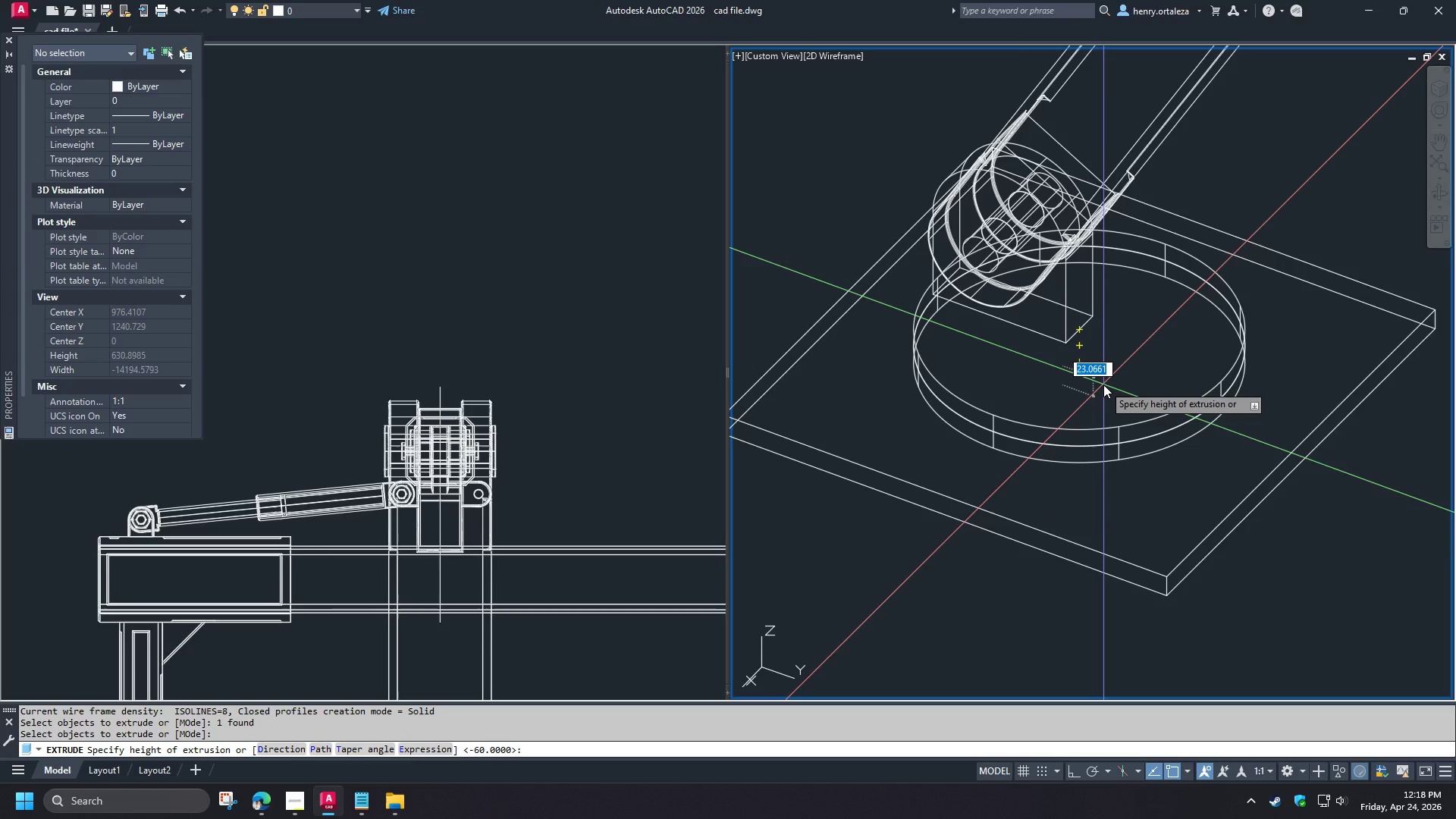 
key(Numpad5)
 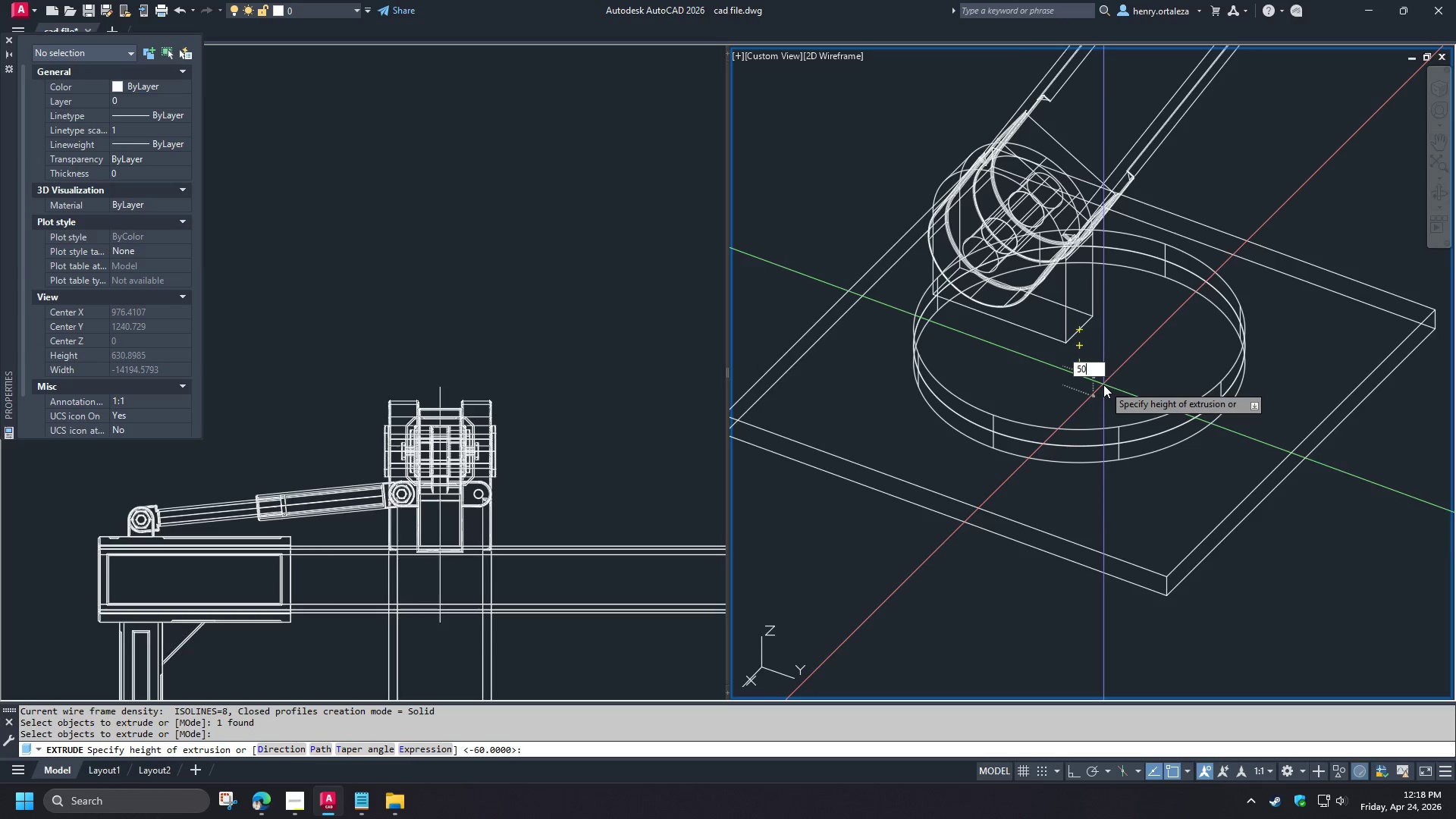 
key(Numpad0)
 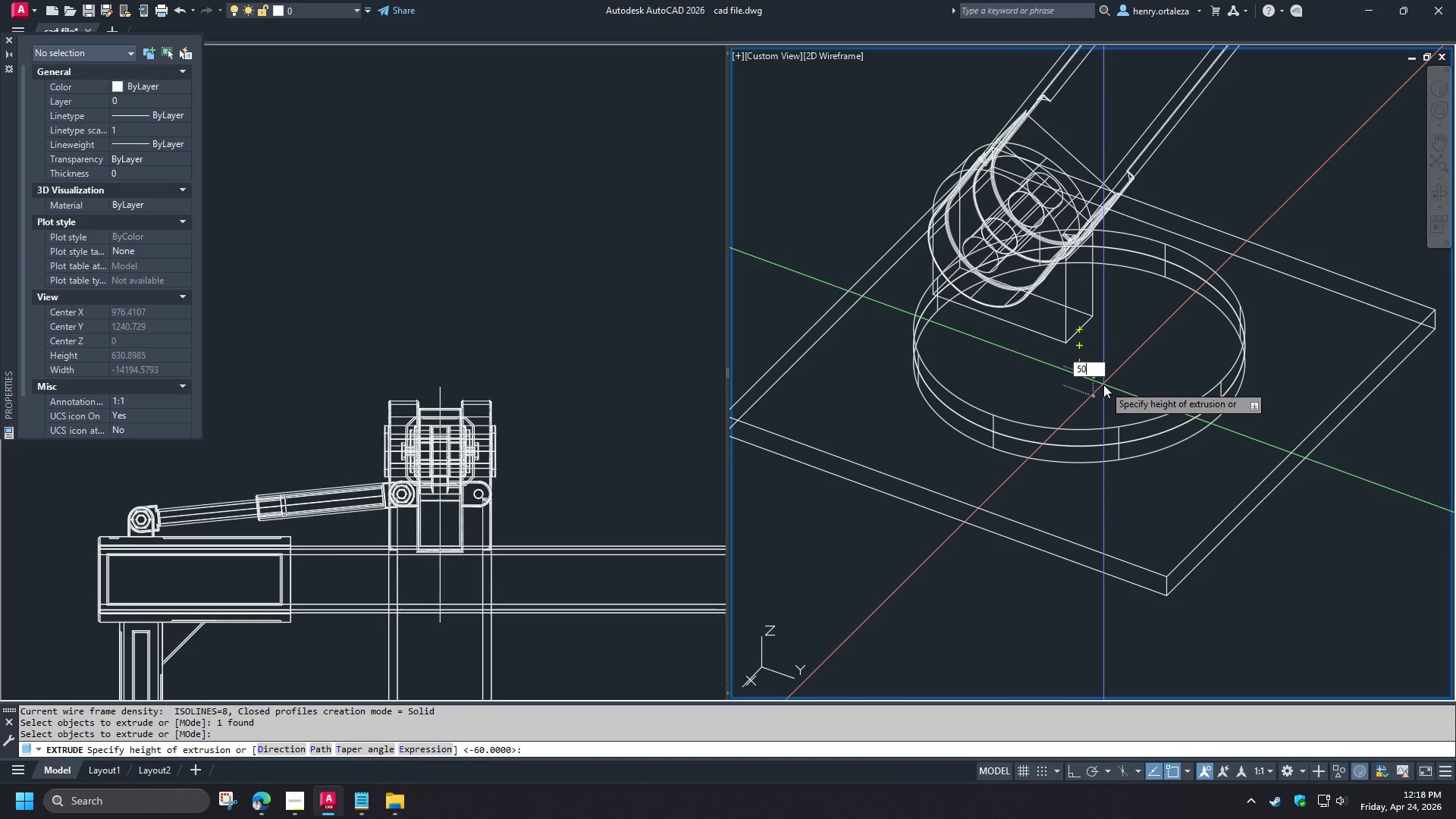 
key(NumpadEnter)
 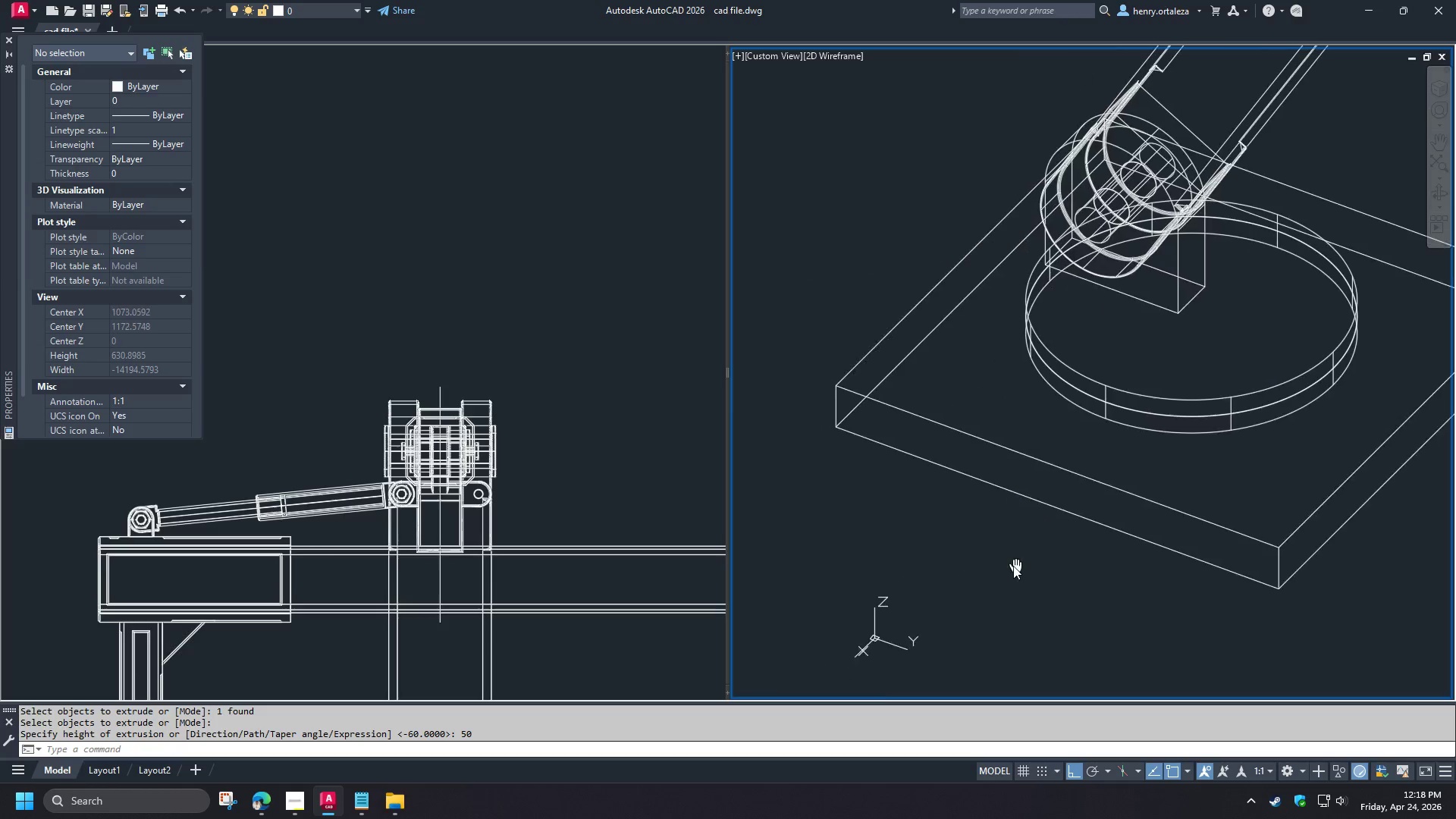 
type(rec end )
 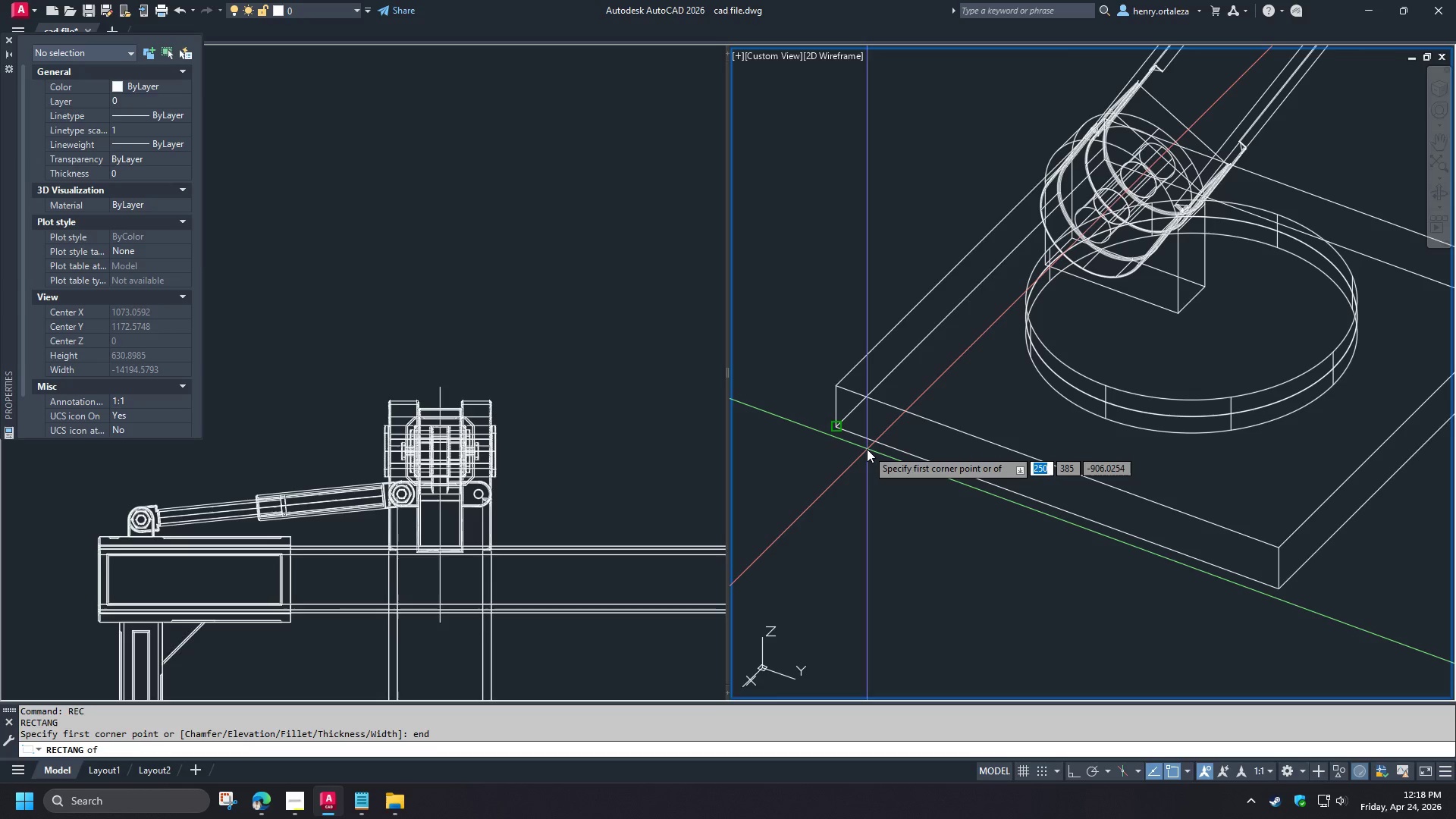 
left_click([867, 449])
 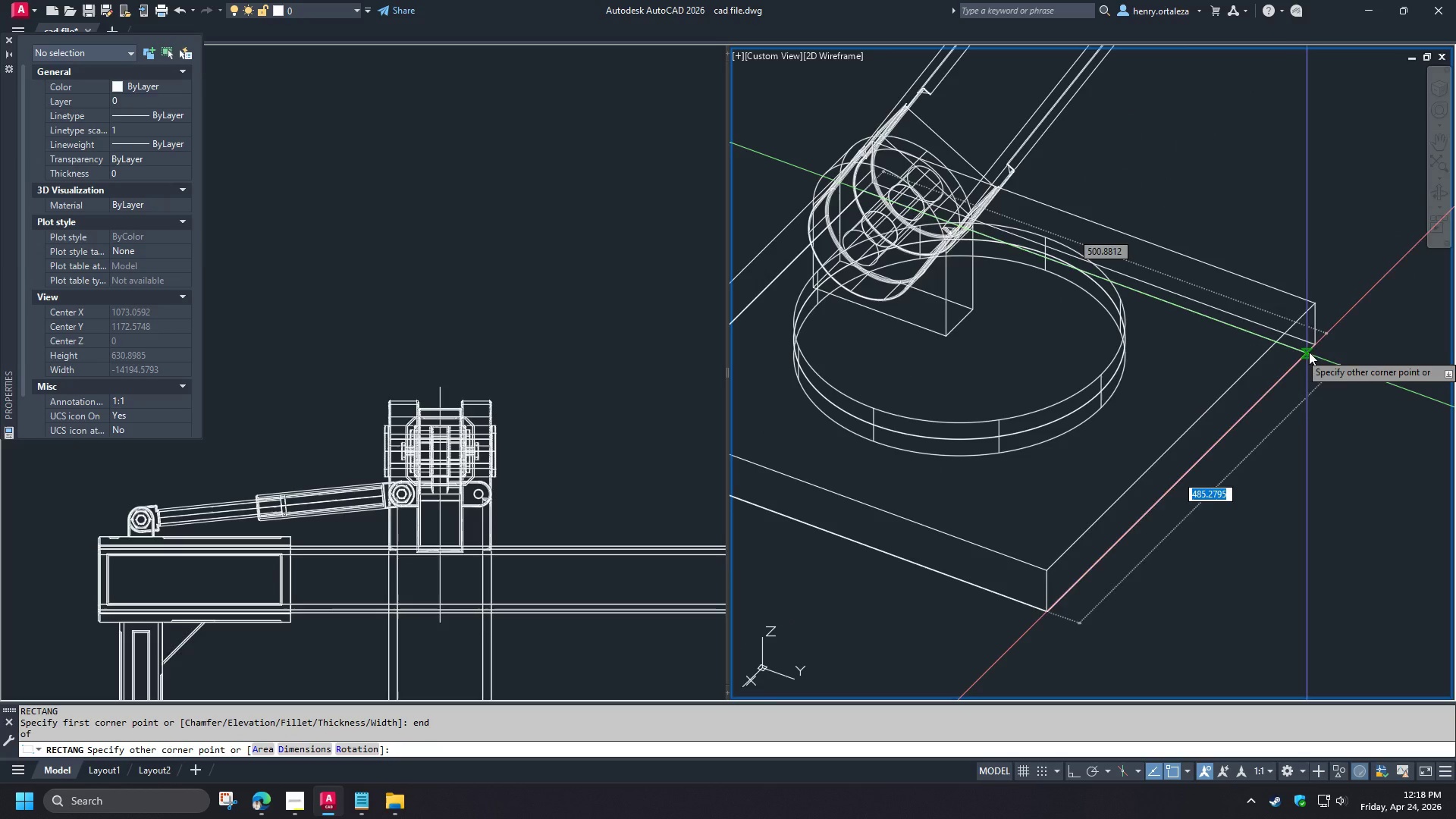 
left_click([1313, 347])
 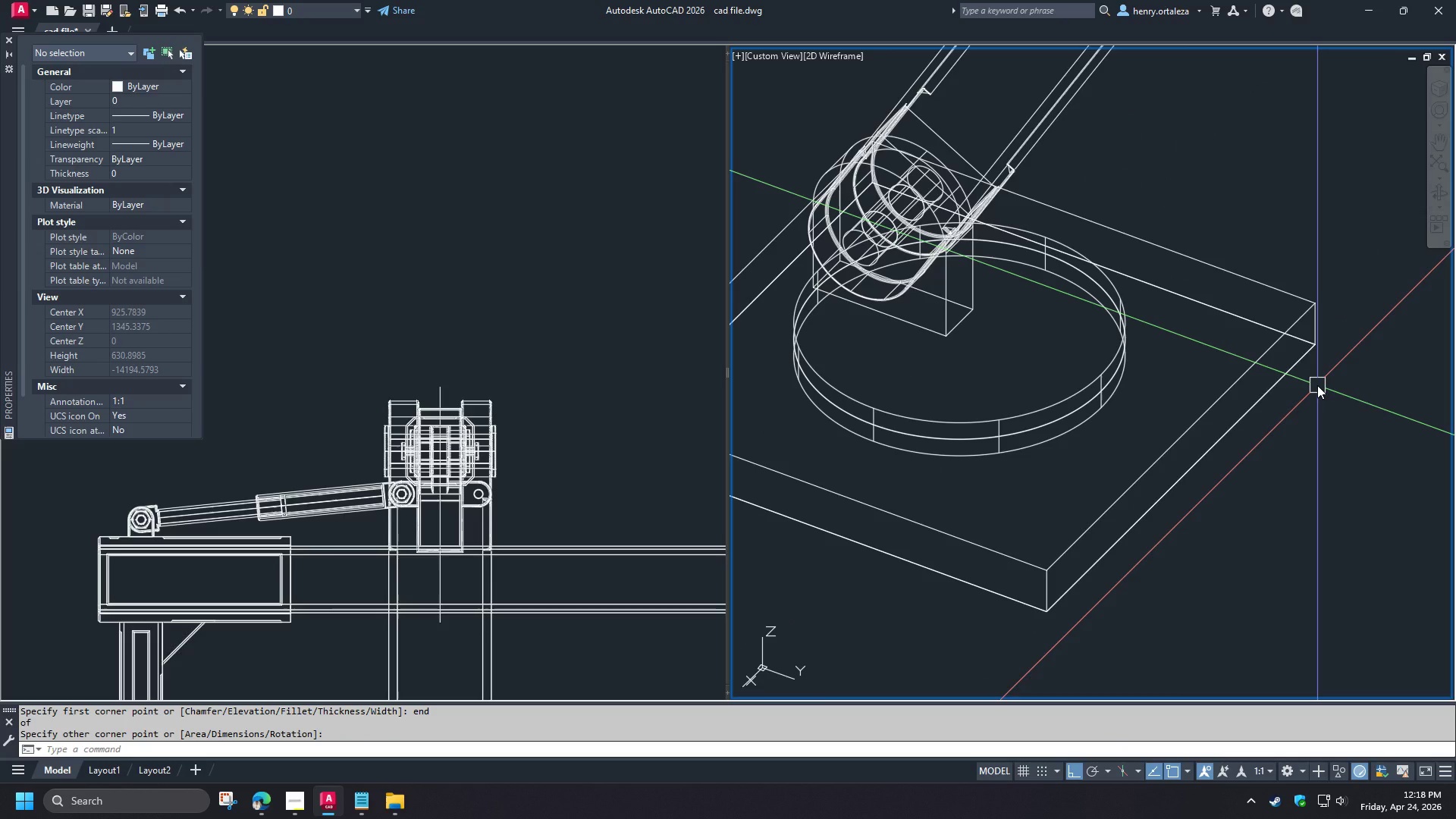 
key(O)
 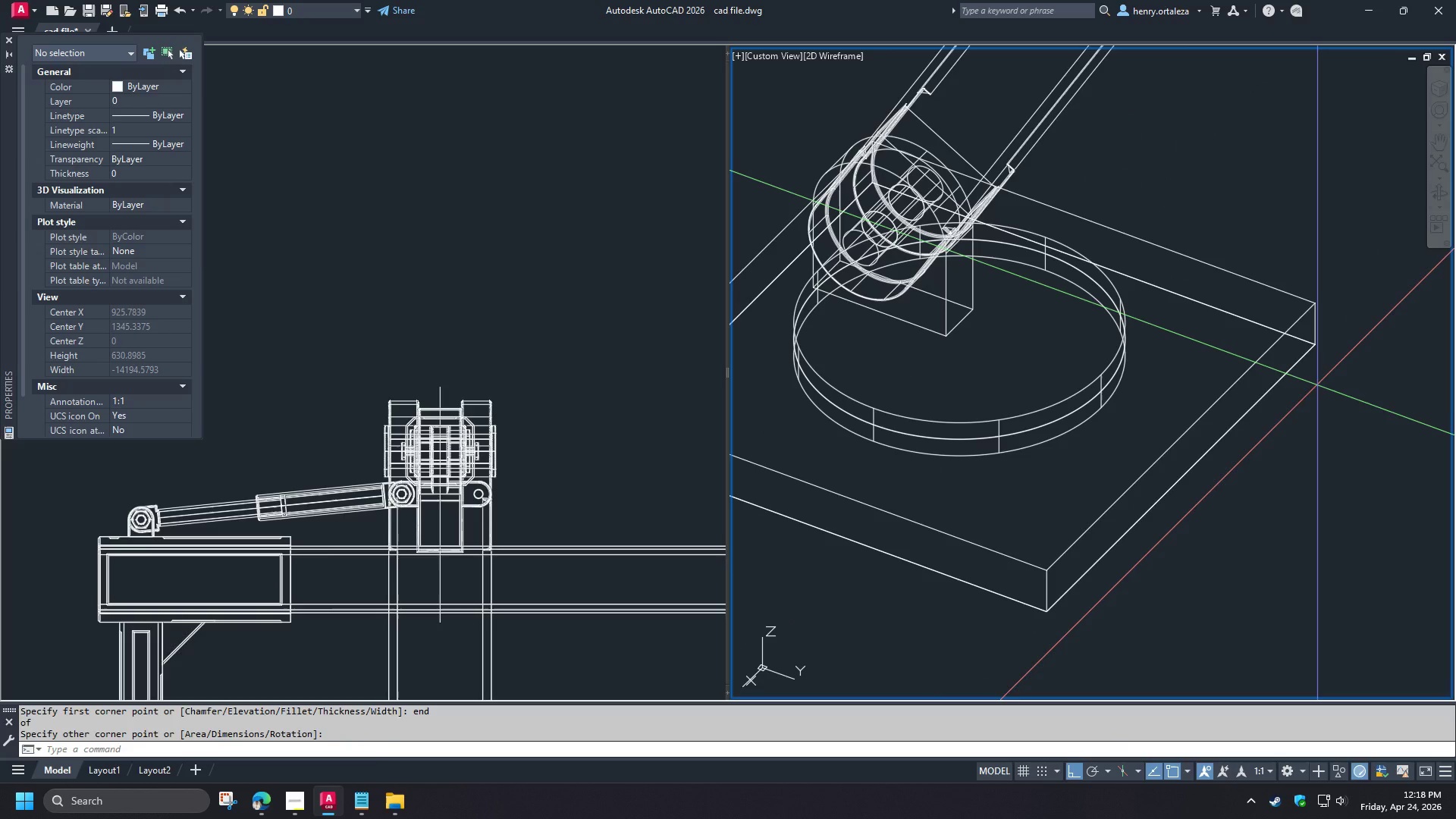 
key(Space)
 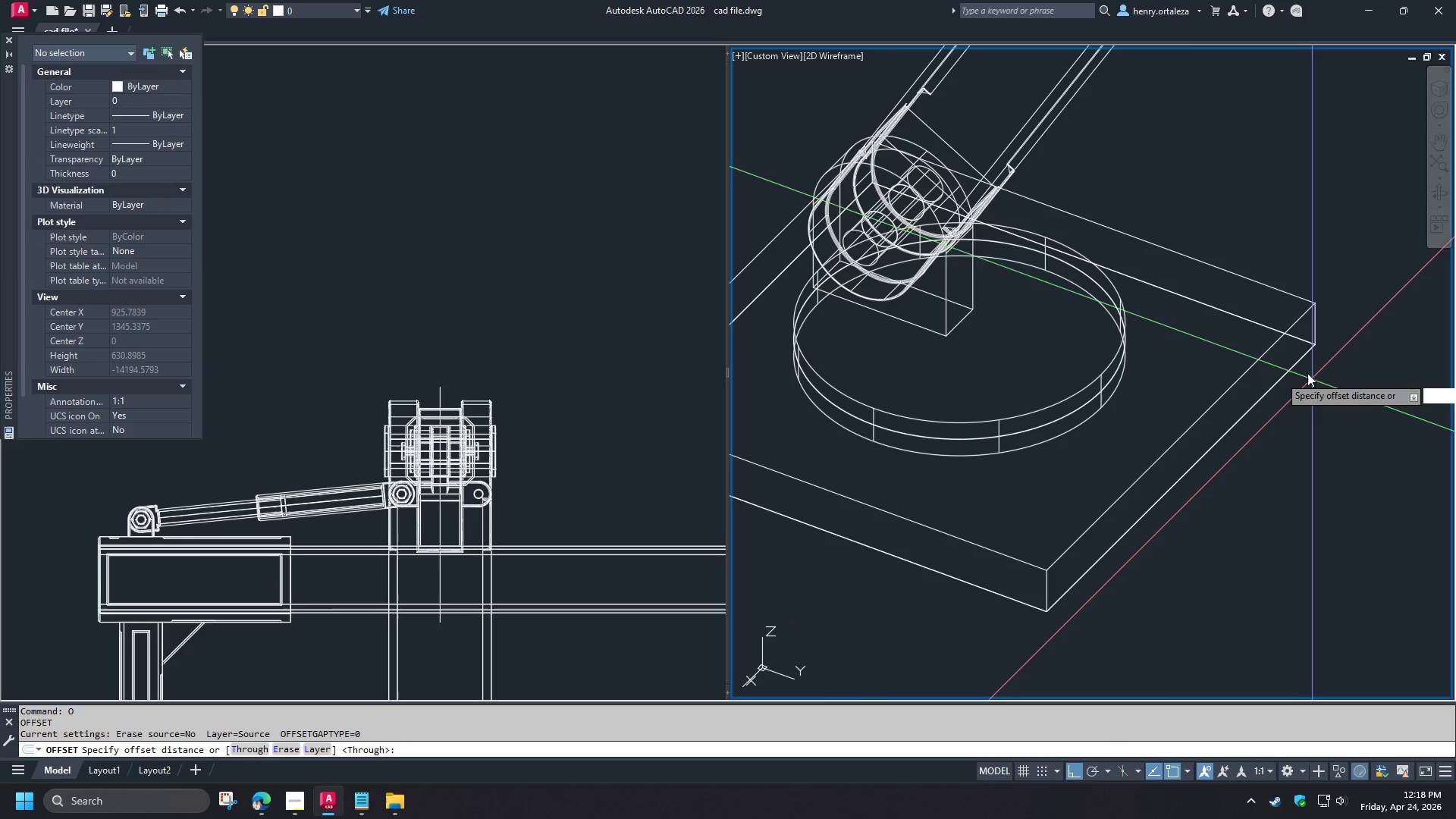 
key(Space)
 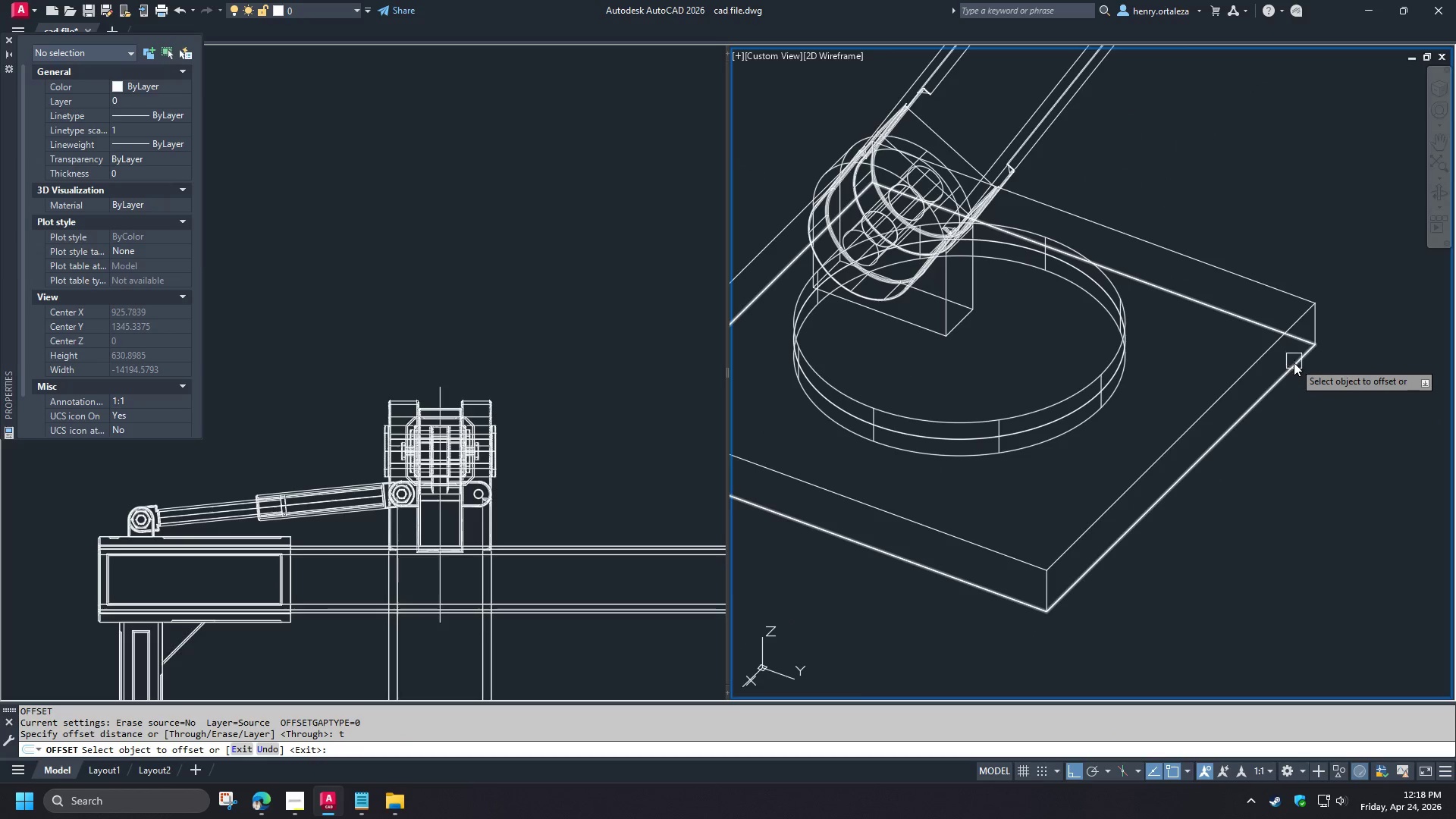 
left_click([1294, 362])
 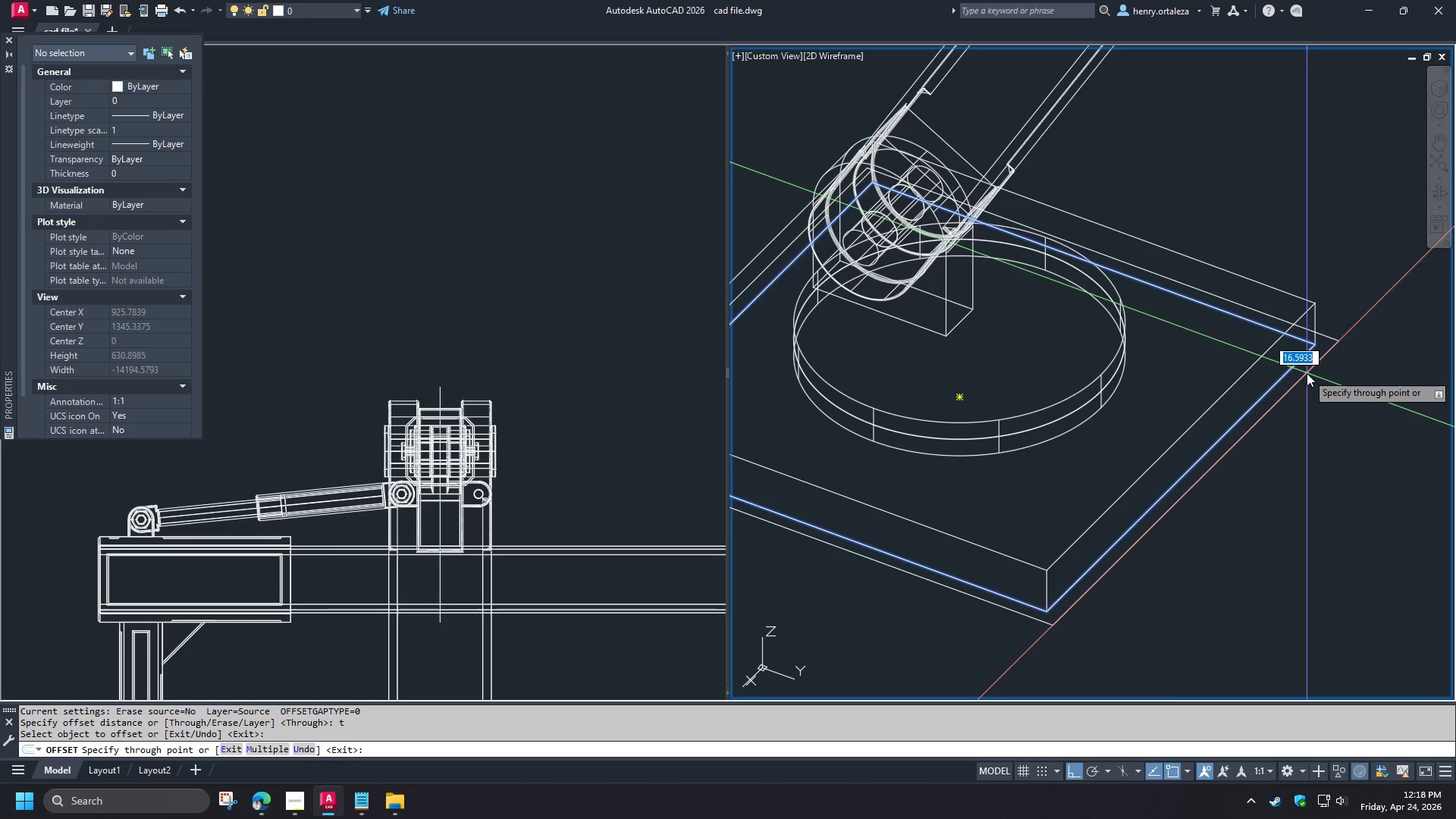 
type(20)
key(NumpadEnter)
type( ext )
 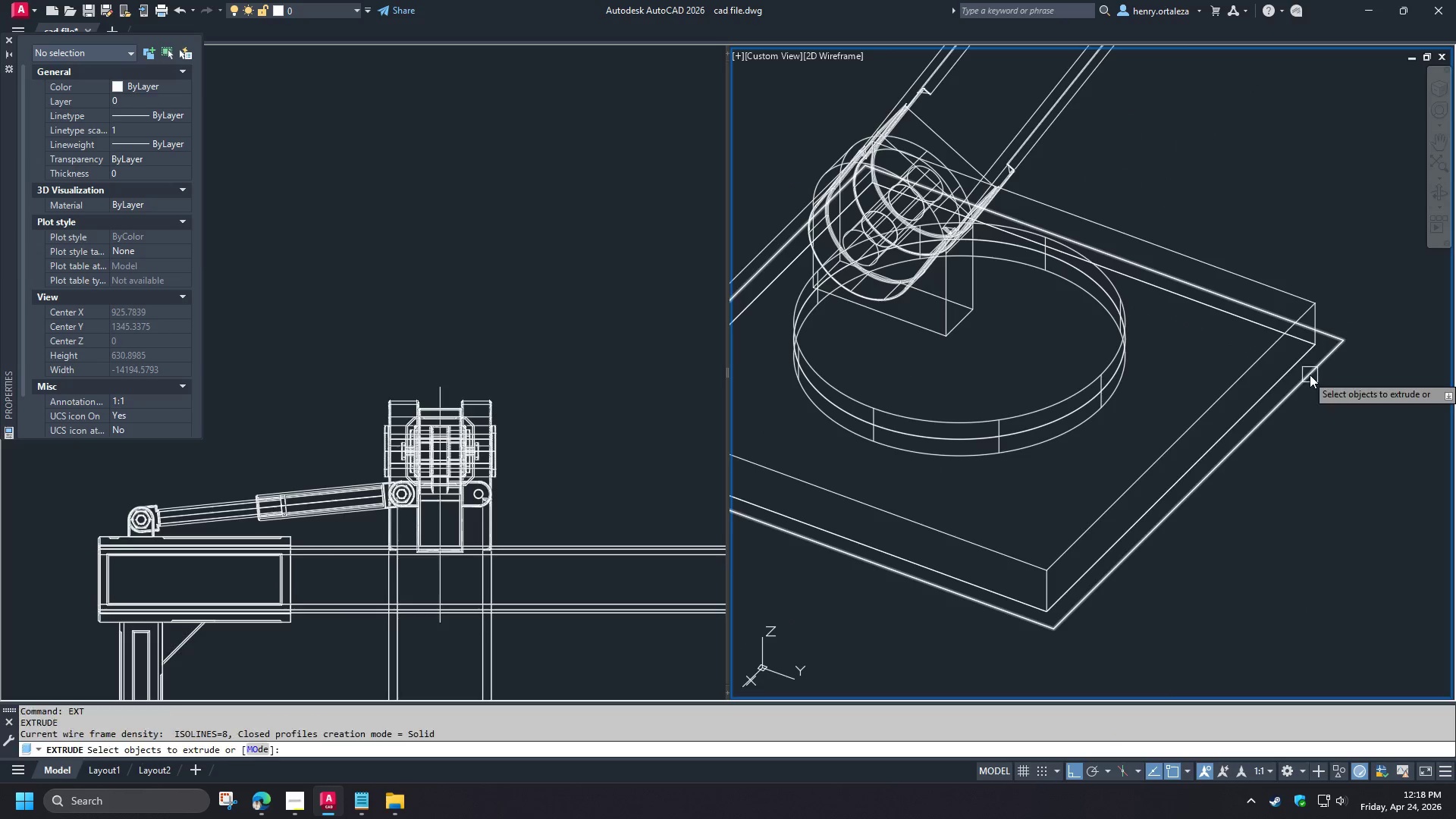 
left_click([1310, 375])
 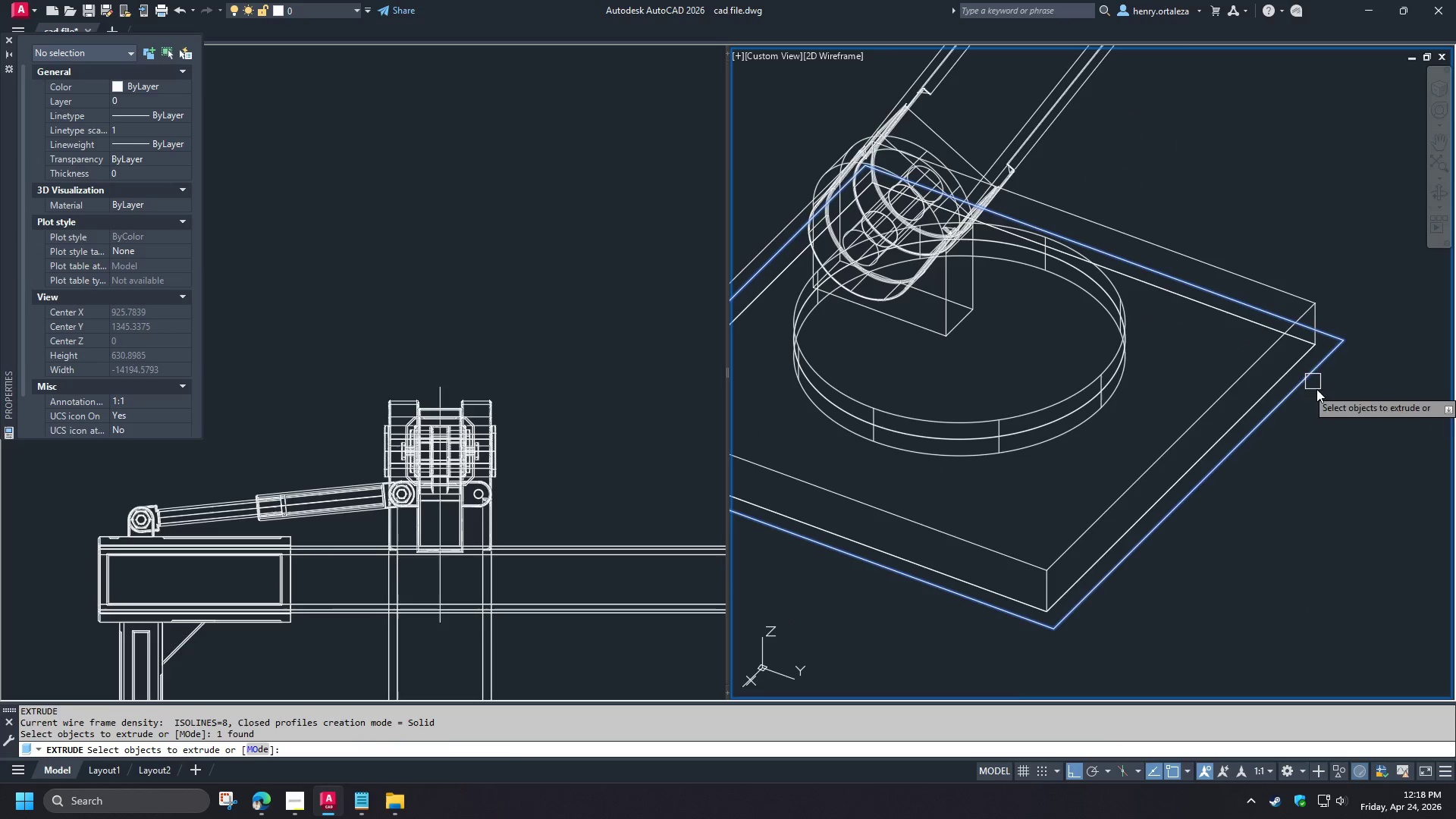 
key(Space)
 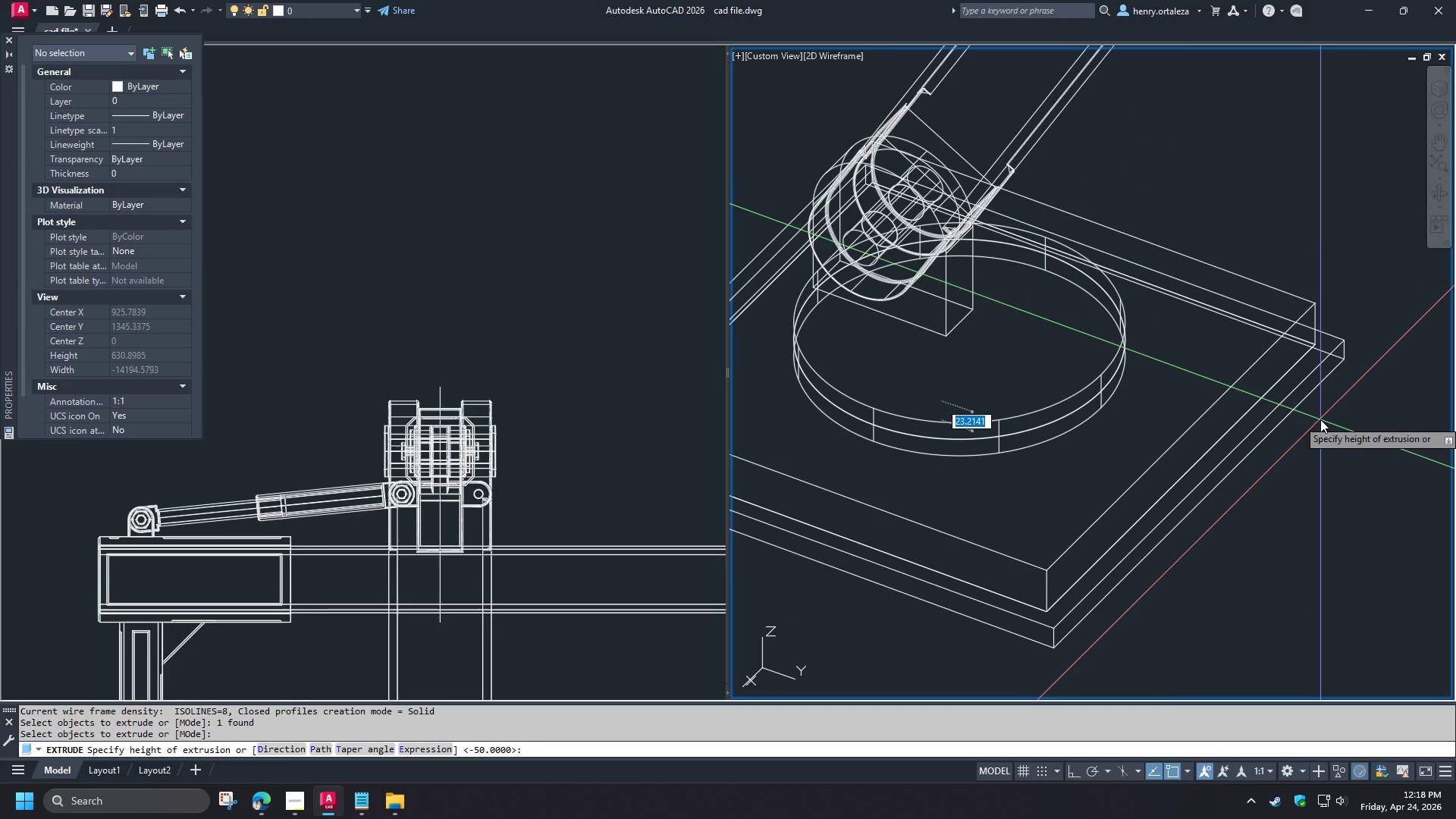 
key(Numpad1)
 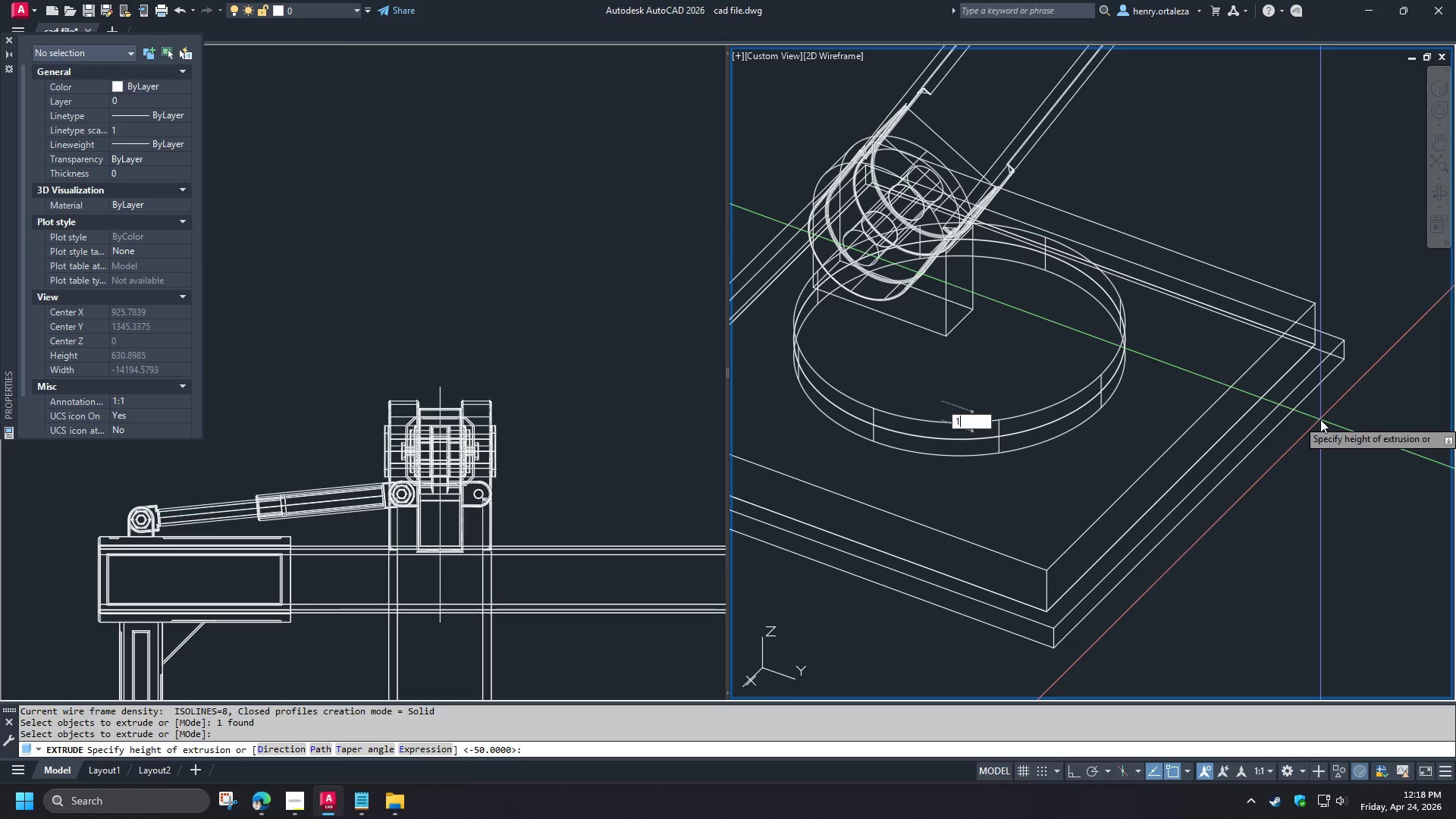 
key(Numpad0)
 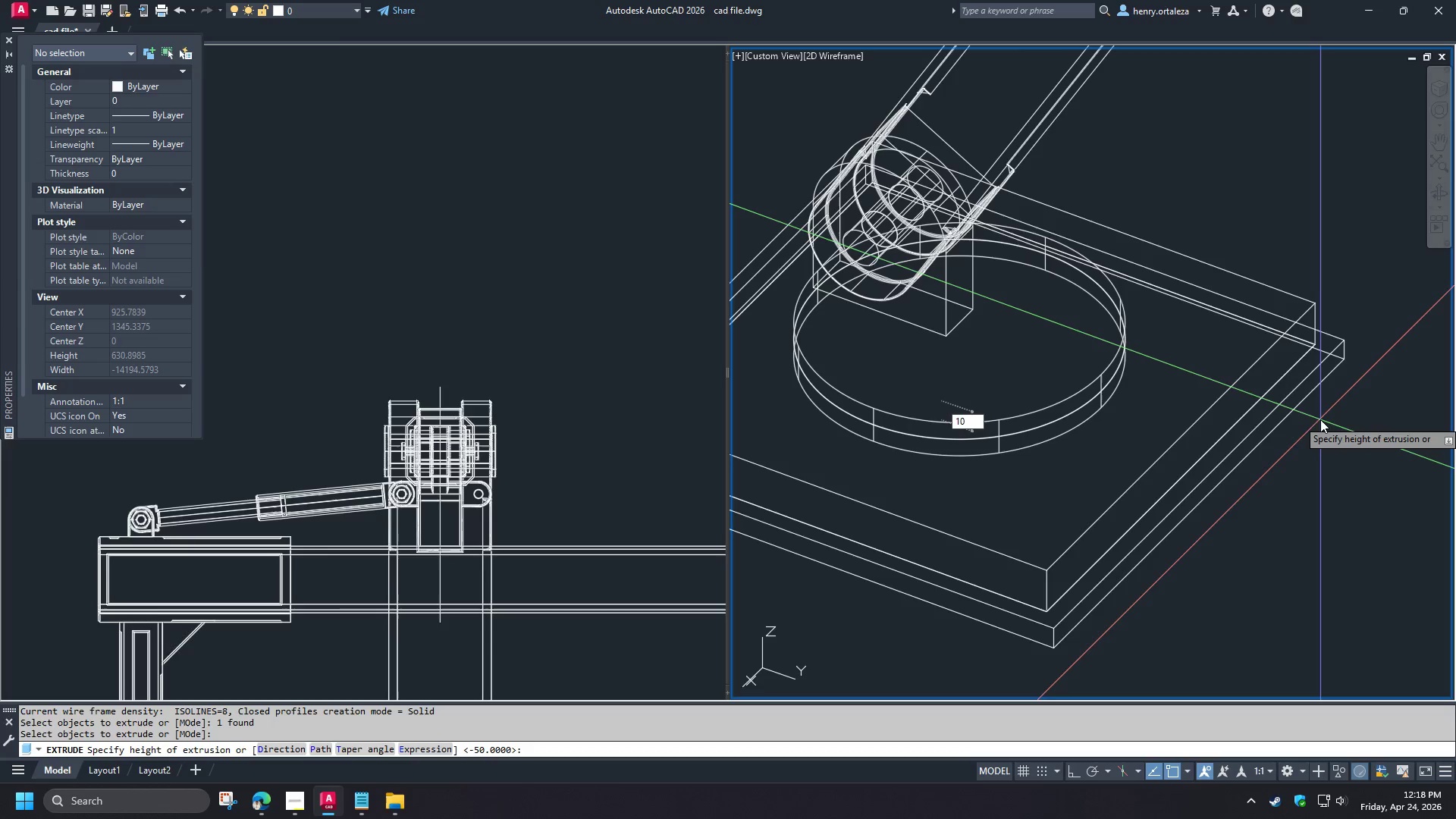 
key(NumpadEnter)
 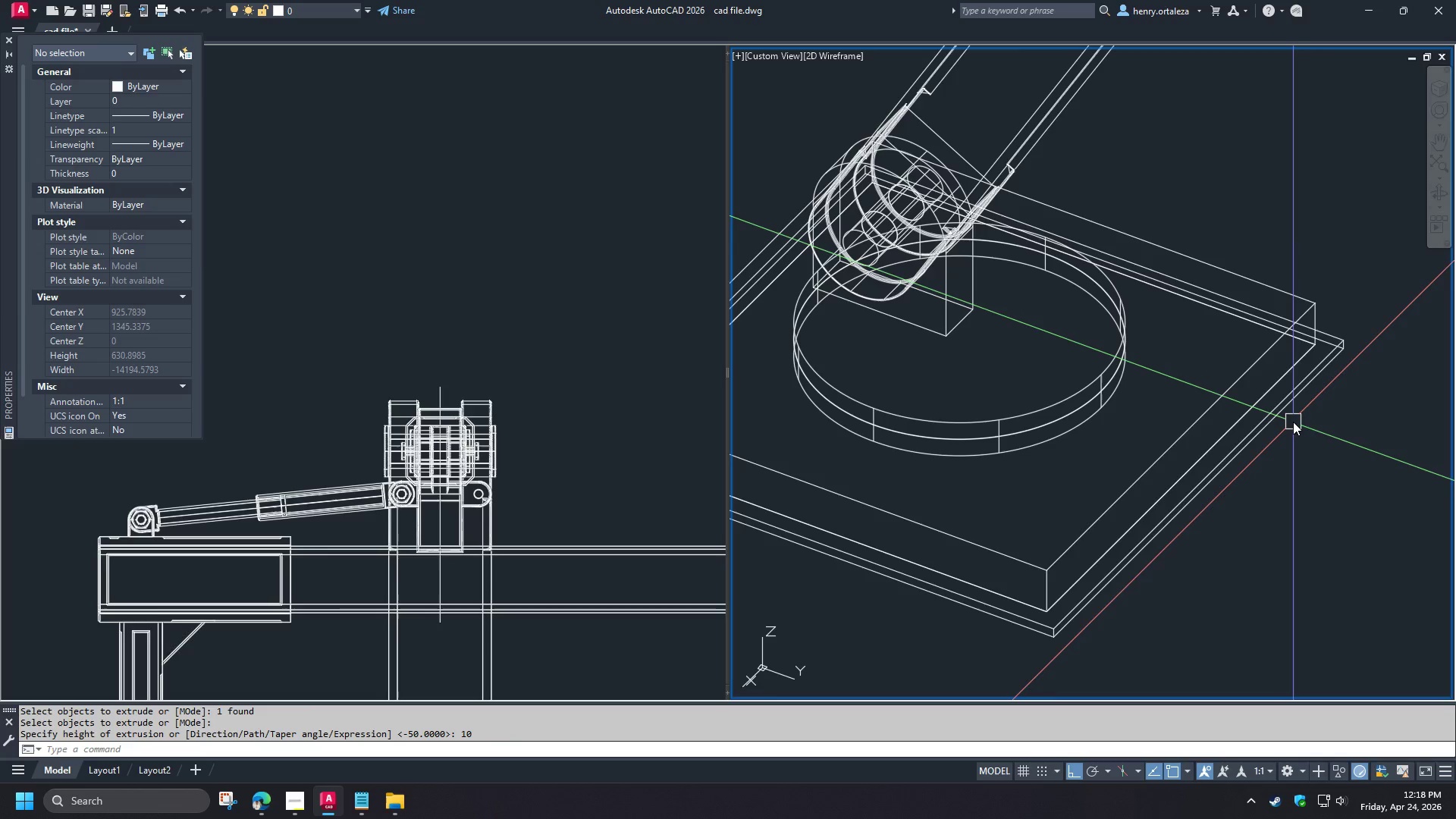 
scroll: coordinate [1306, 428], scroll_direction: down, amount: 1.0
 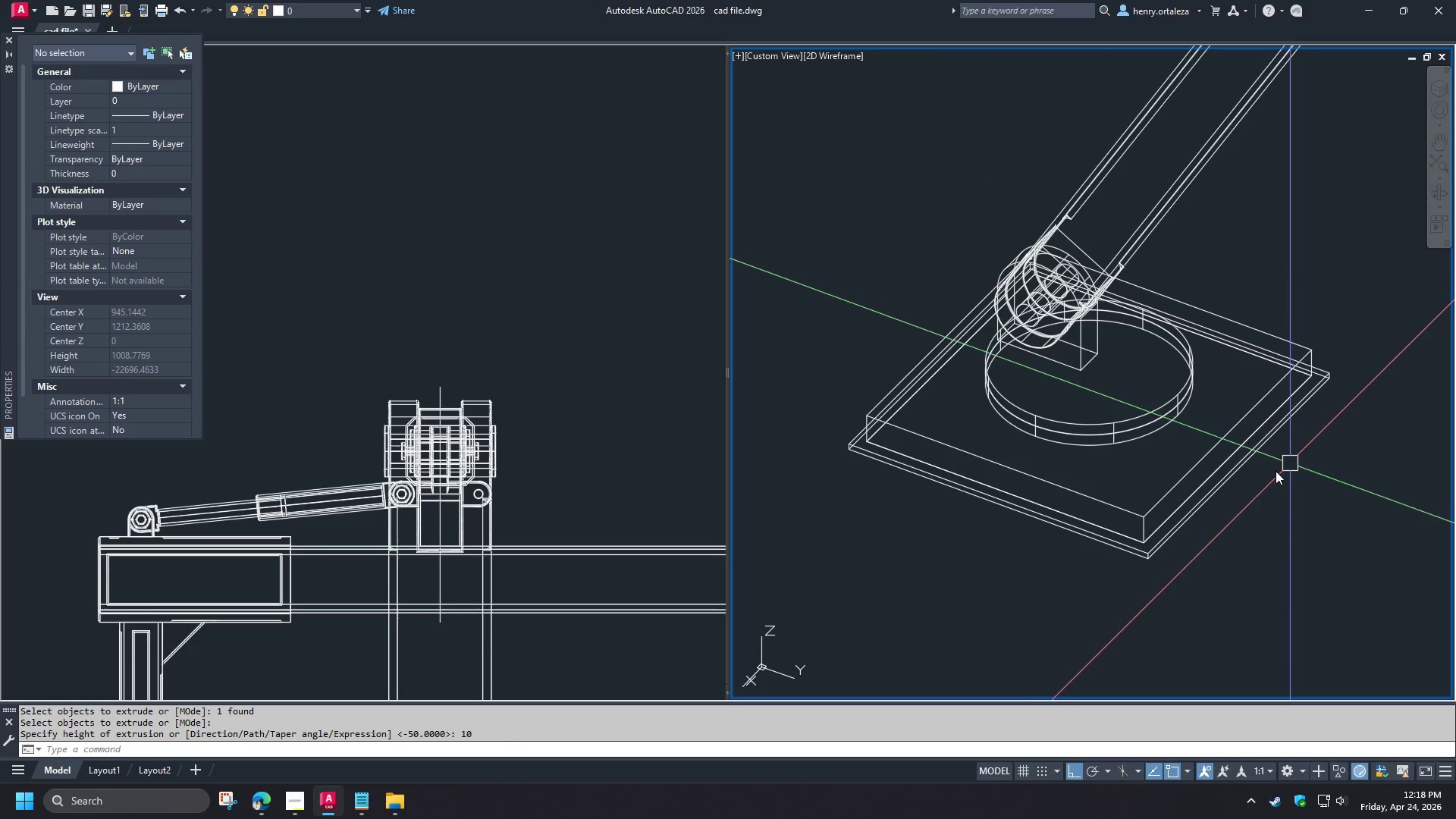 
scroll: coordinate [1176, 519], scroll_direction: up, amount: 1.0
 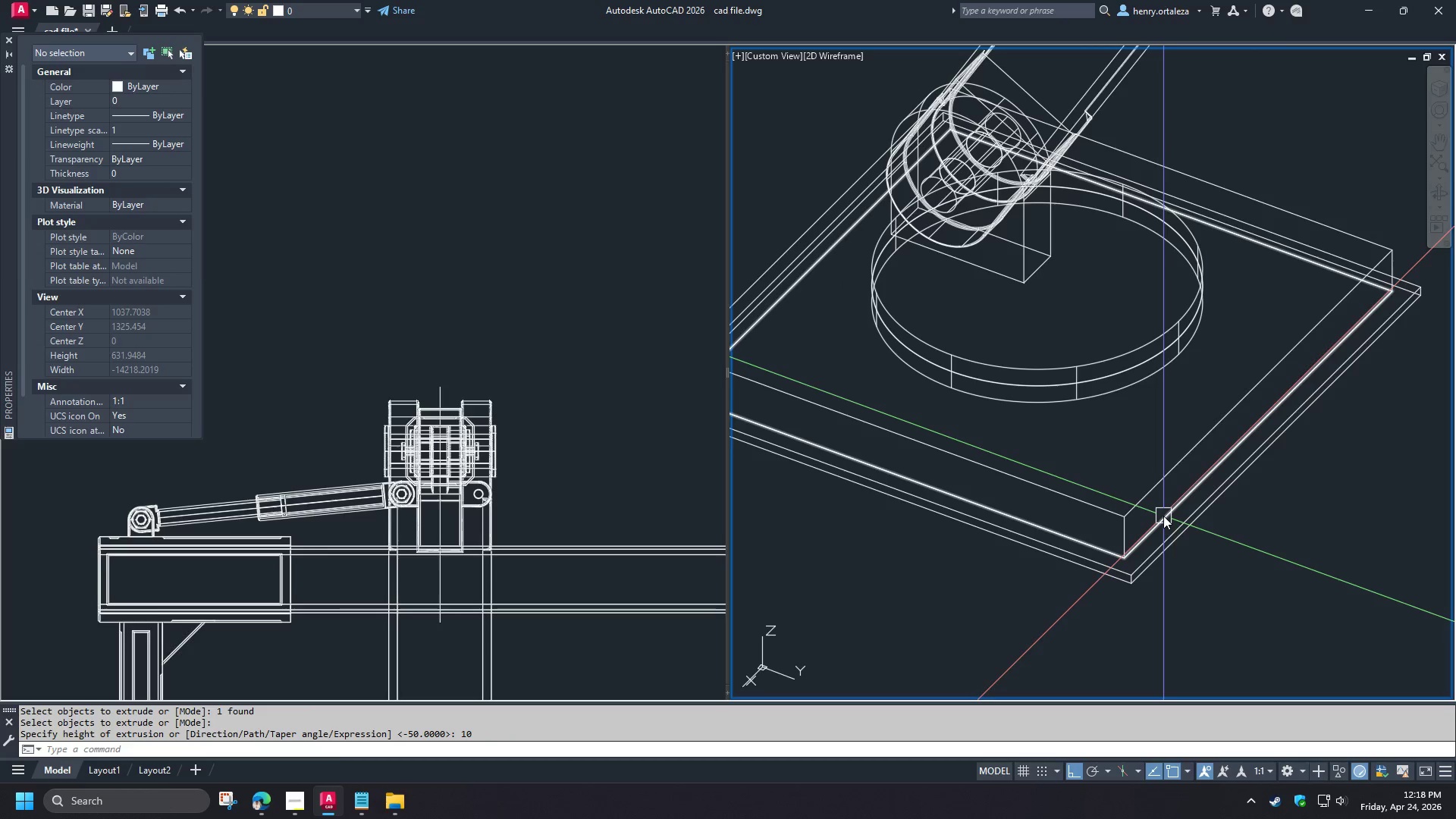 
left_click([1163, 516])
 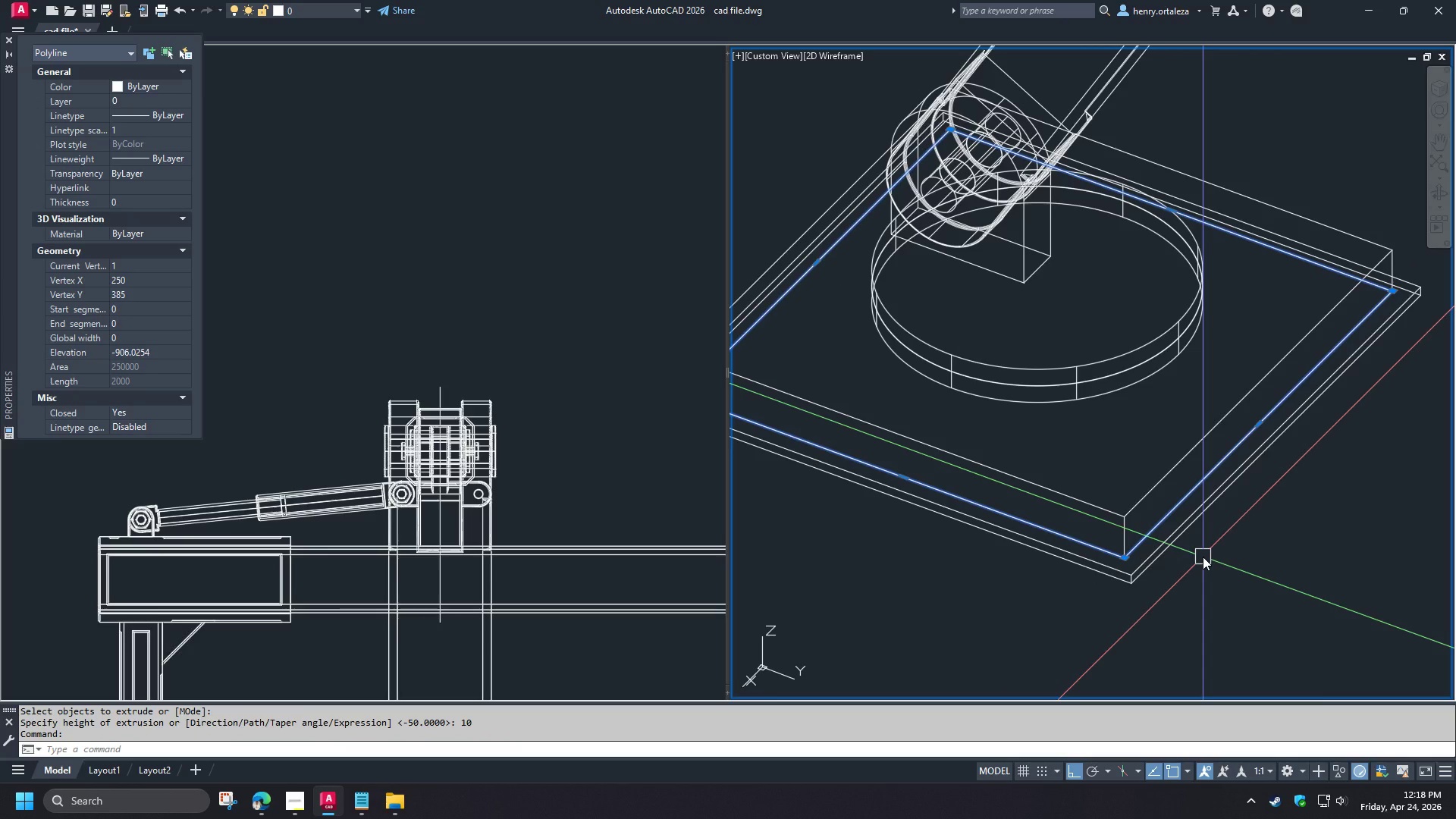 
key(Escape)
 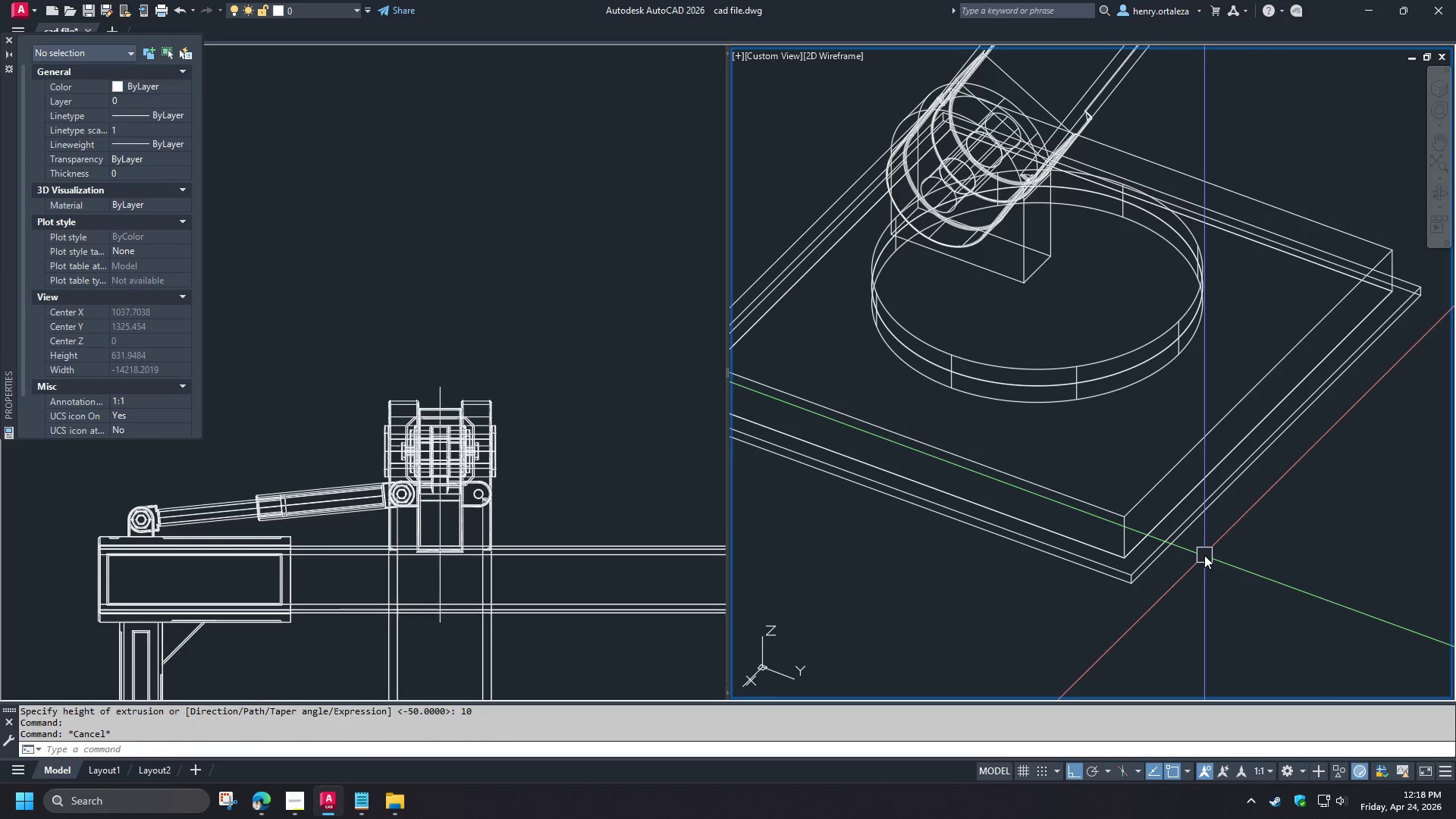 
key(Control+Z)
 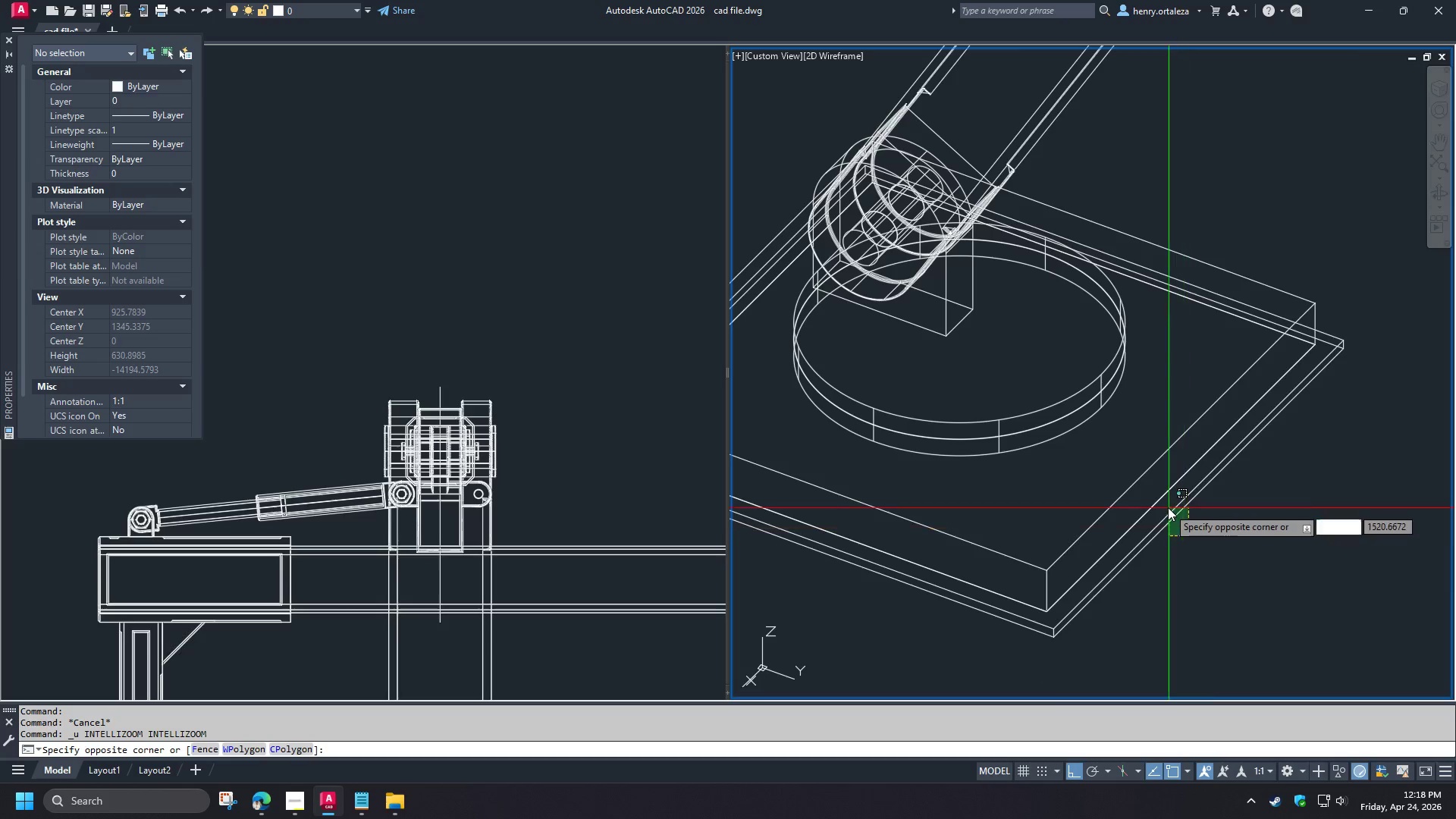 
left_click([1168, 507])
 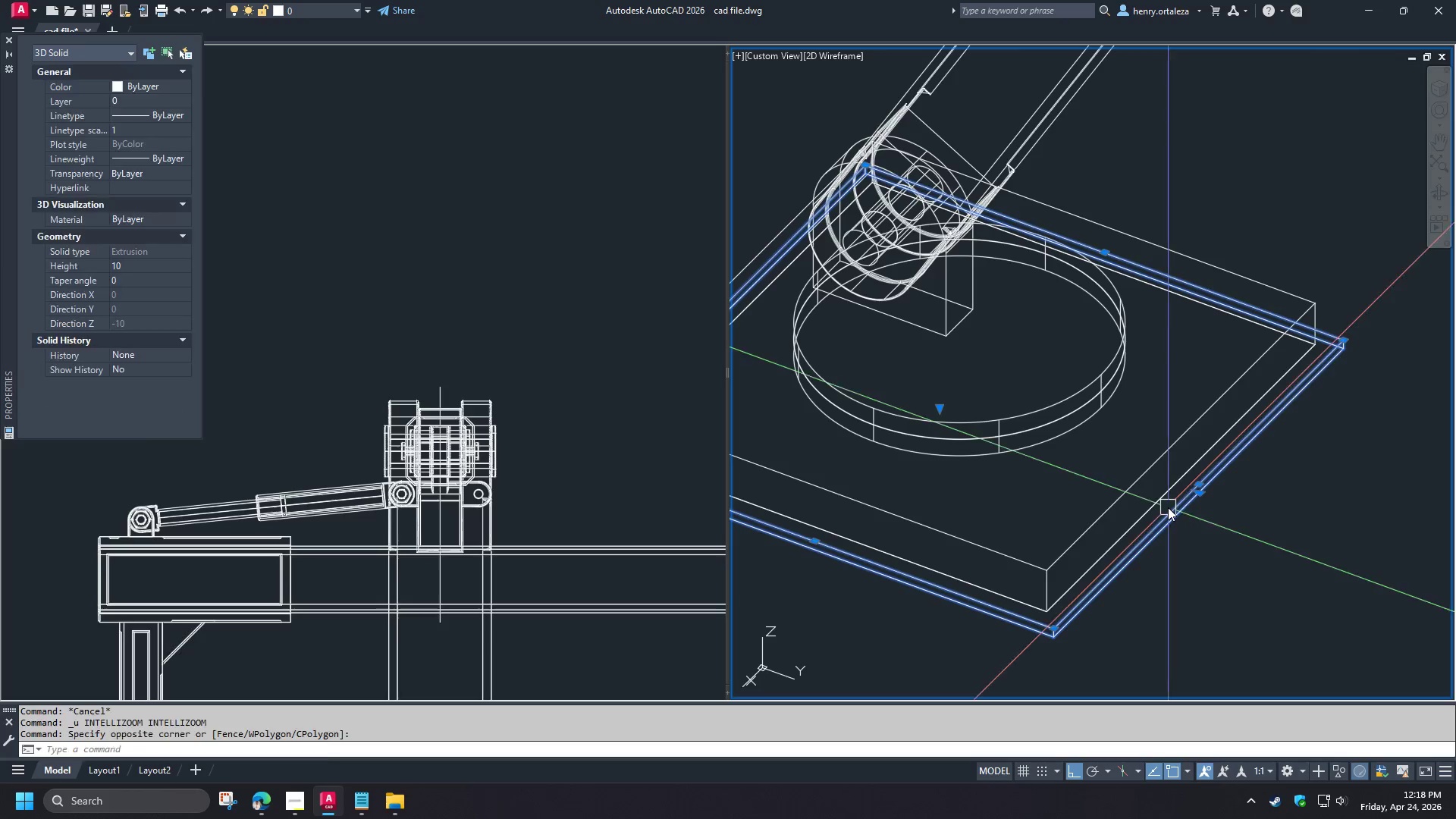 
type(e ex)
key(Escape)
type(o t )
 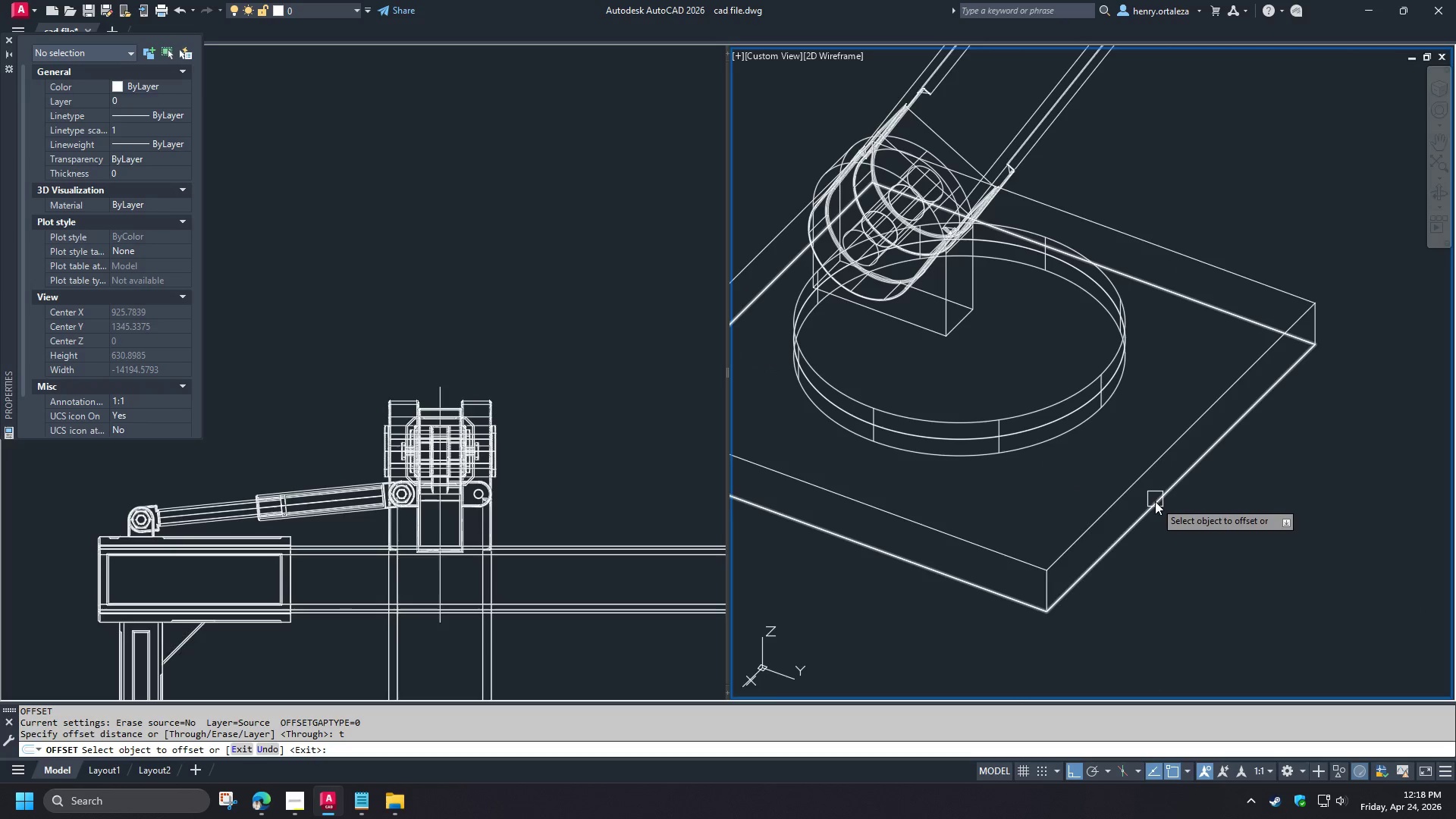 
left_click([1155, 501])
 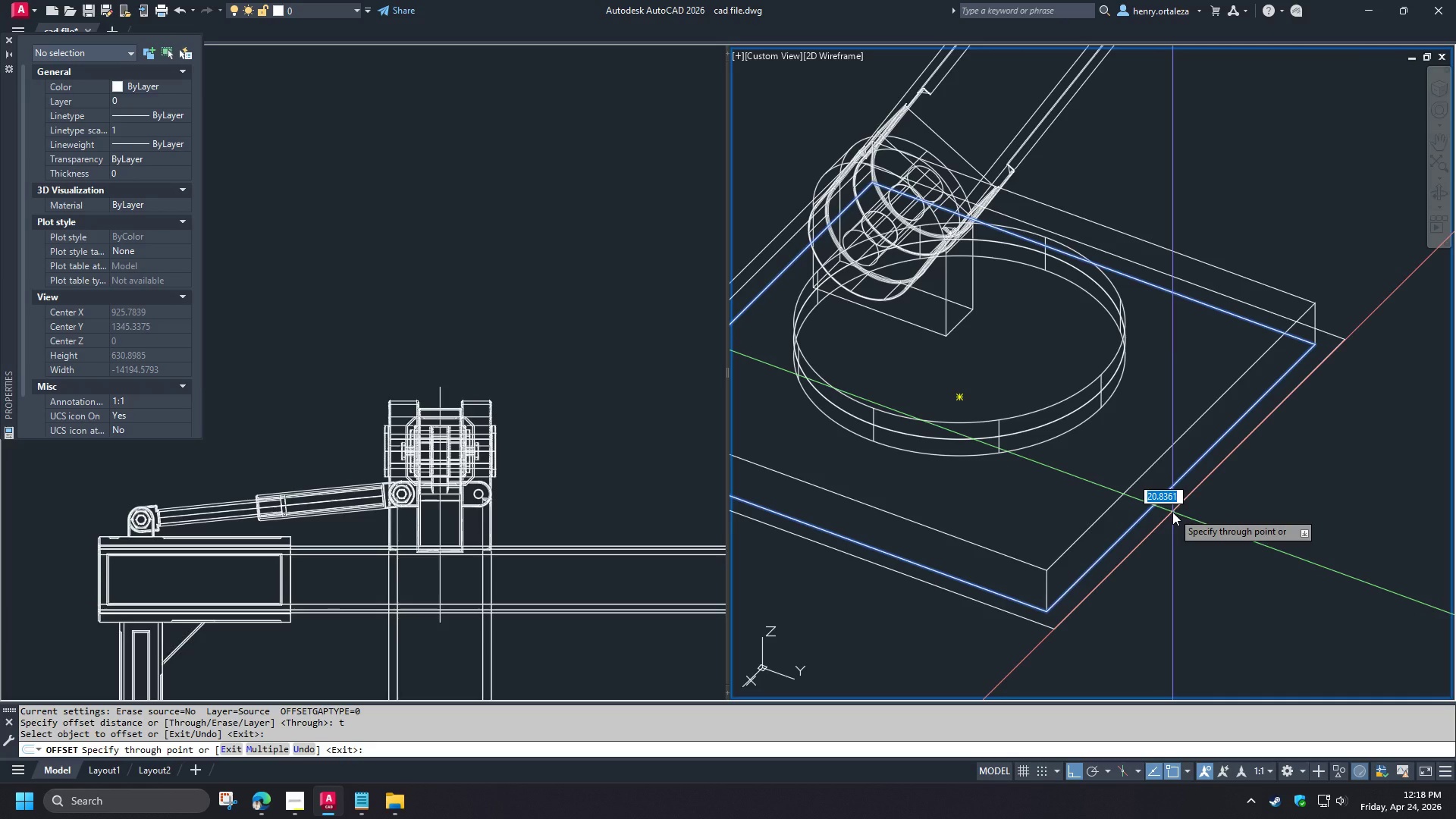 
type(10)
key(NumpadEnter)
type( ext )
 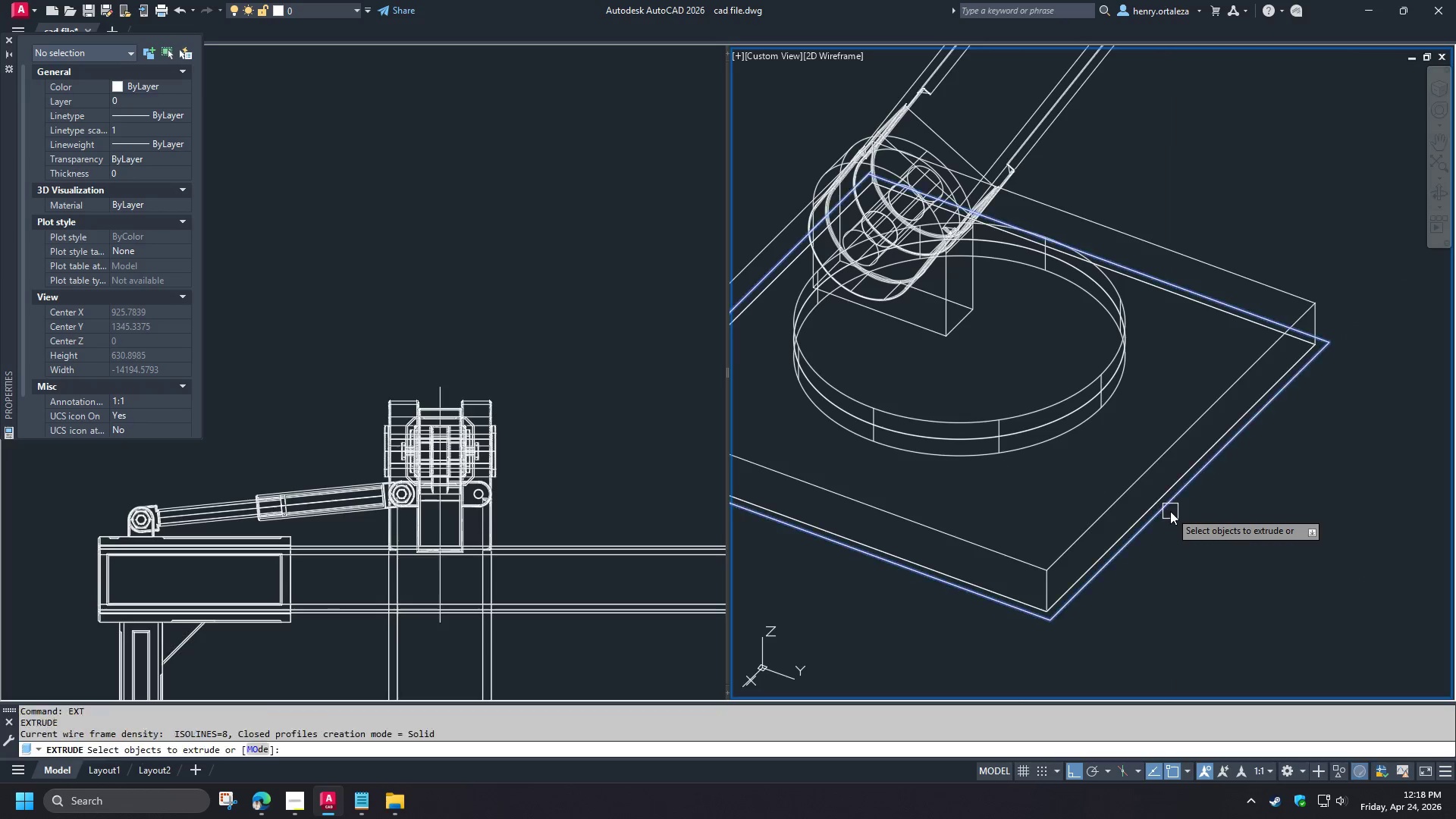 
left_click([1170, 511])
 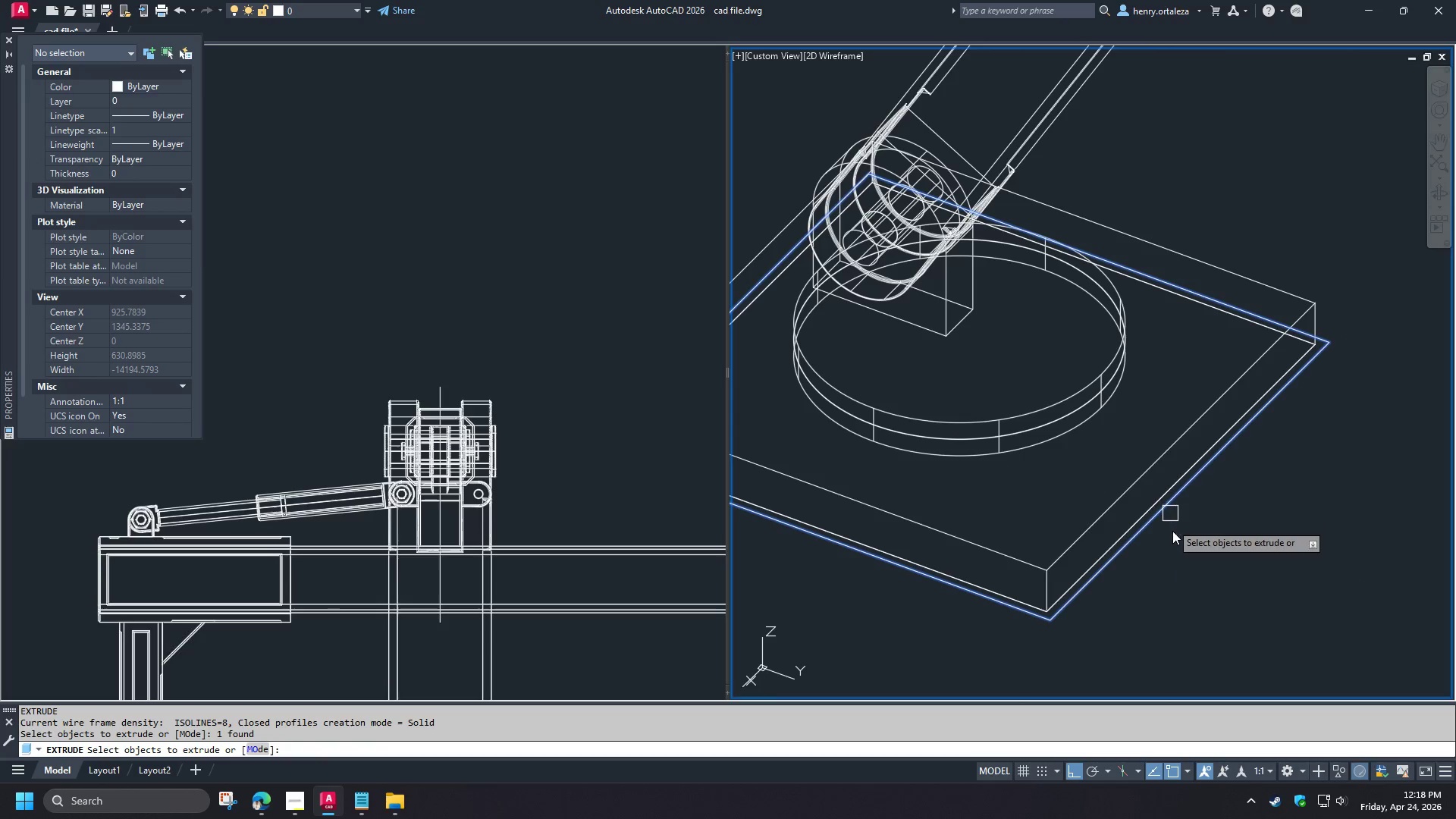 
key(Space)
 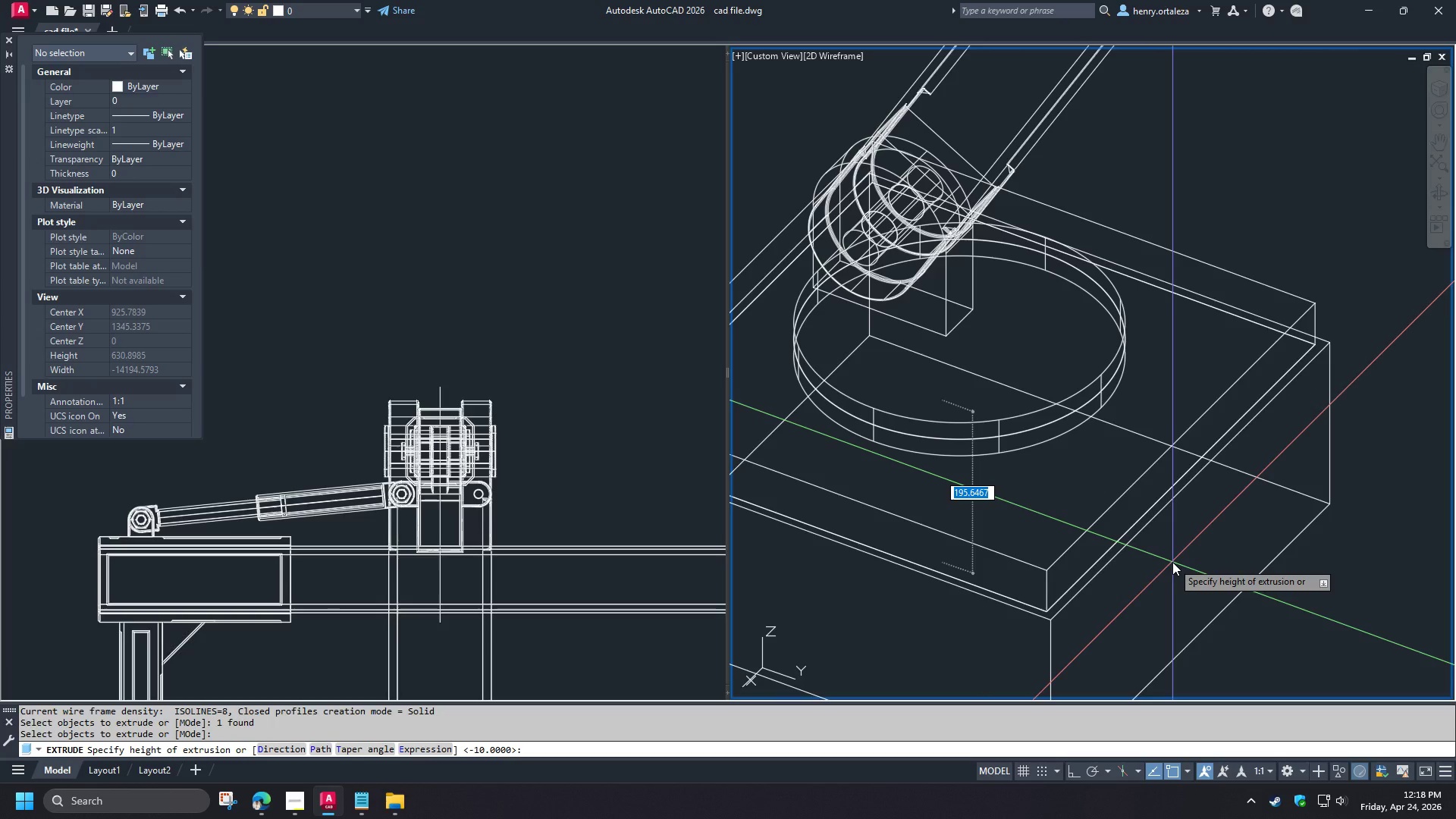 
key(Numpad1)
 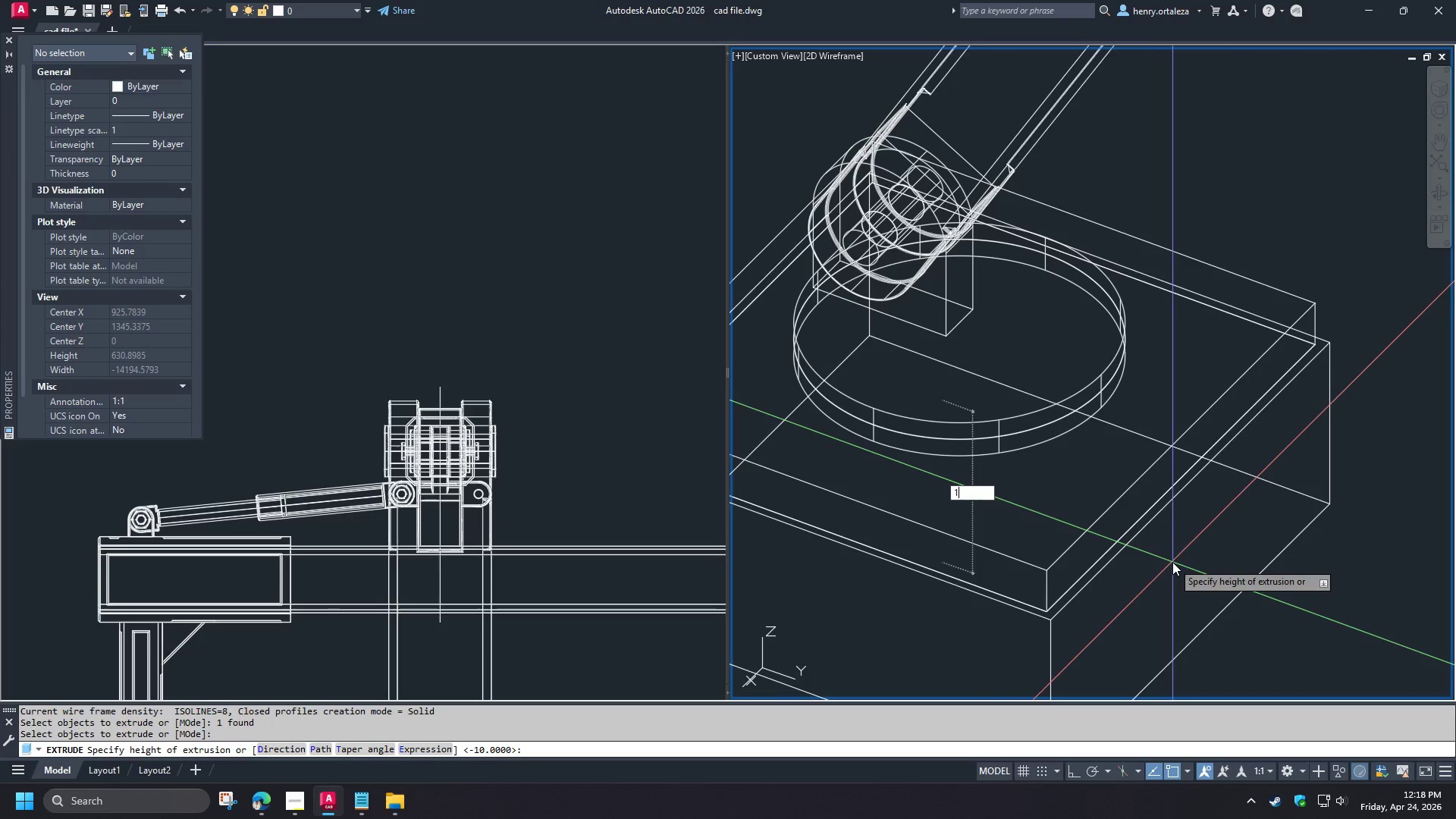 
key(Numpad0)
 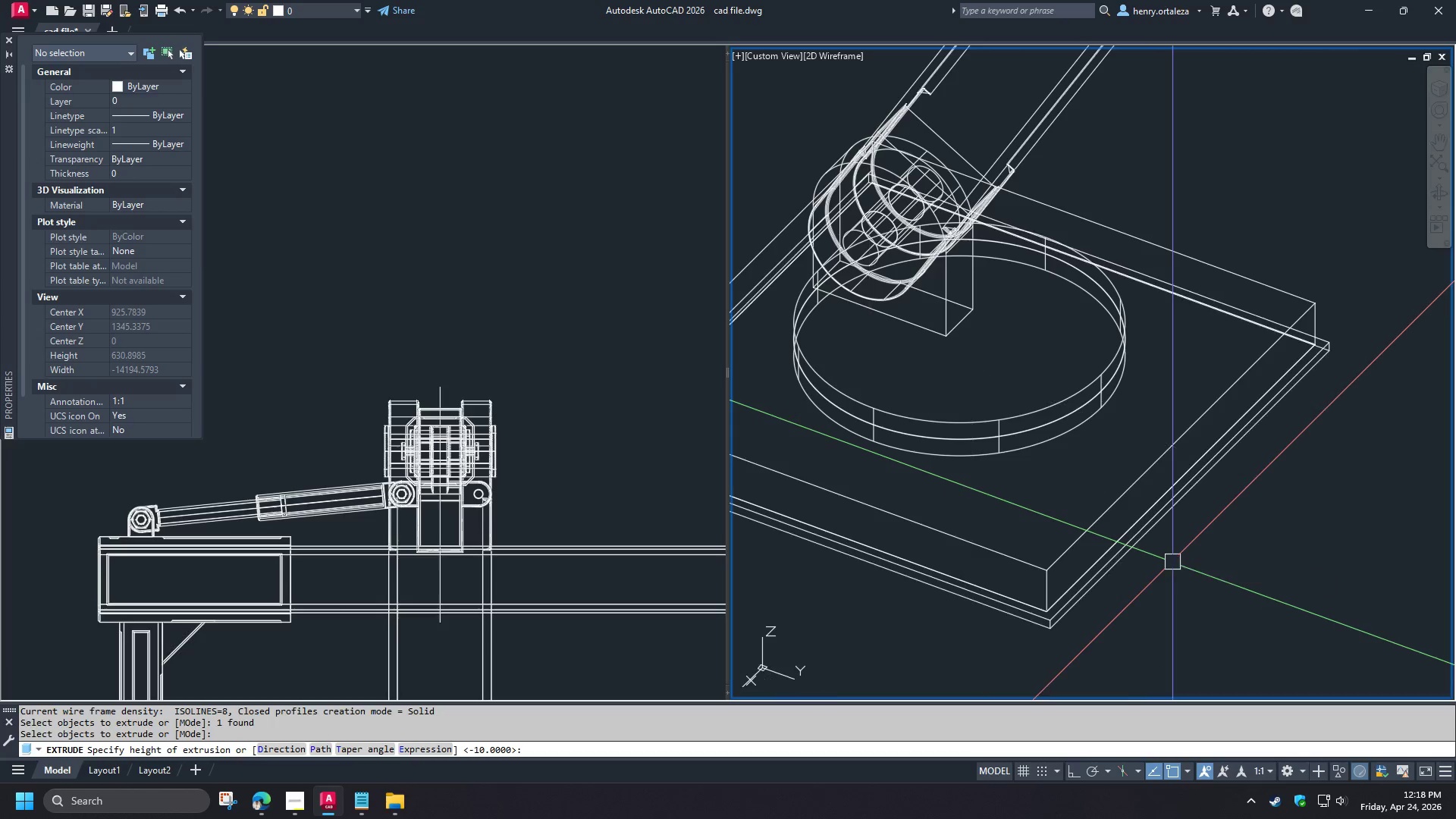 
key(NumpadEnter)
 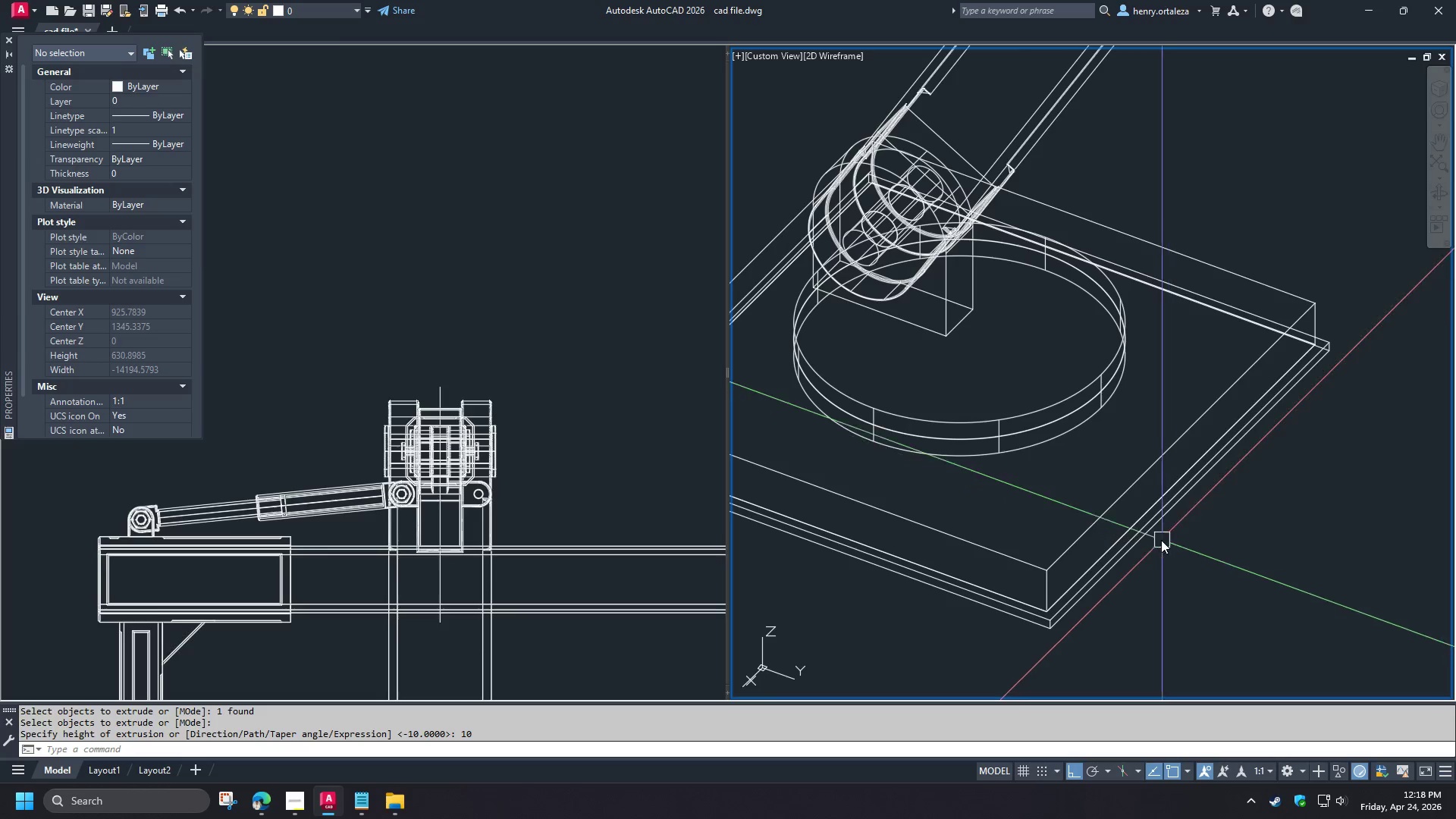 
scroll: coordinate [1139, 524], scroll_direction: up, amount: 2.0
 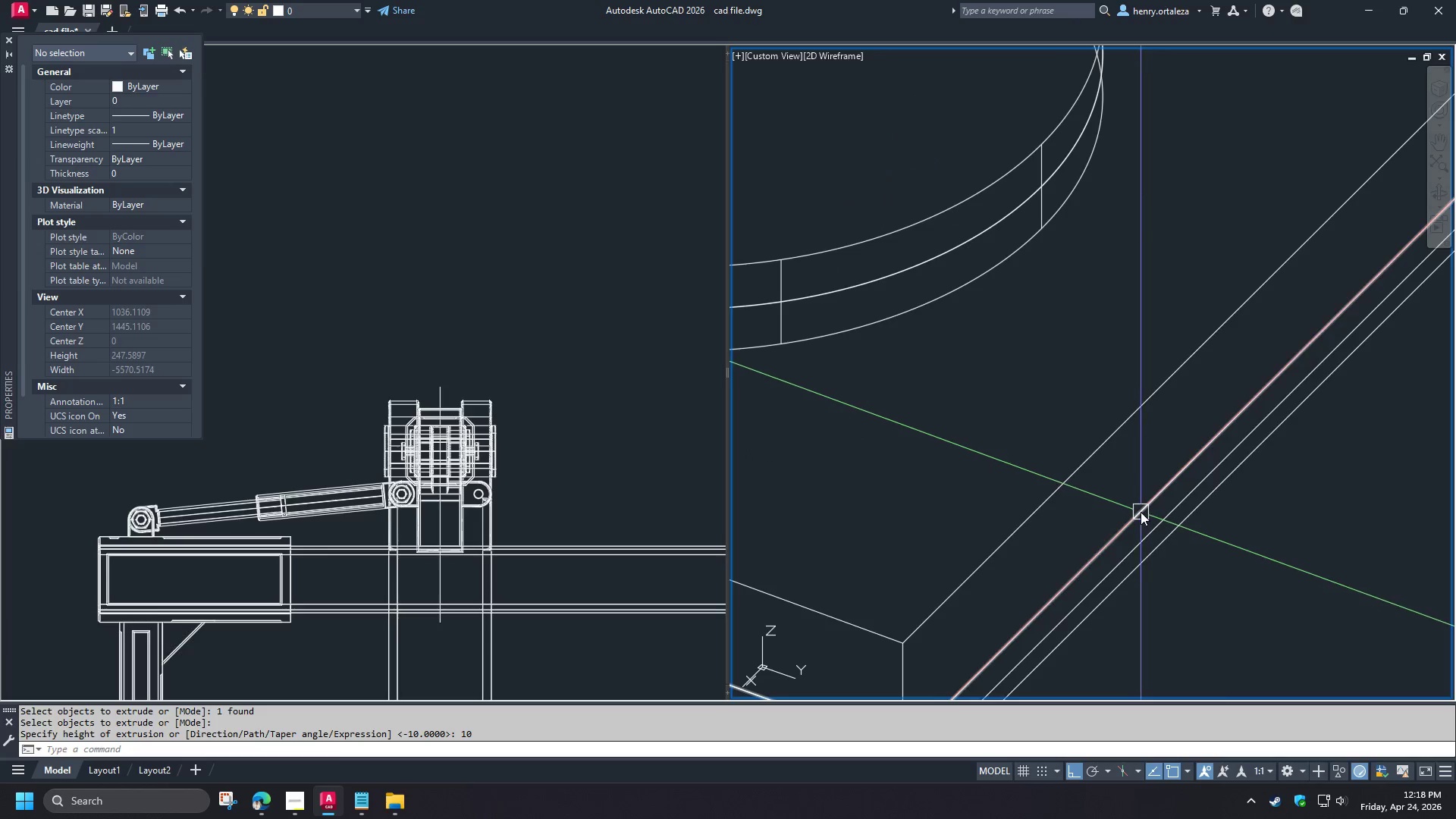 
left_click([1141, 512])
 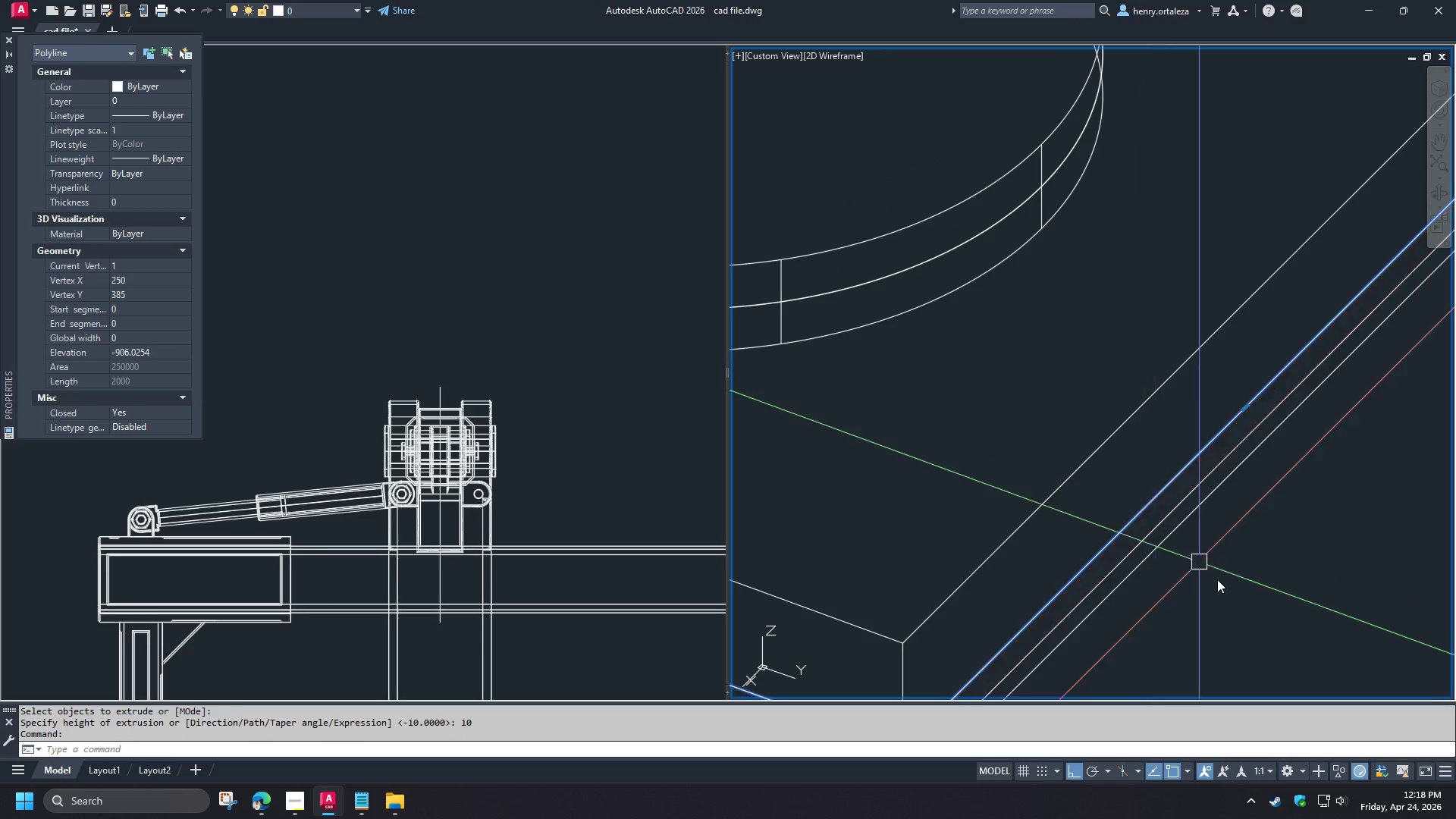 
key(E)
 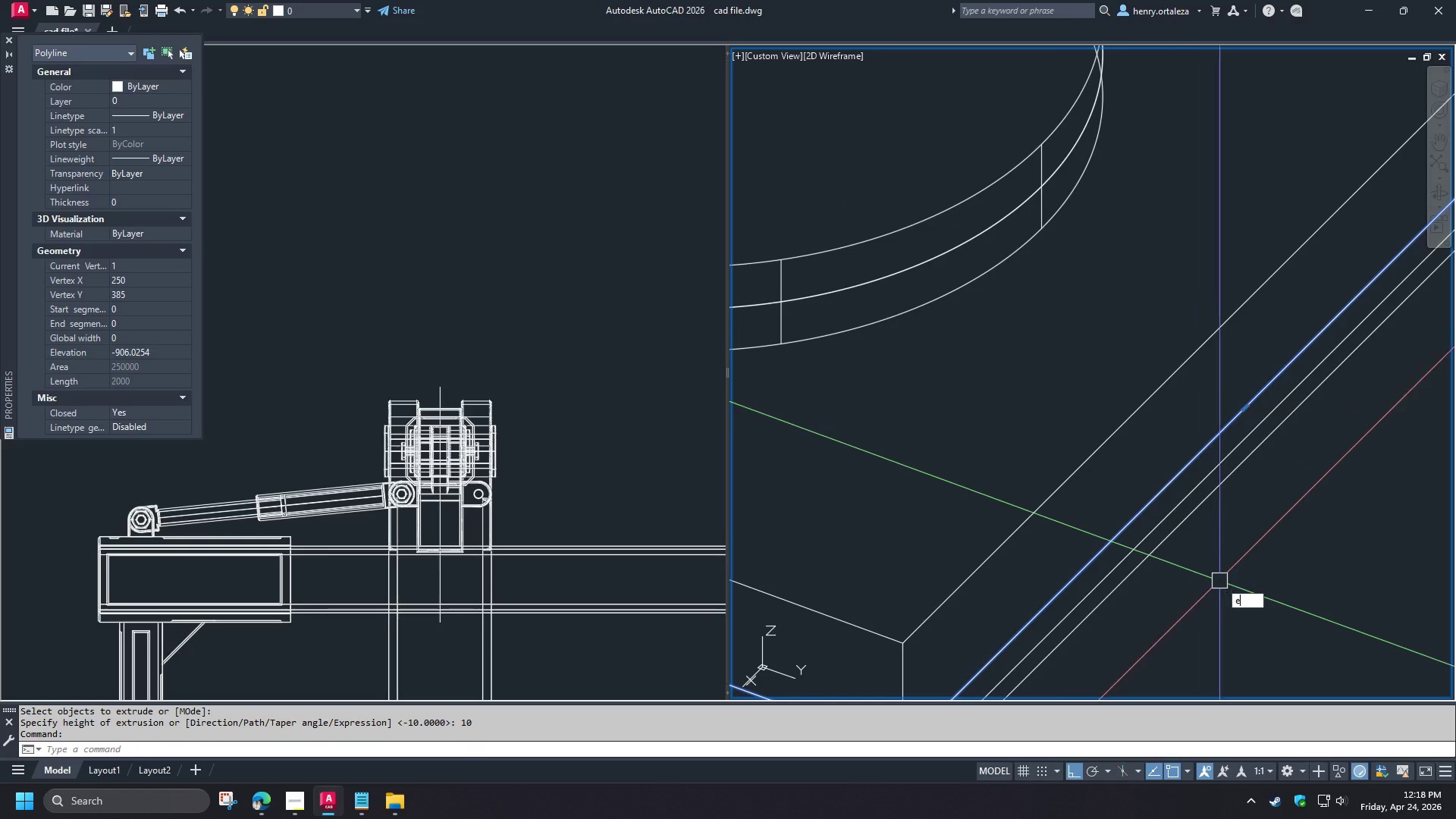 
key(Space)
 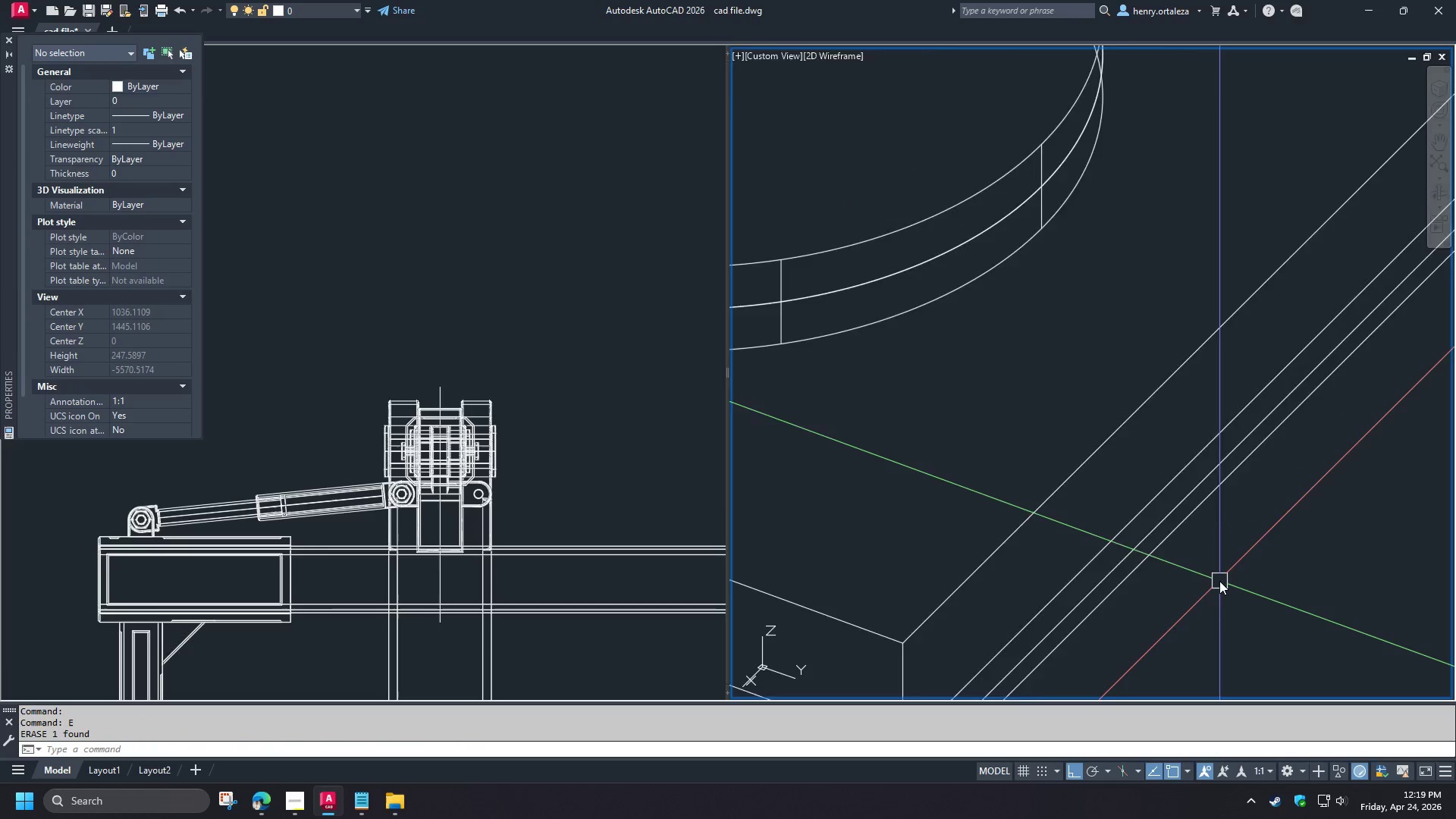 
scroll: coordinate [1219, 581], scroll_direction: down, amount: 2.0
 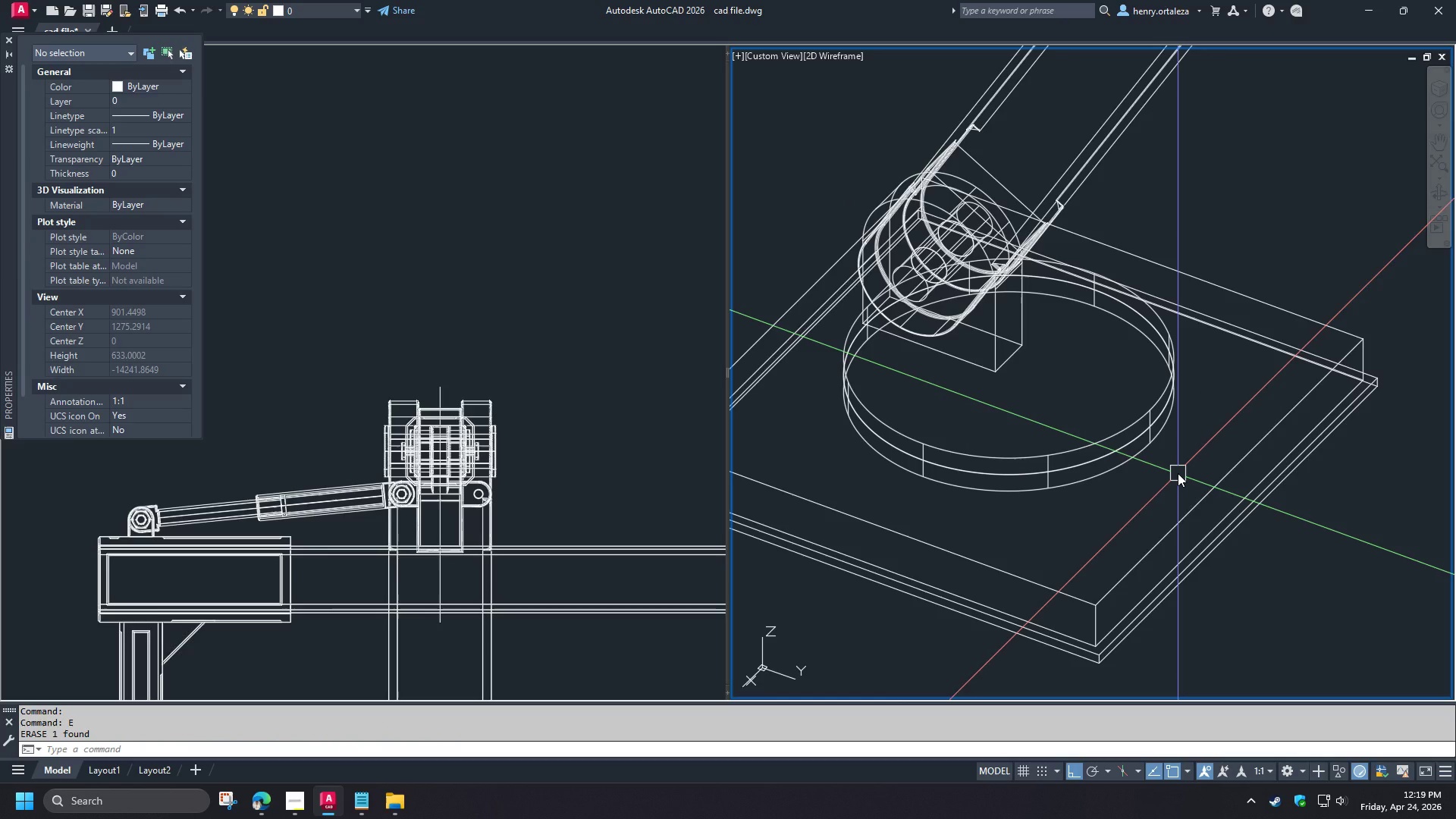 
wait(7.32)
 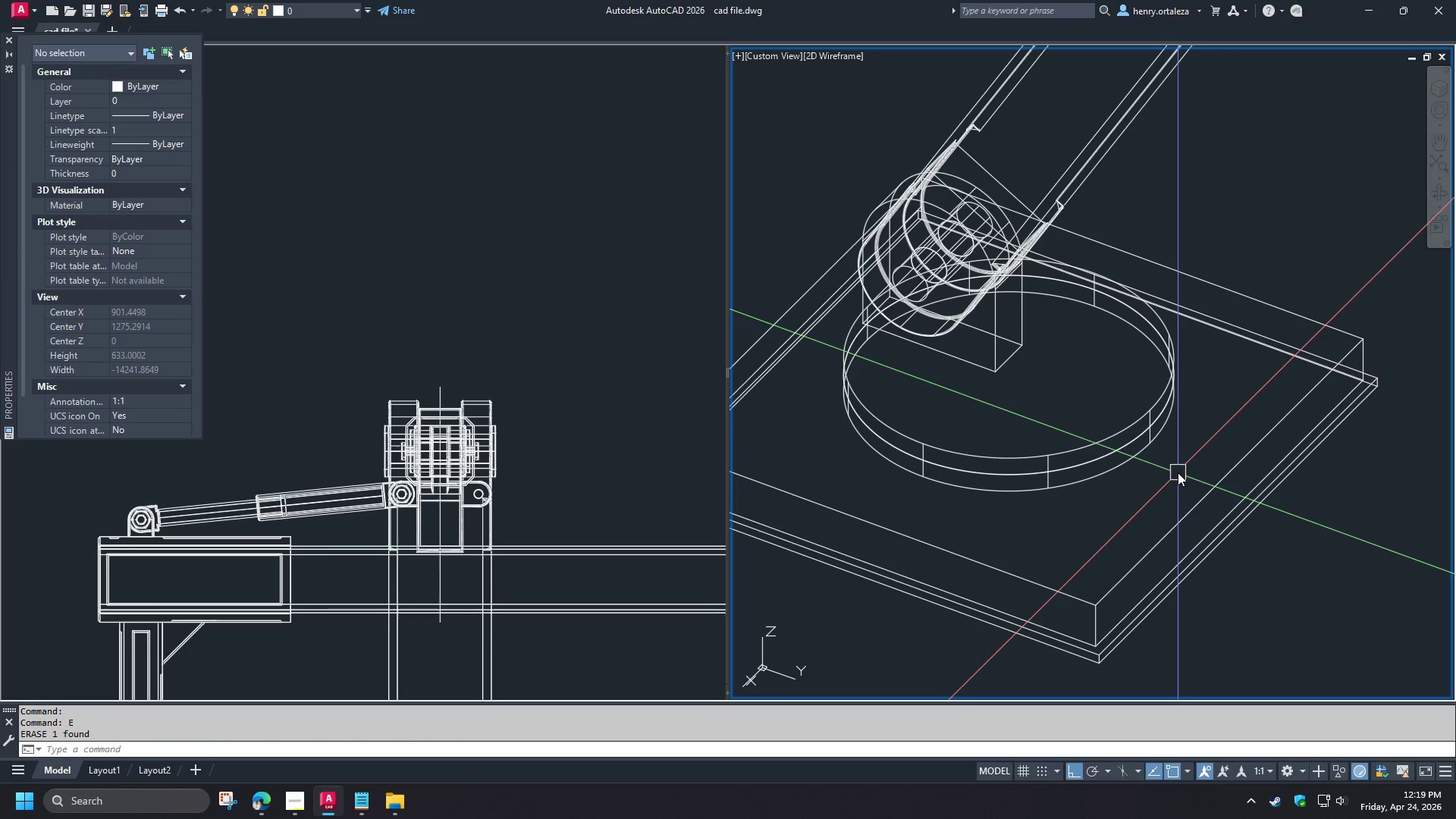 
type(fil)
 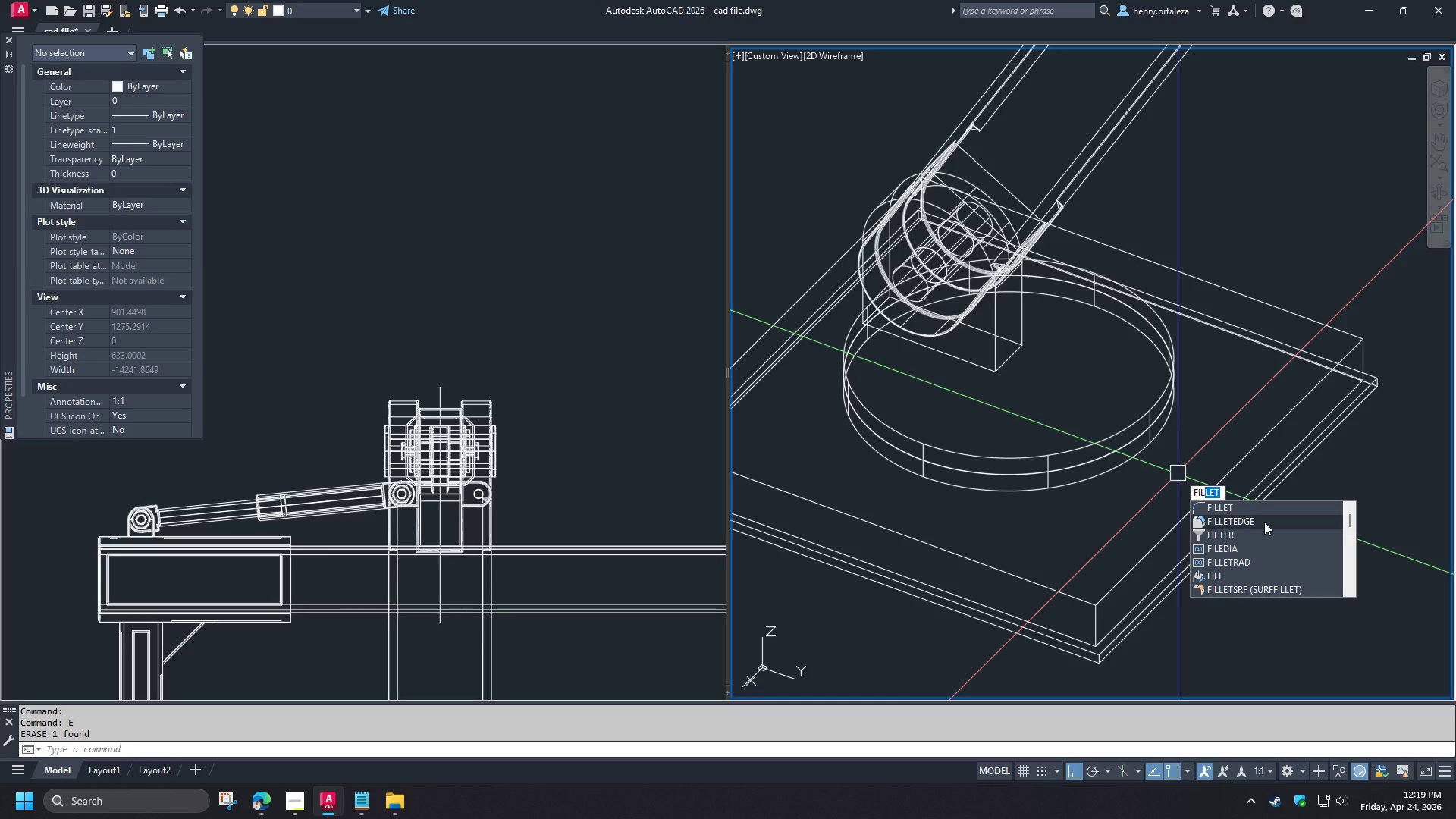 
left_click([1264, 522])
 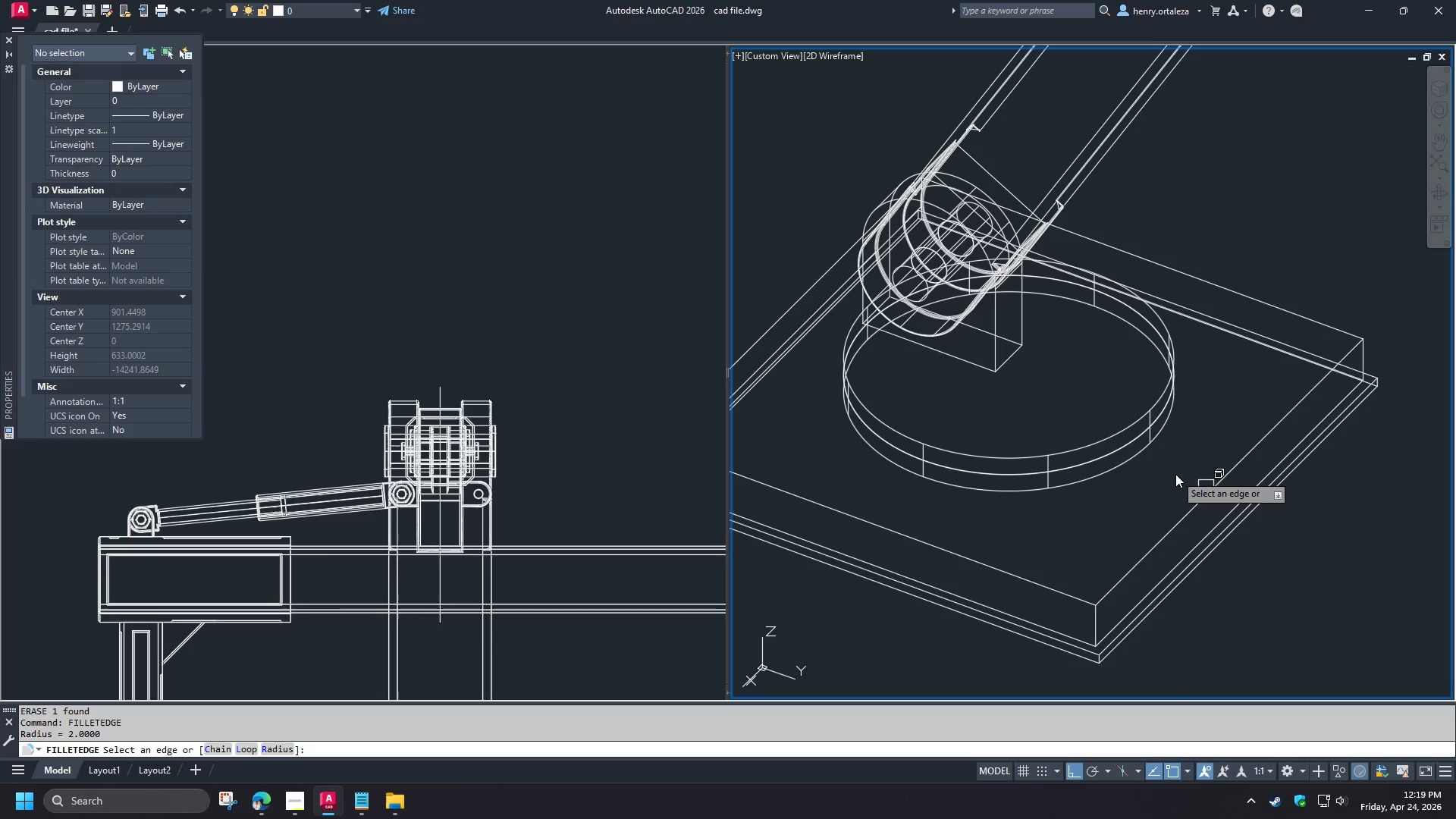 
type(r cen )
 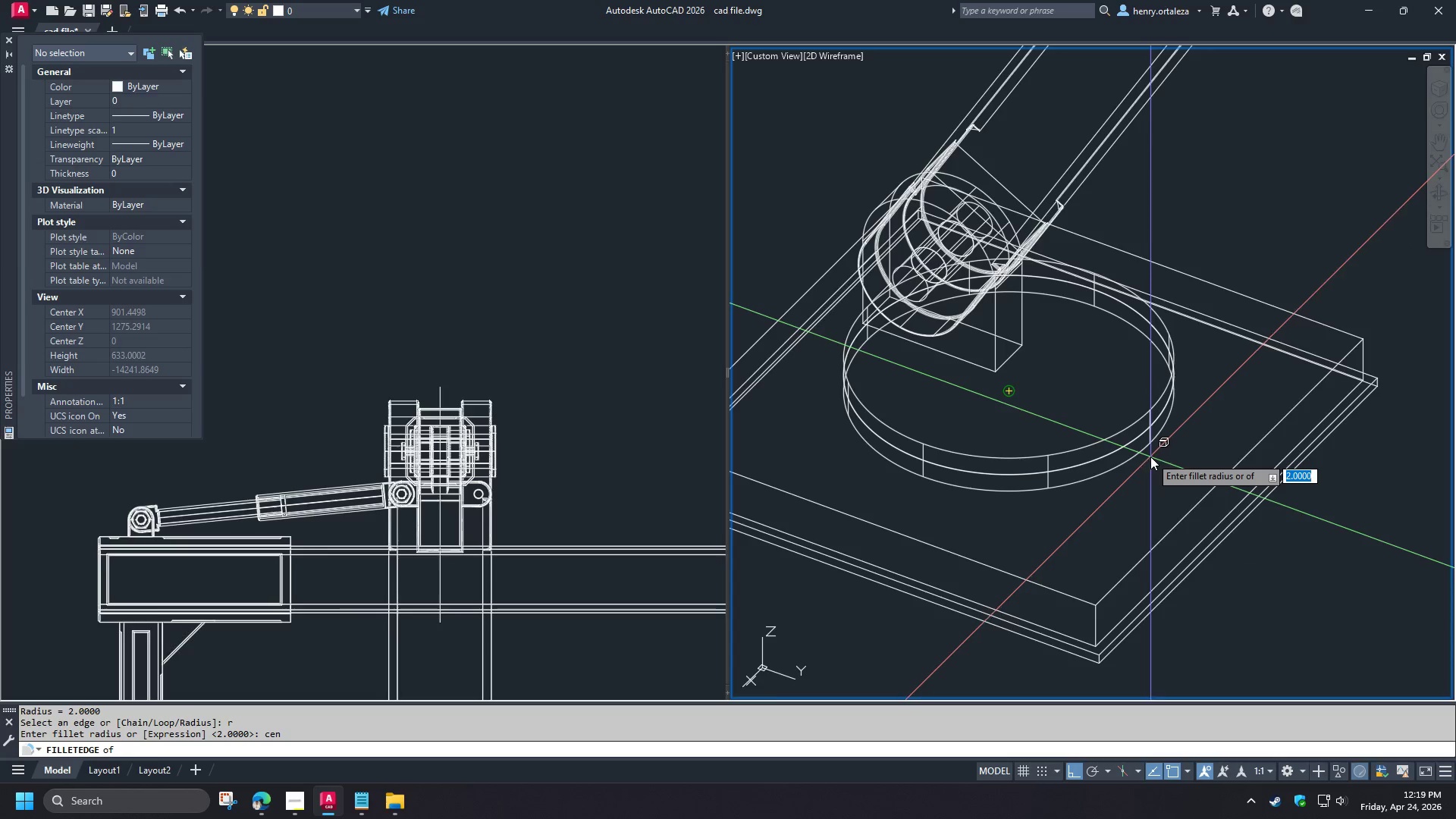 
left_click([1150, 457])
 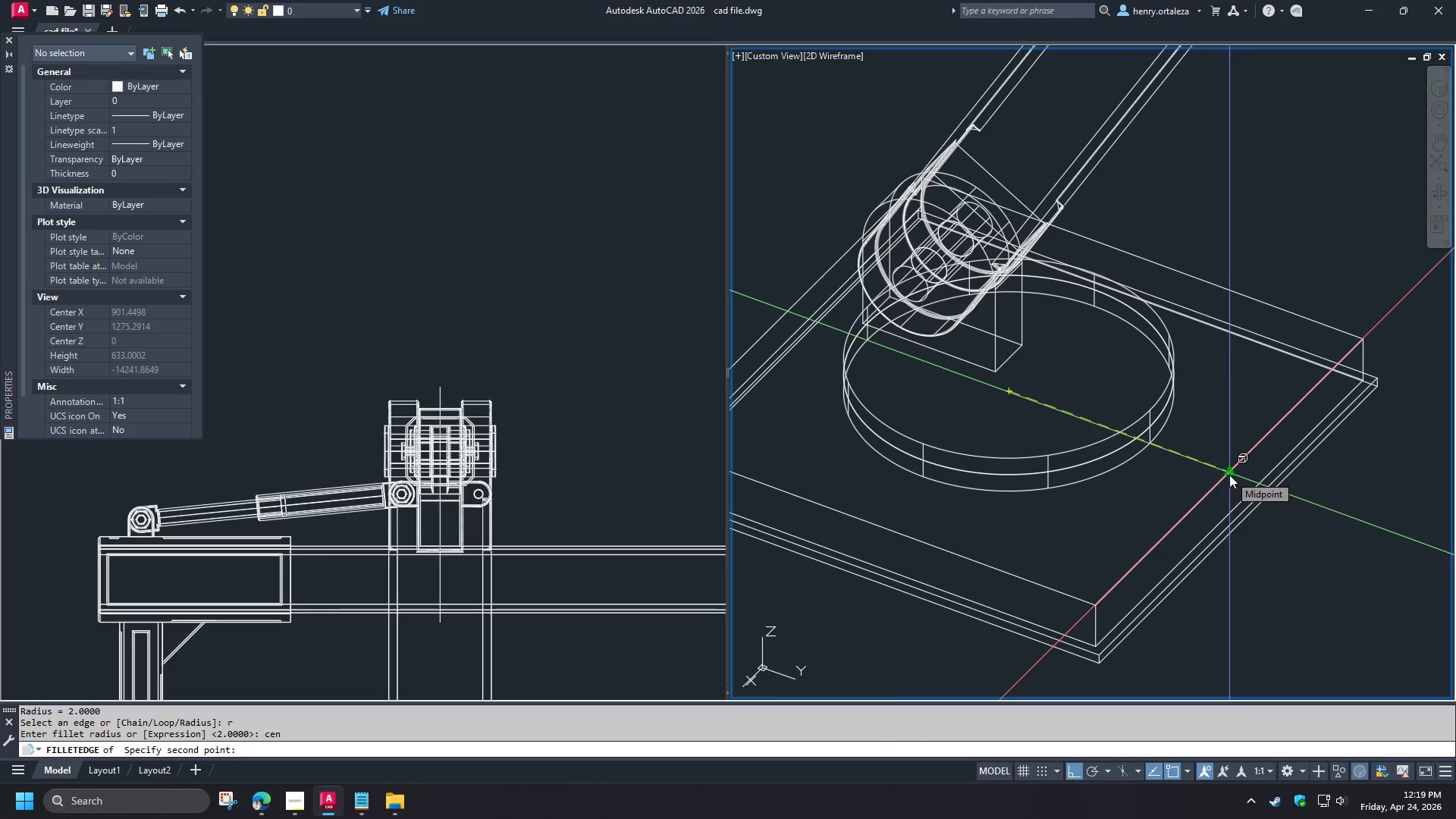 
key(Escape)
 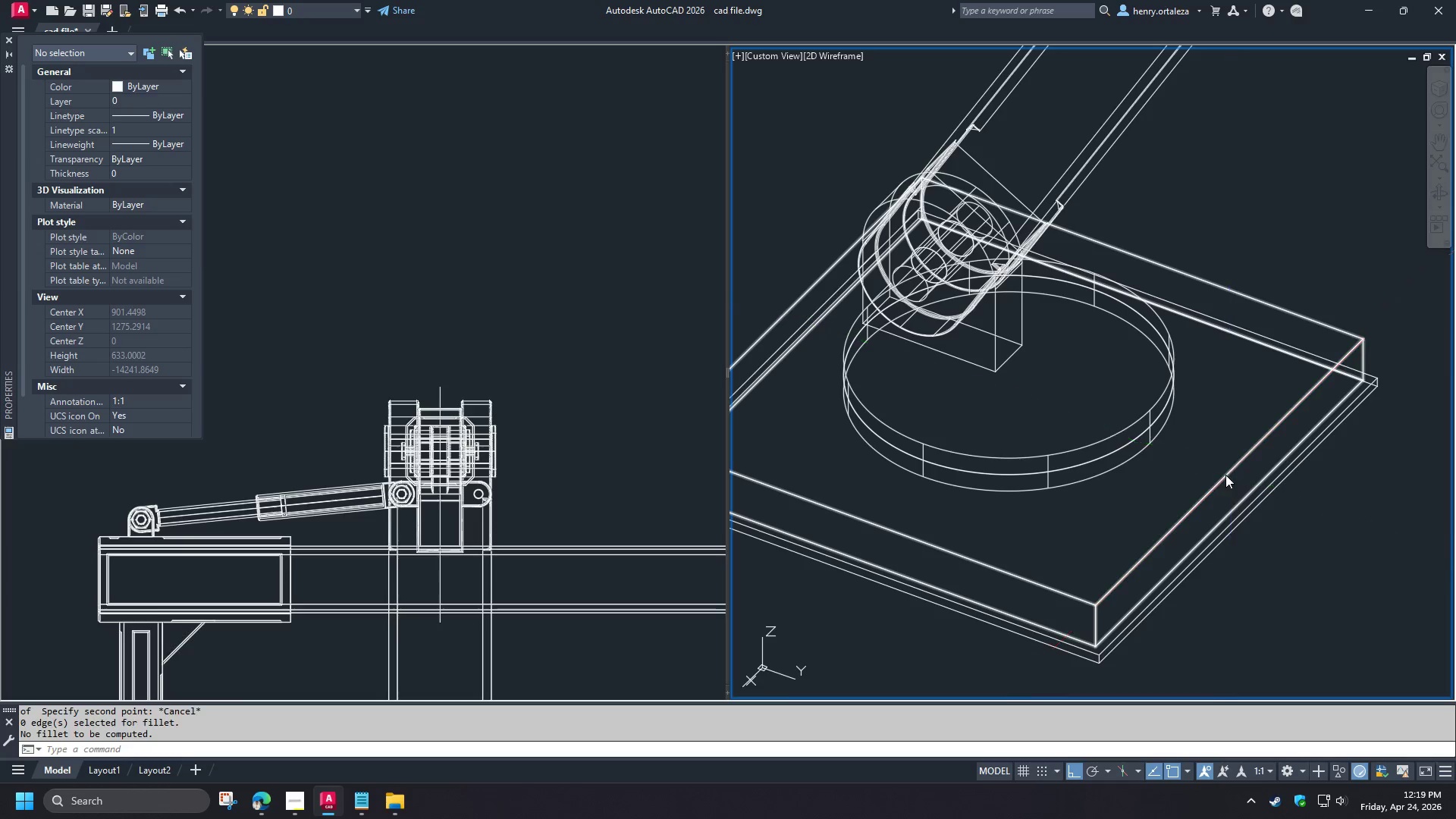 
key(Escape)
 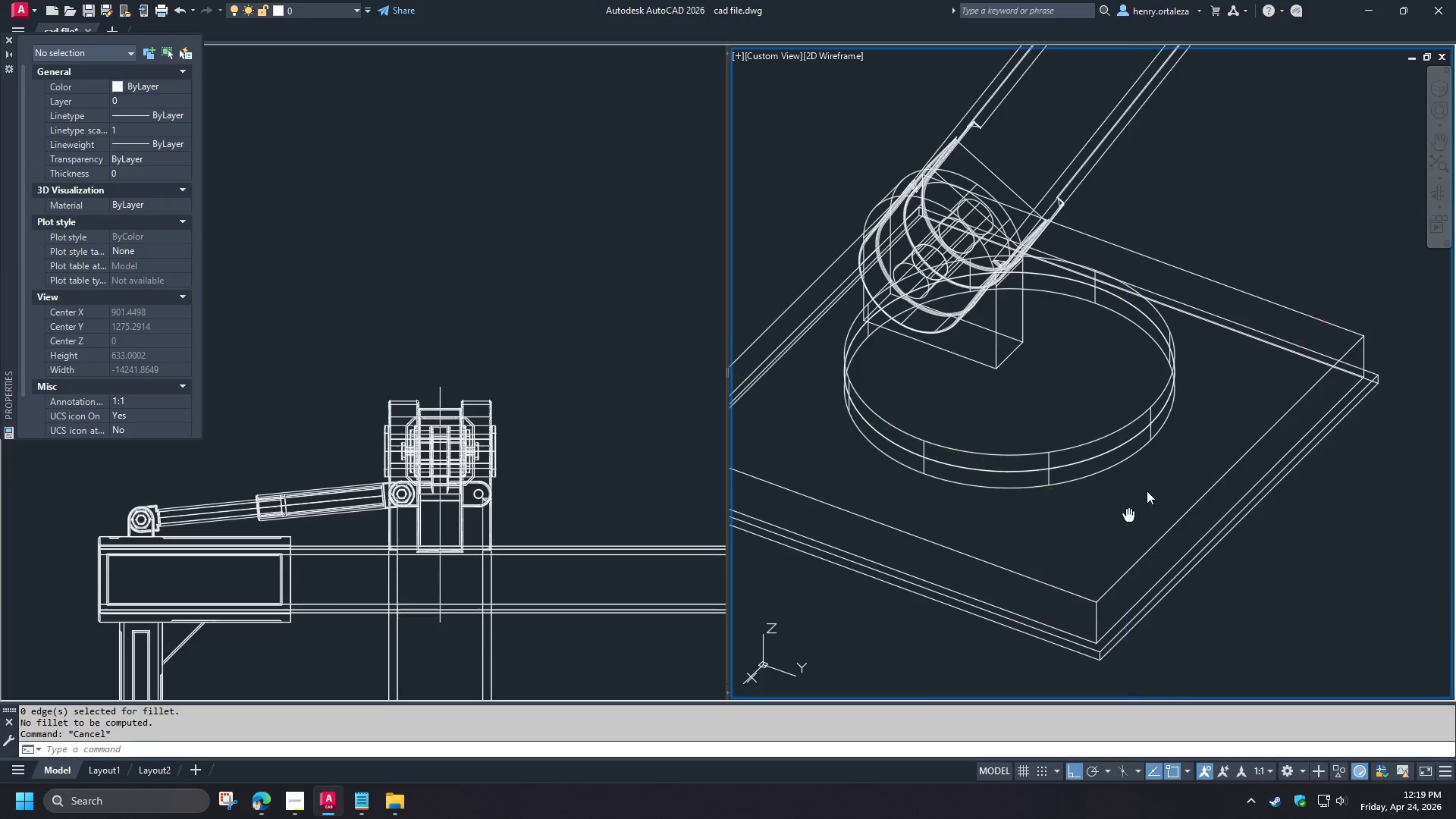 
scroll: coordinate [1153, 482], scroll_direction: up, amount: 1.0
 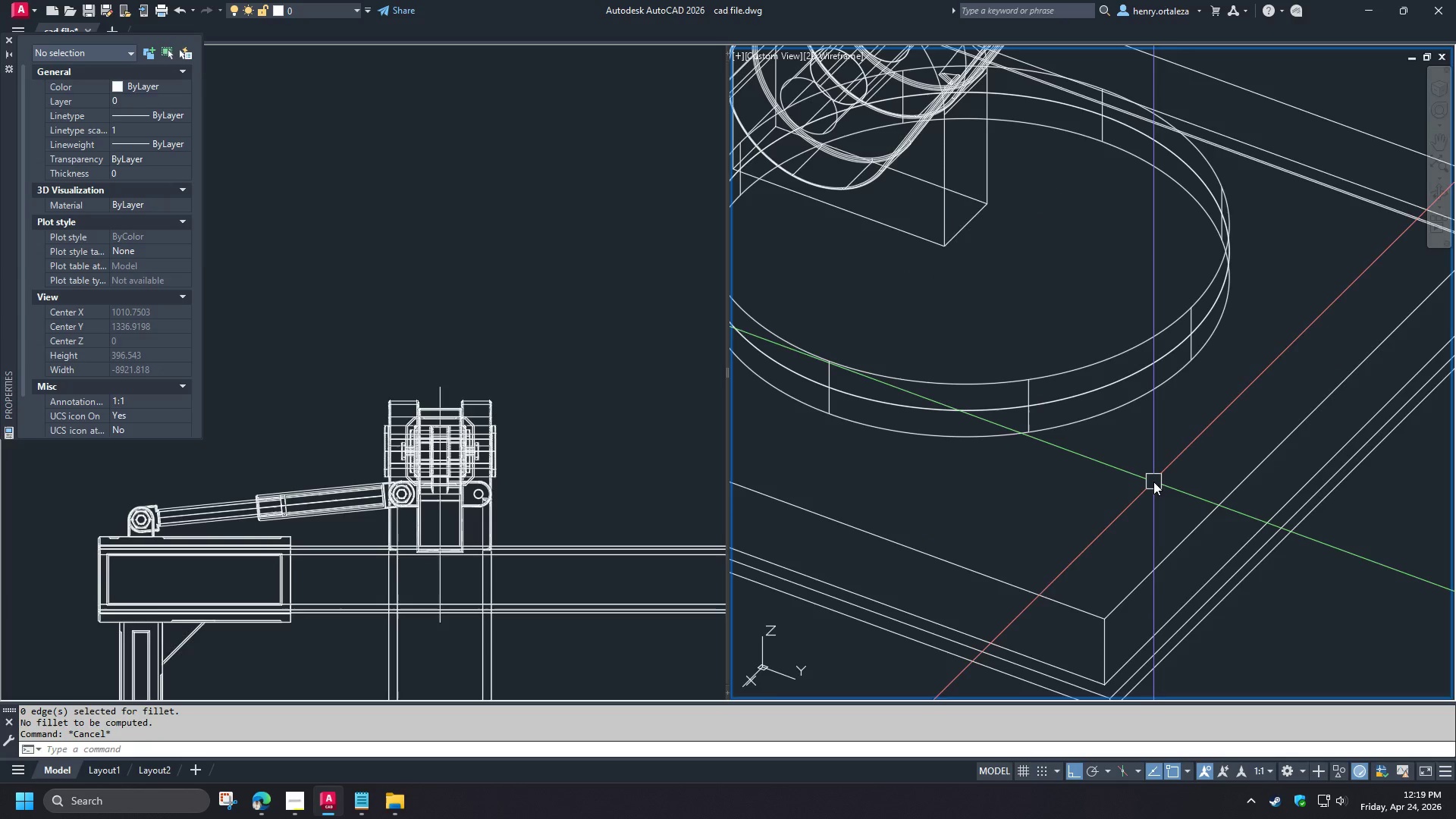 
scroll: coordinate [1097, 510], scroll_direction: down, amount: 1.0
 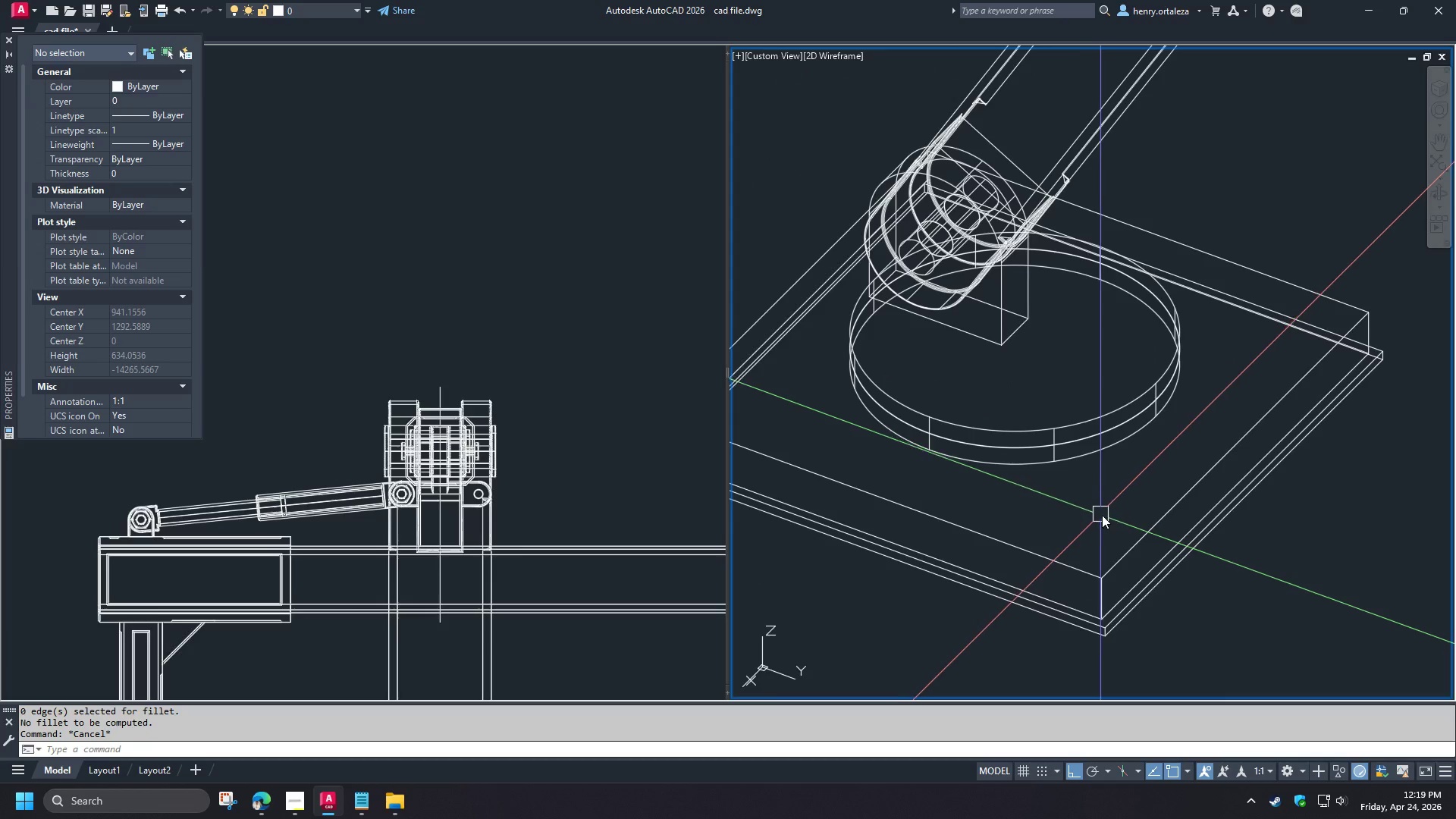 
scroll: coordinate [1102, 515], scroll_direction: up, amount: 1.0
 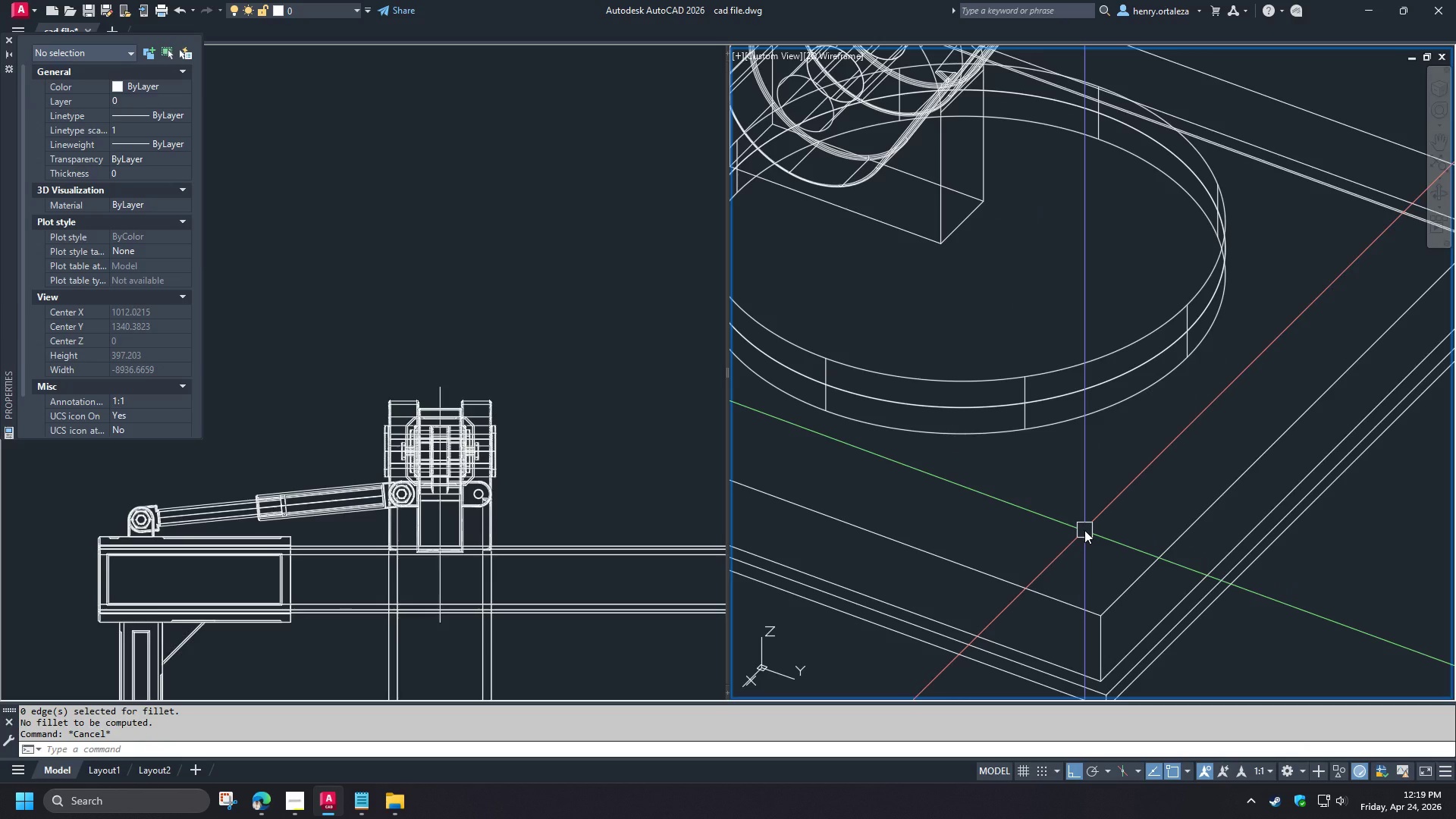 
type(fil)
 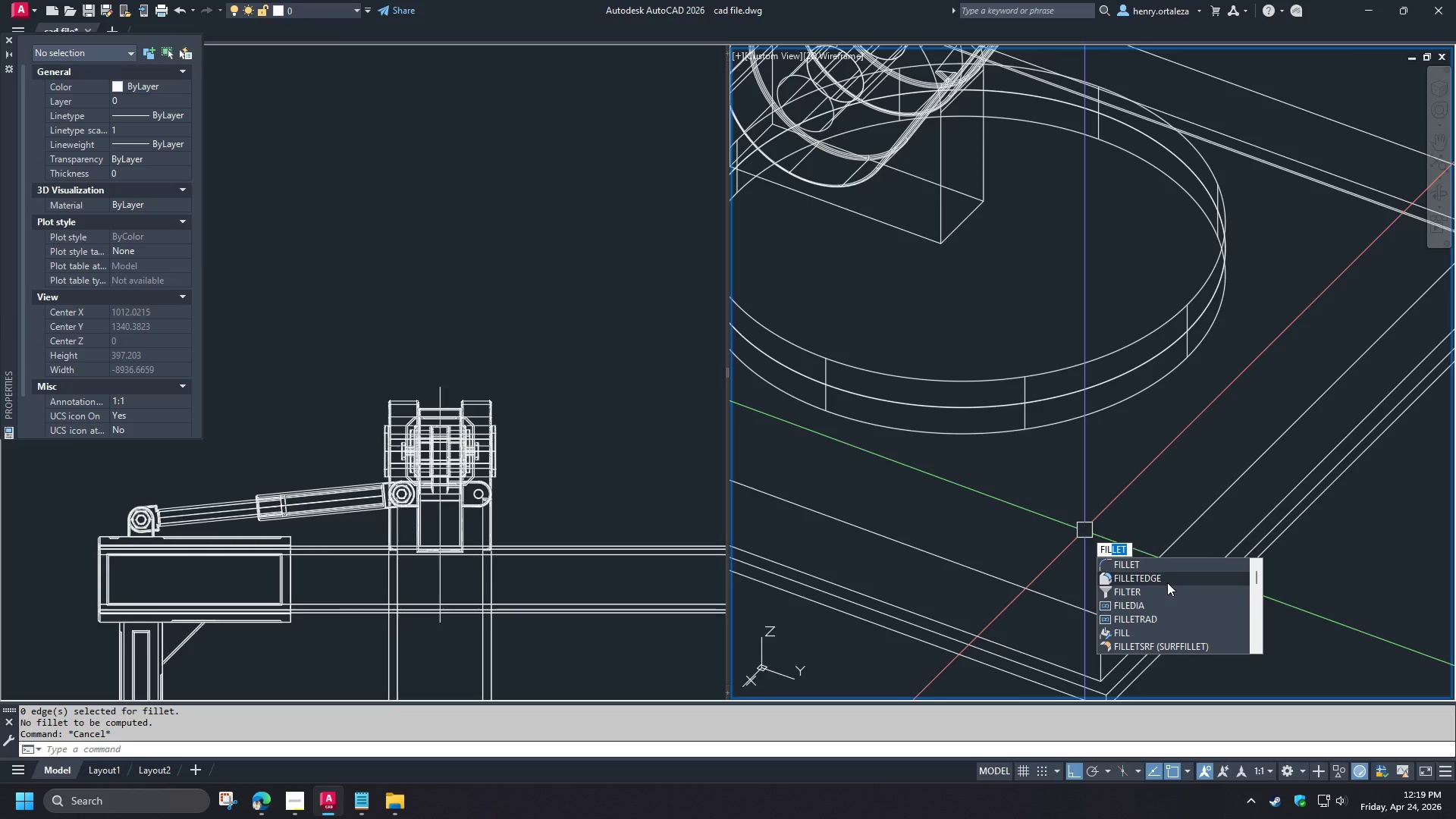 
left_click([1167, 582])
 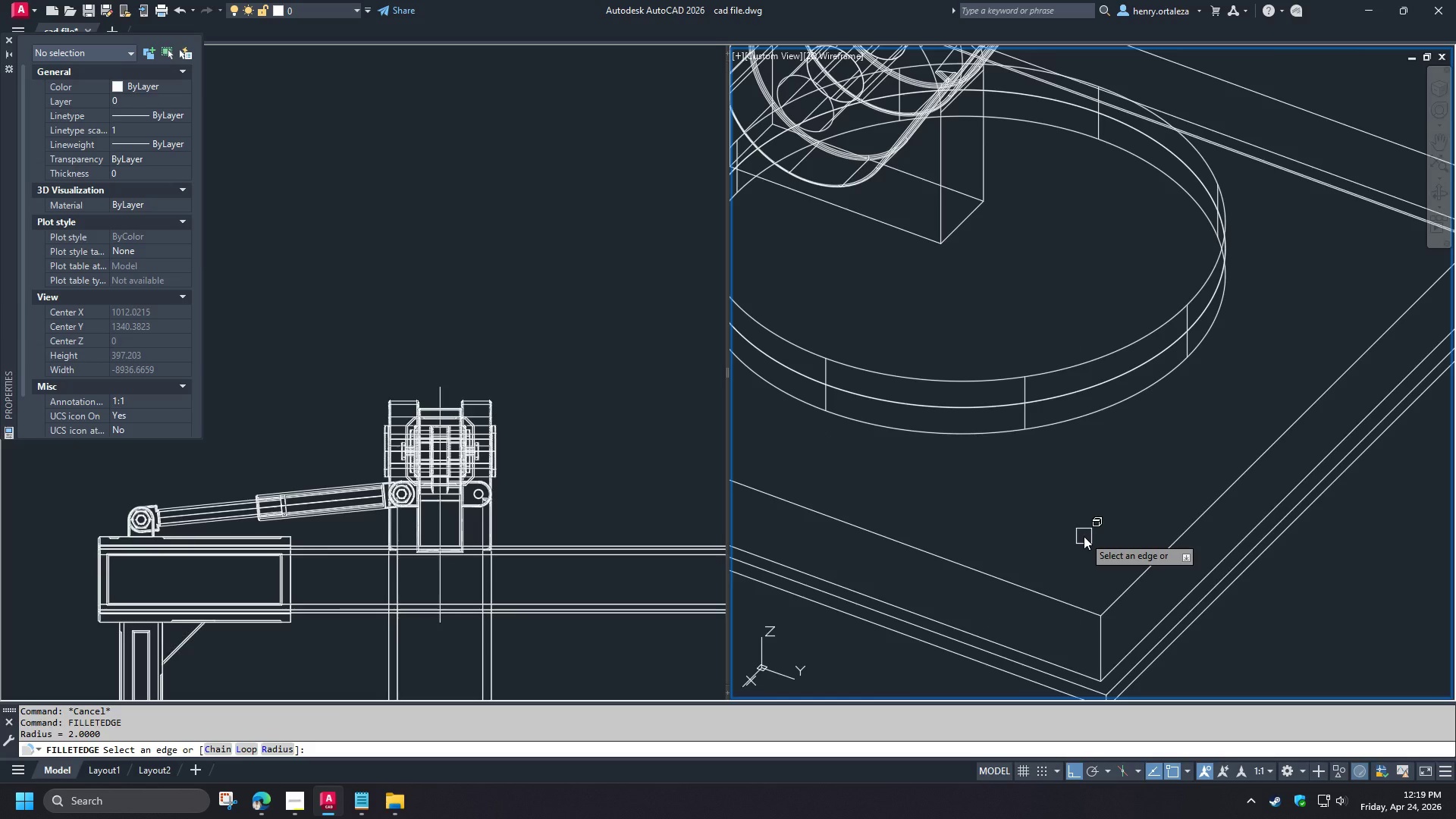 
key(R)
 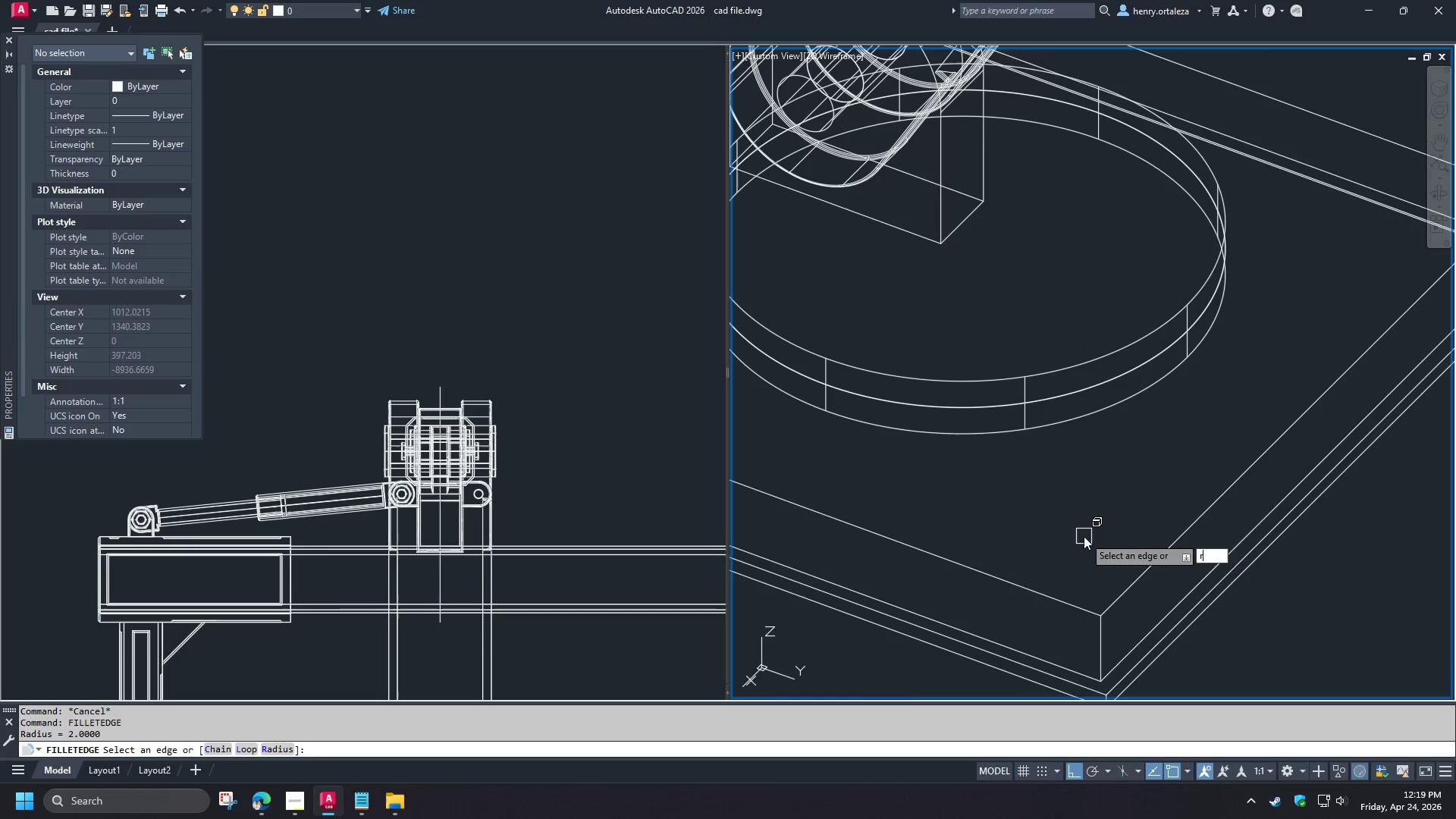 
key(Space)
 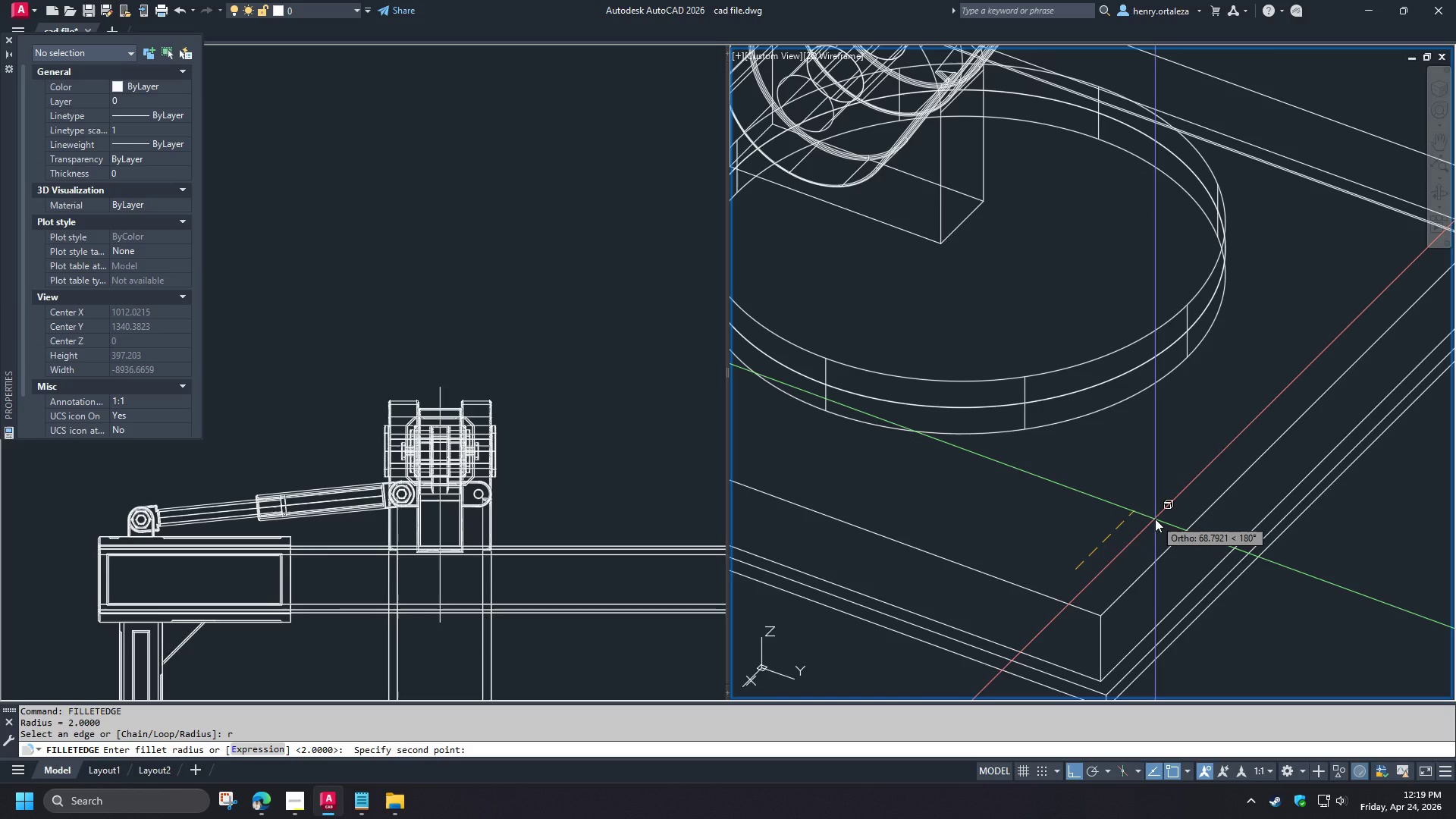 
wait(15.72)
 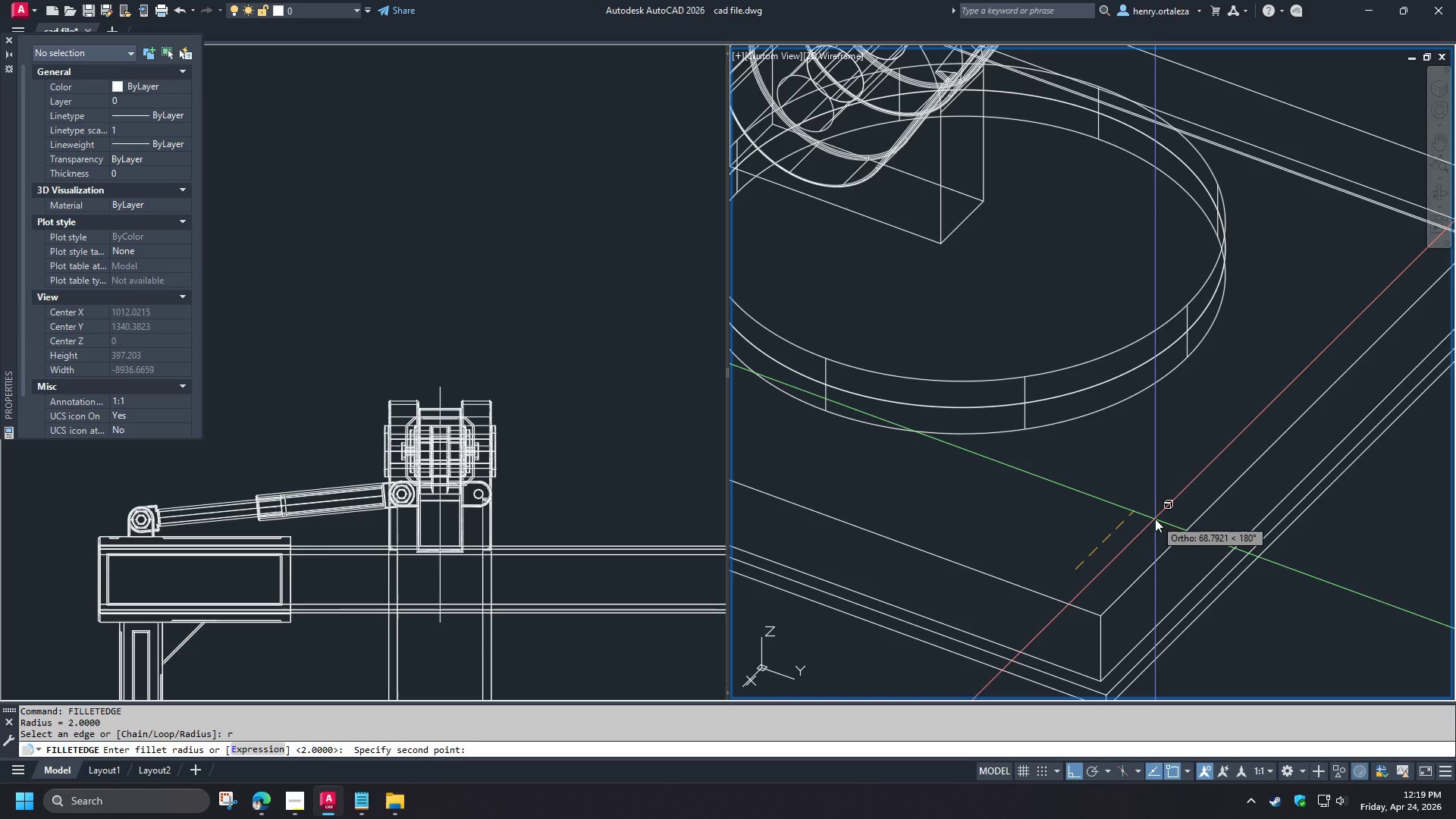 
key(Numpad1)
 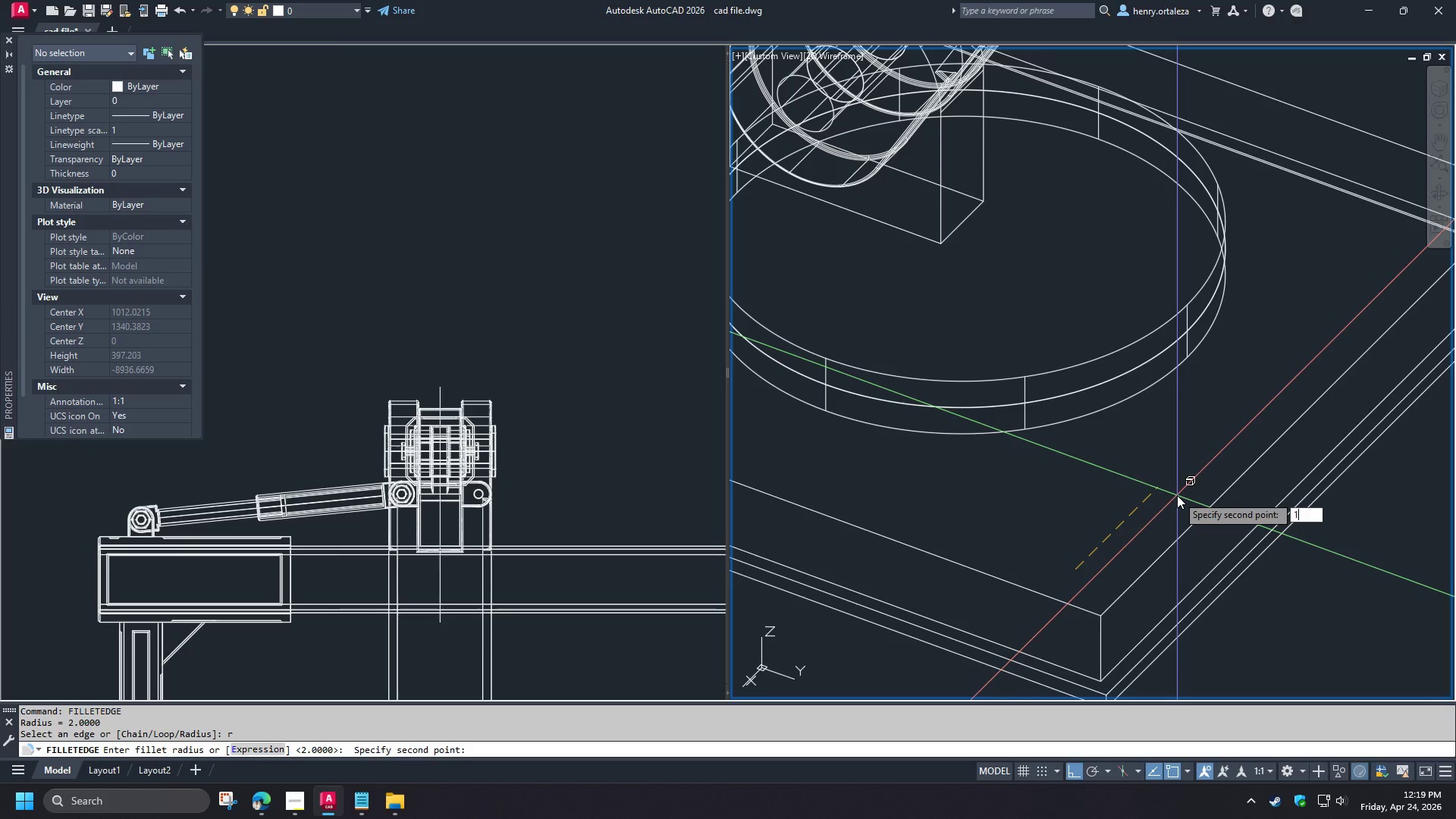 
key(Numpad0)
 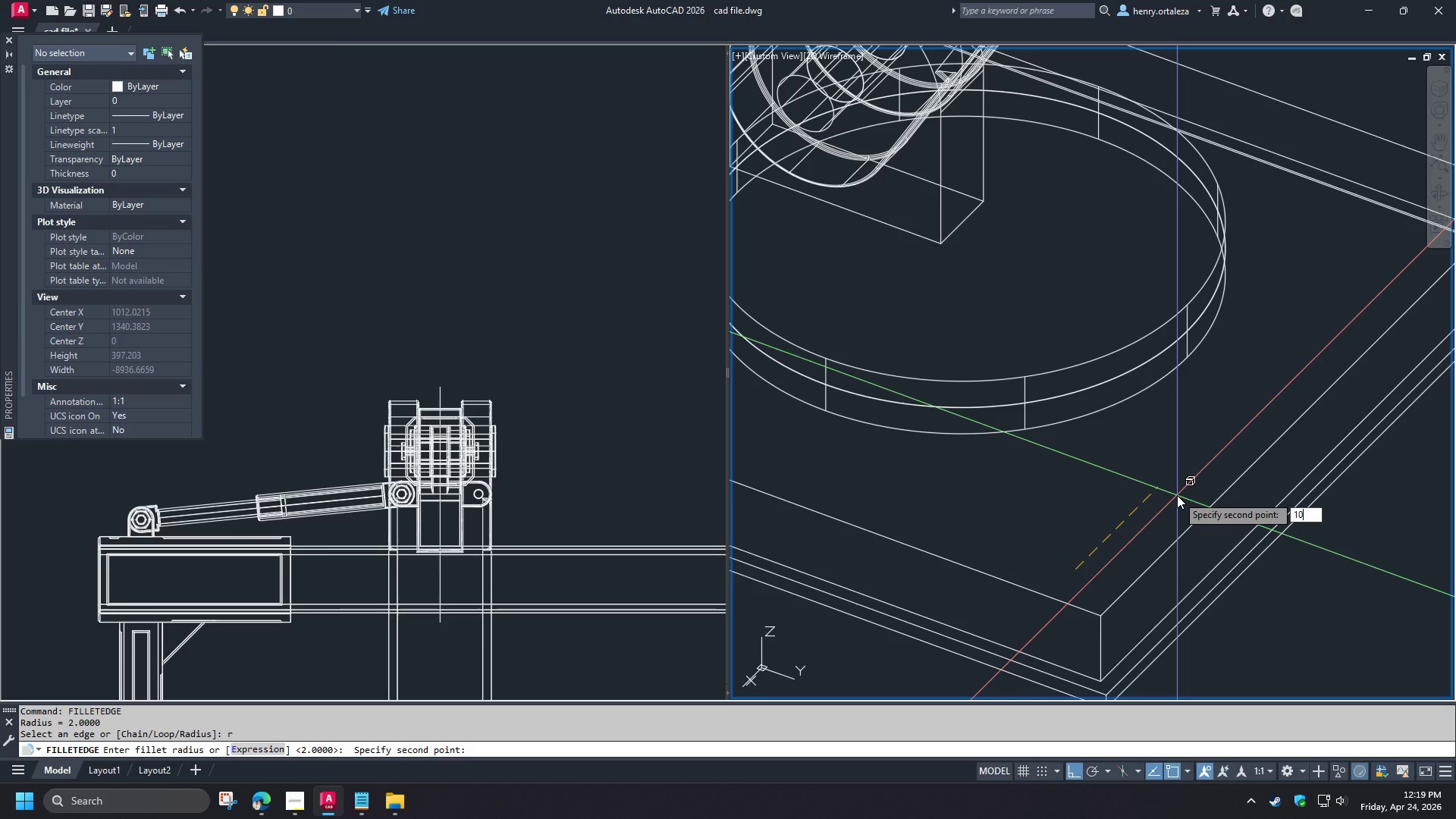 
key(Numpad0)
 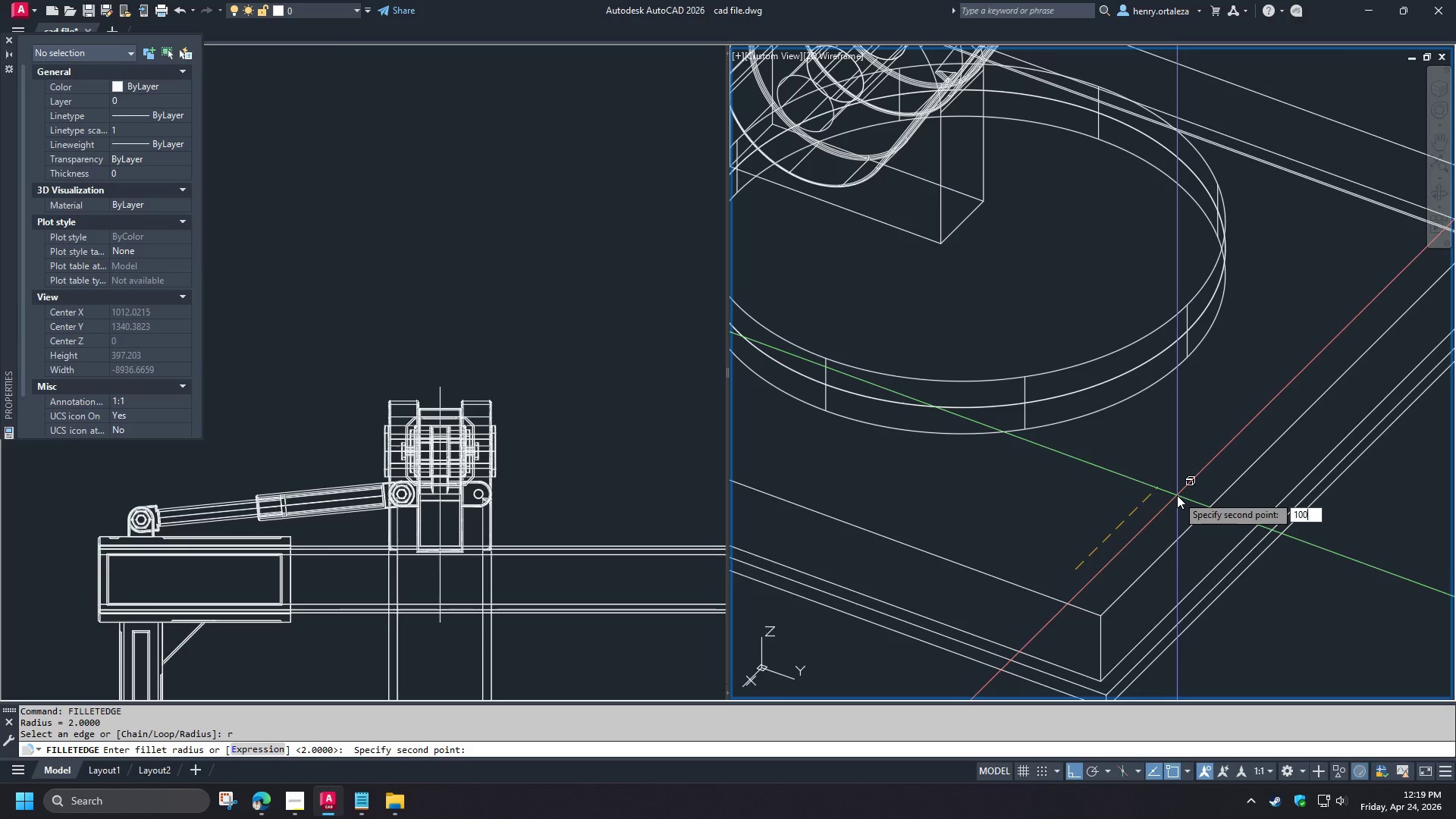 
key(NumpadEnter)
 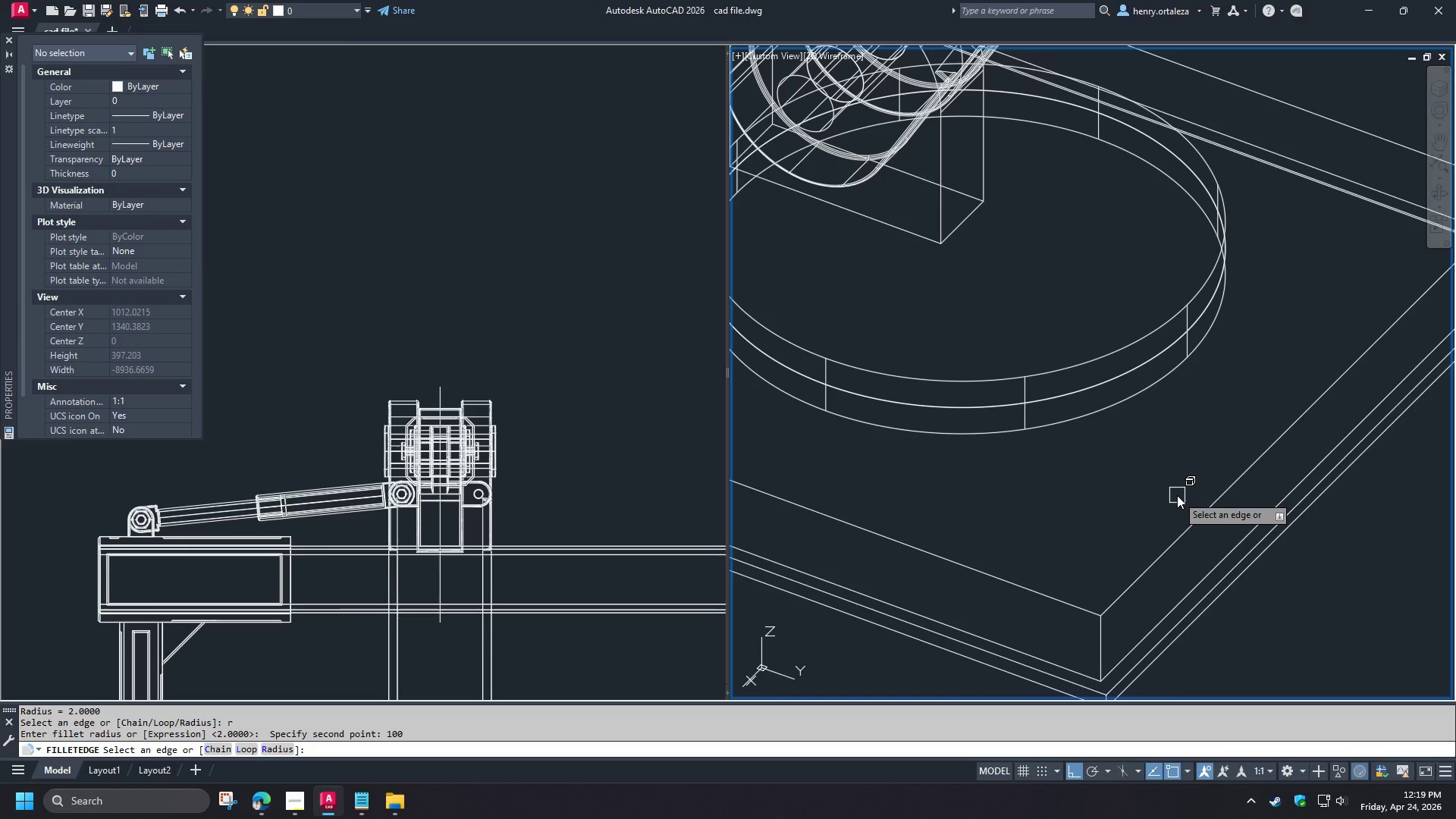 
scroll: coordinate [1163, 483], scroll_direction: down, amount: 3.0
 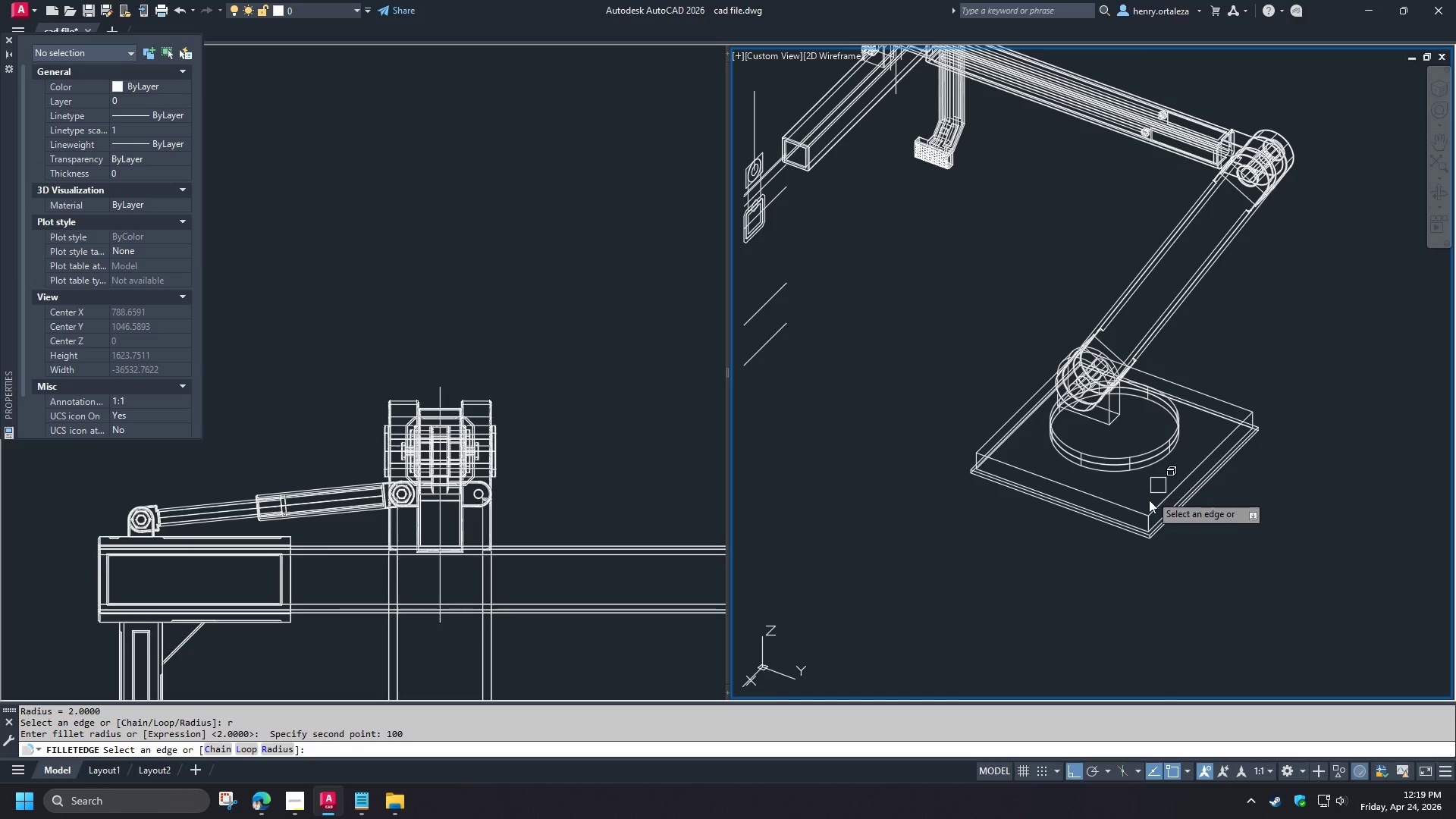 
scroll: coordinate [1155, 516], scroll_direction: up, amount: 2.0
 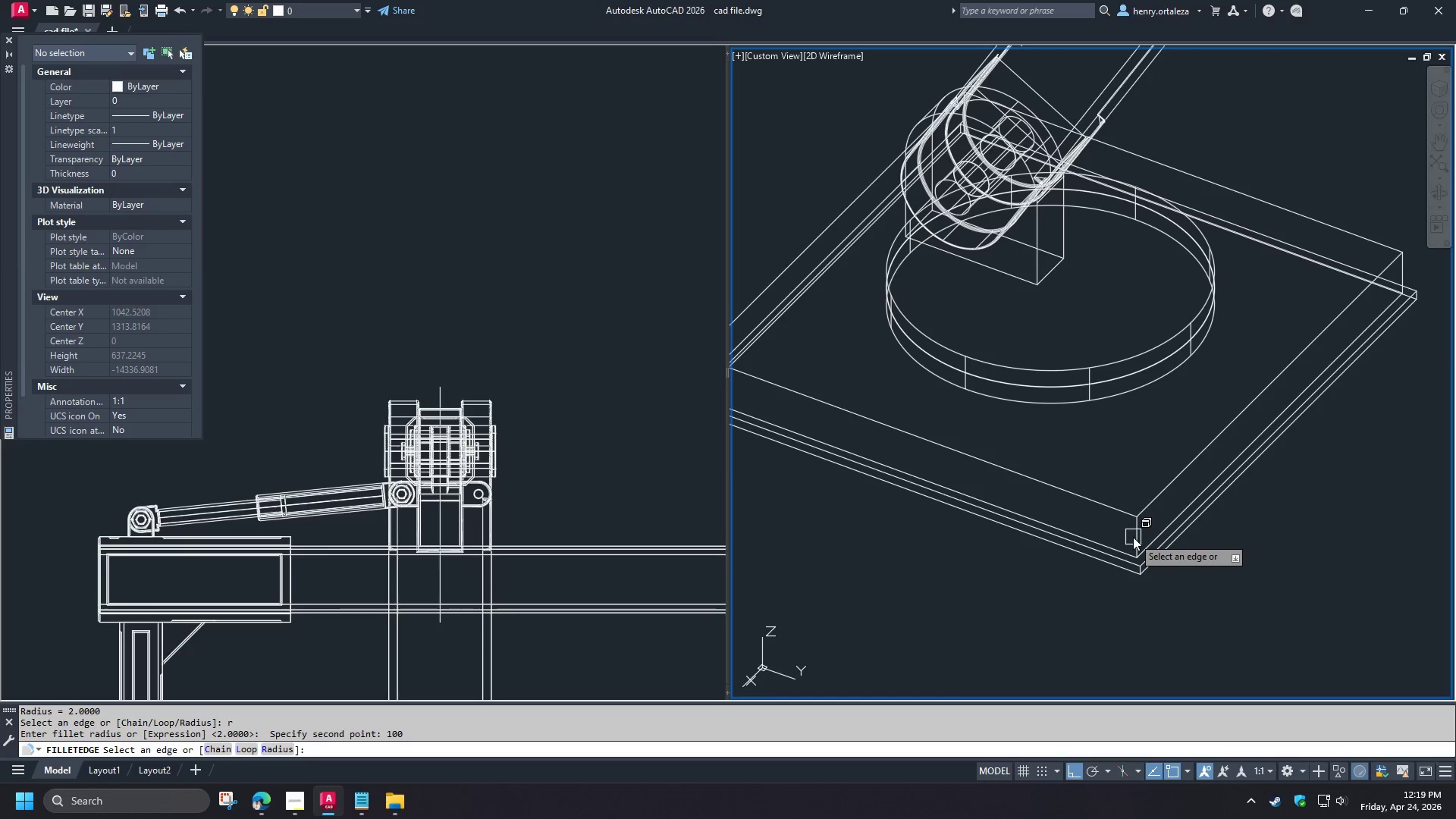 
left_click([1133, 537])
 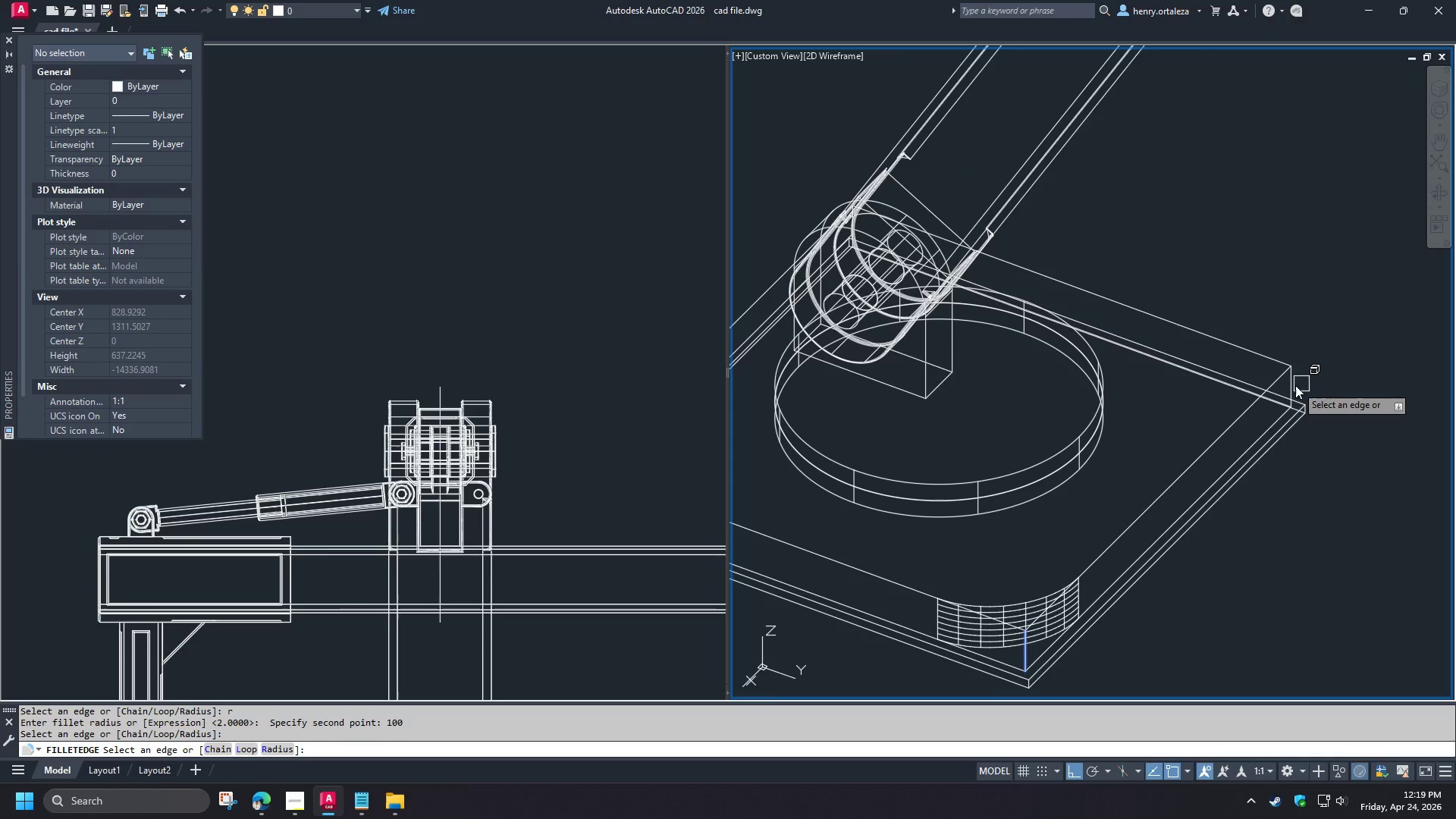 
left_click([1295, 385])
 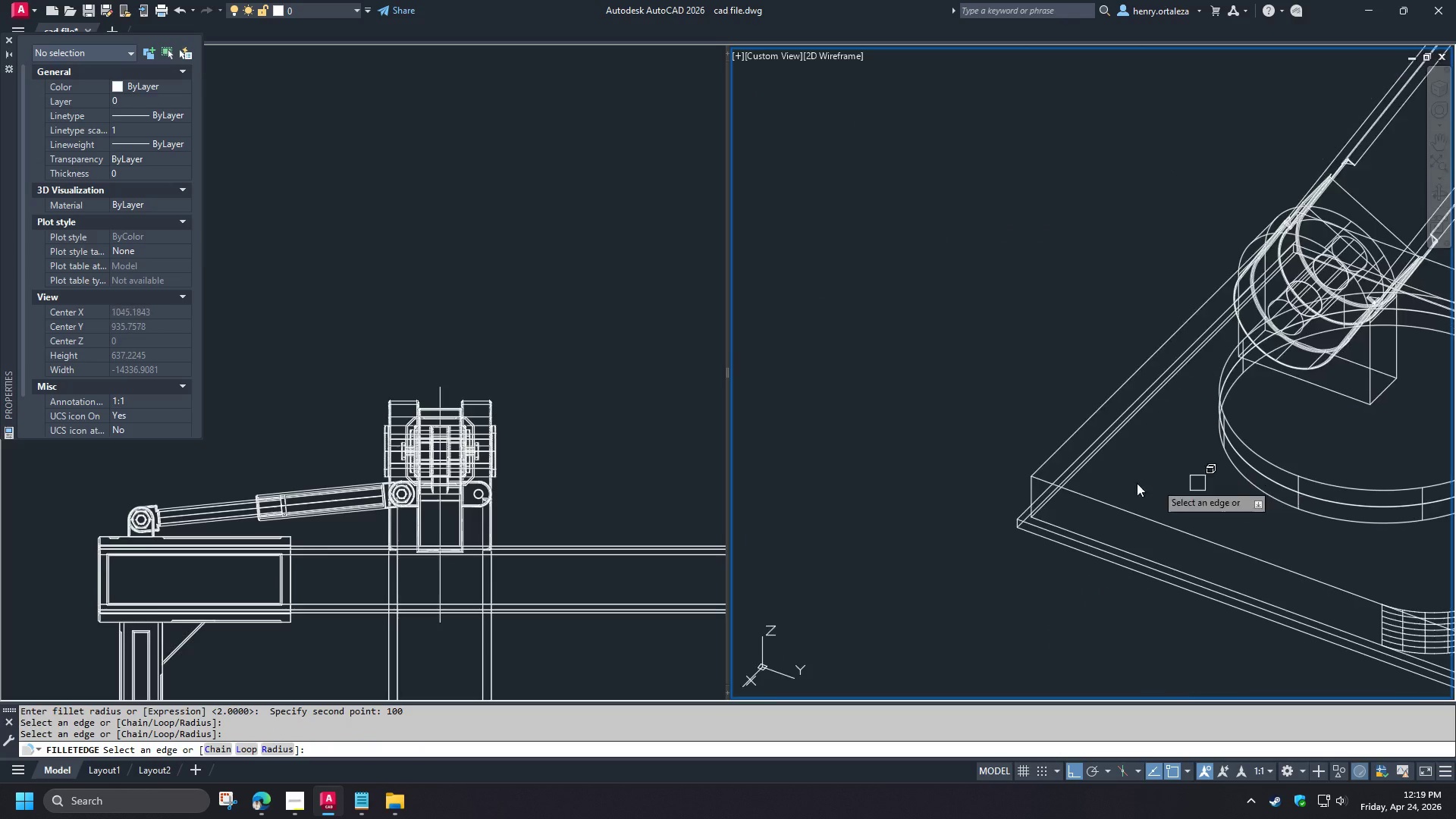 
scroll: coordinate [1028, 497], scroll_direction: up, amount: 2.0
 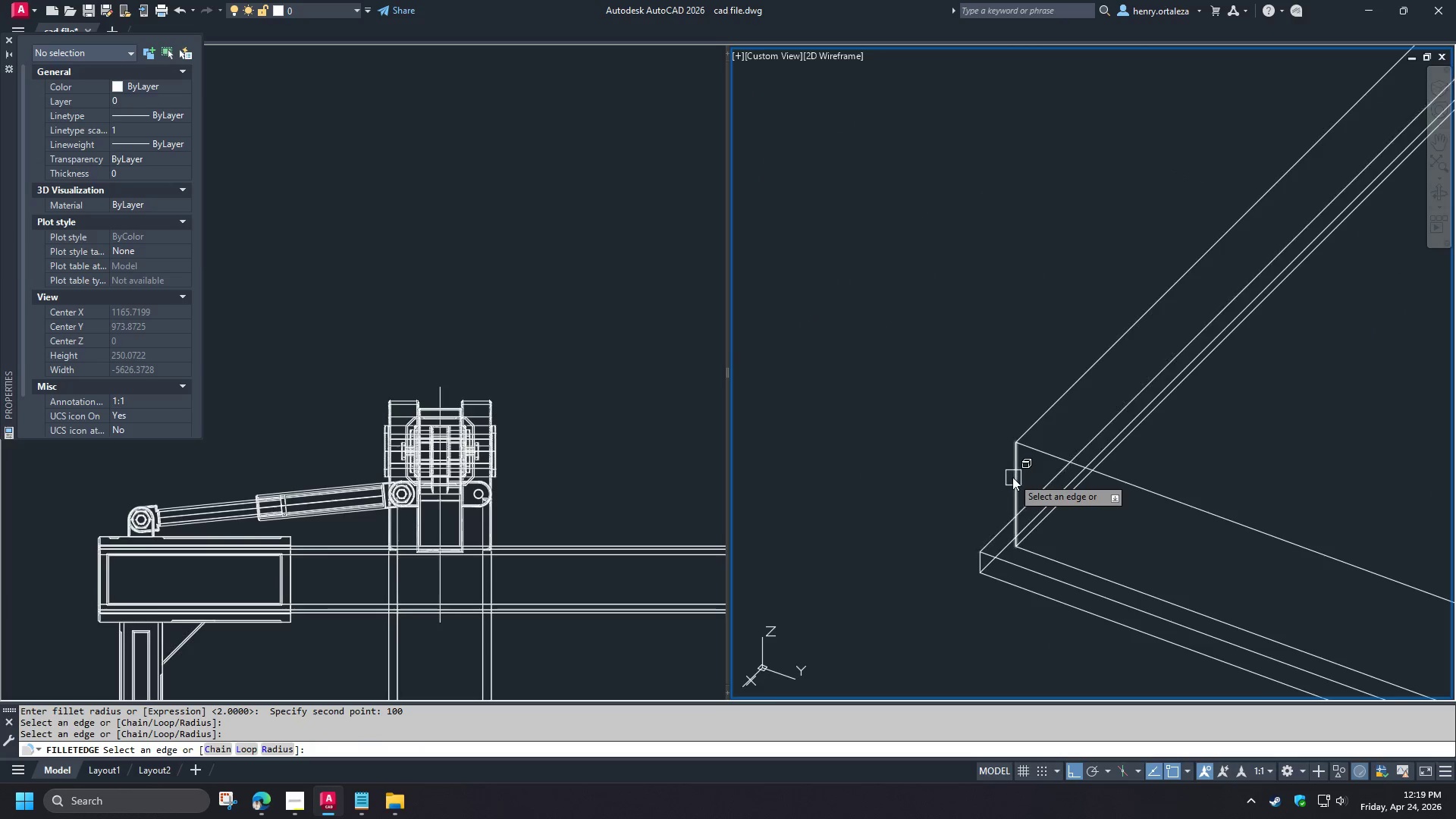 
left_click([1012, 477])
 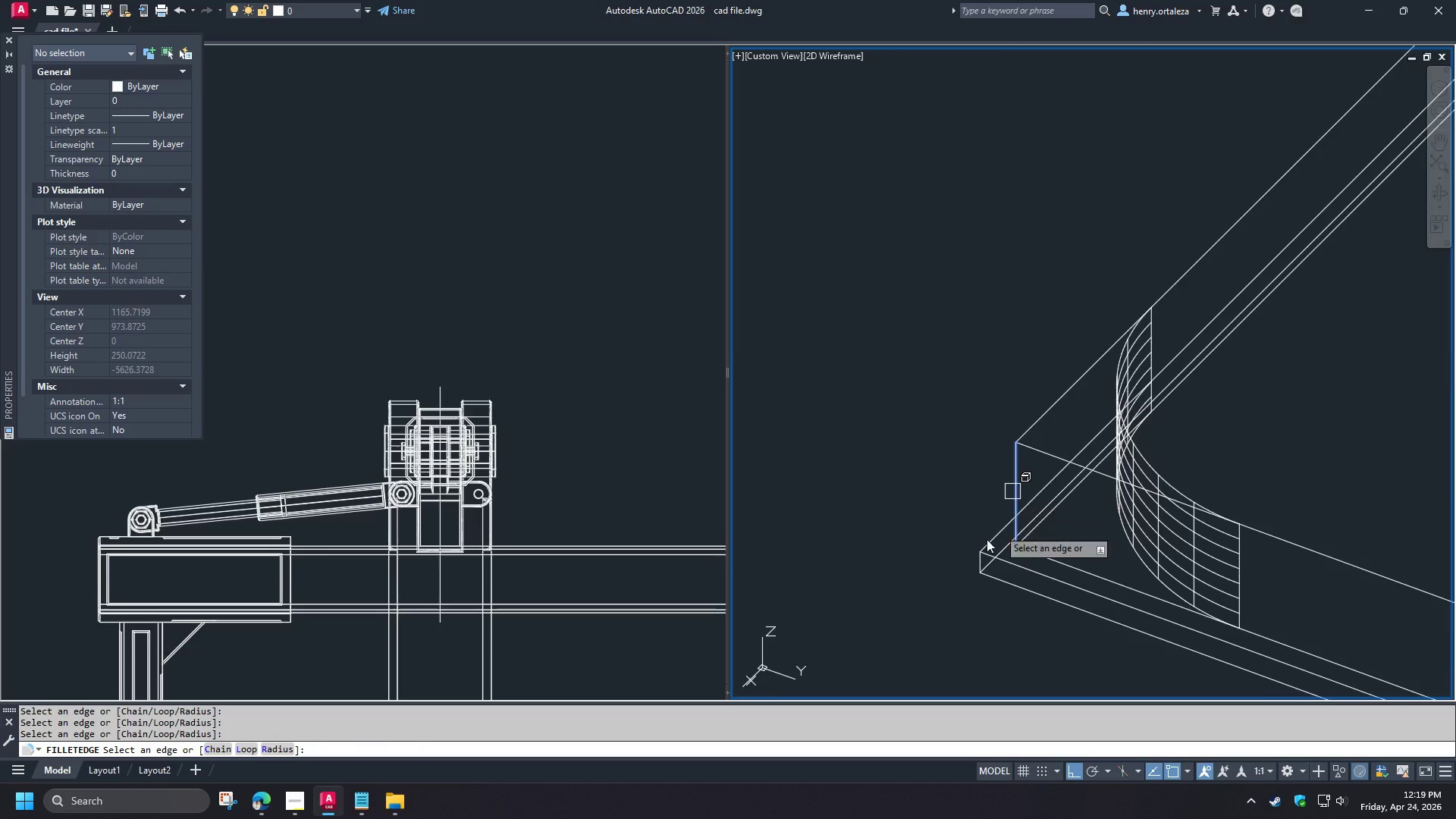 
scroll: coordinate [967, 544], scroll_direction: down, amount: 3.0
 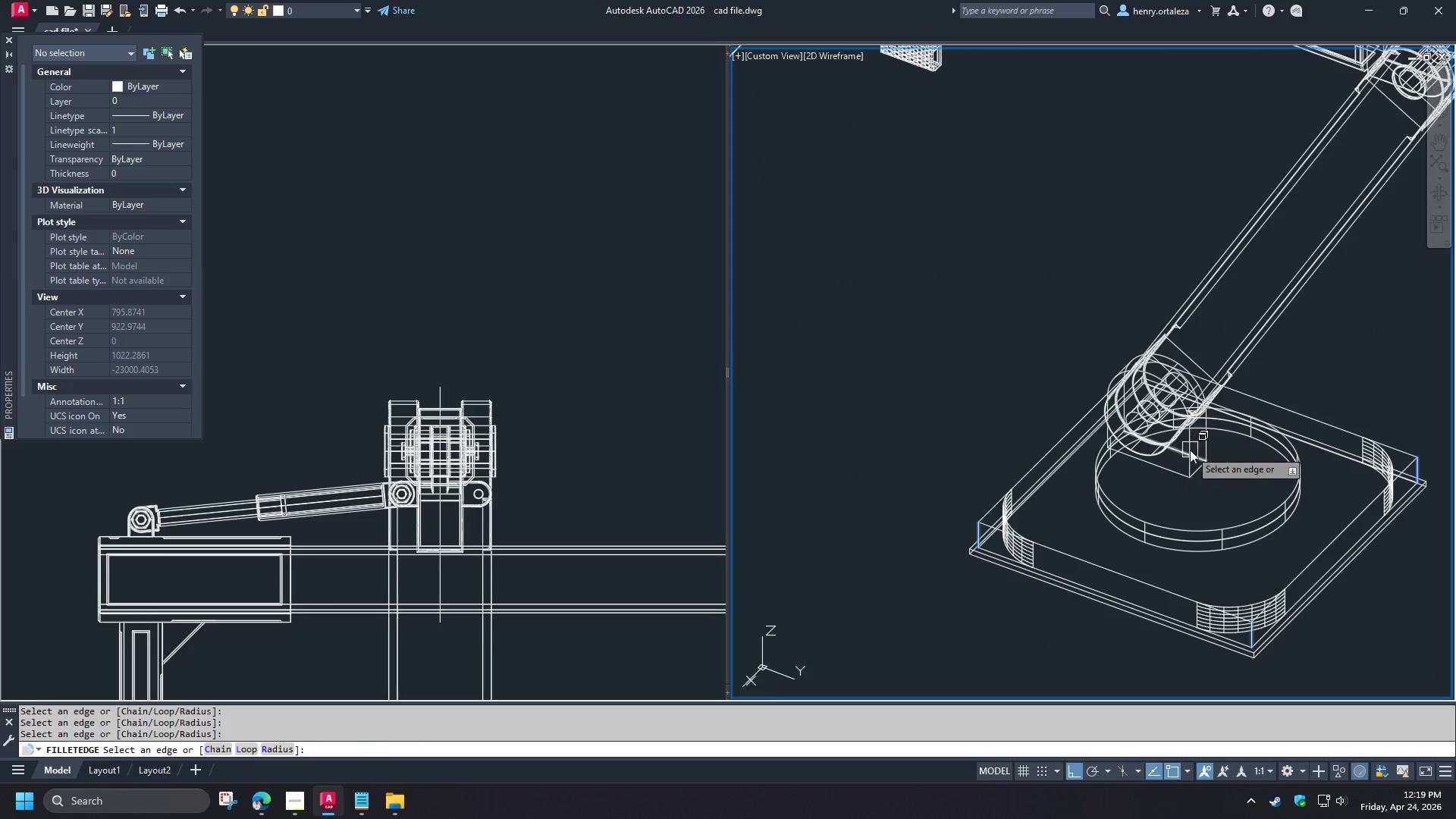 
hold_key(key=ShiftLeft, duration=0.94)
 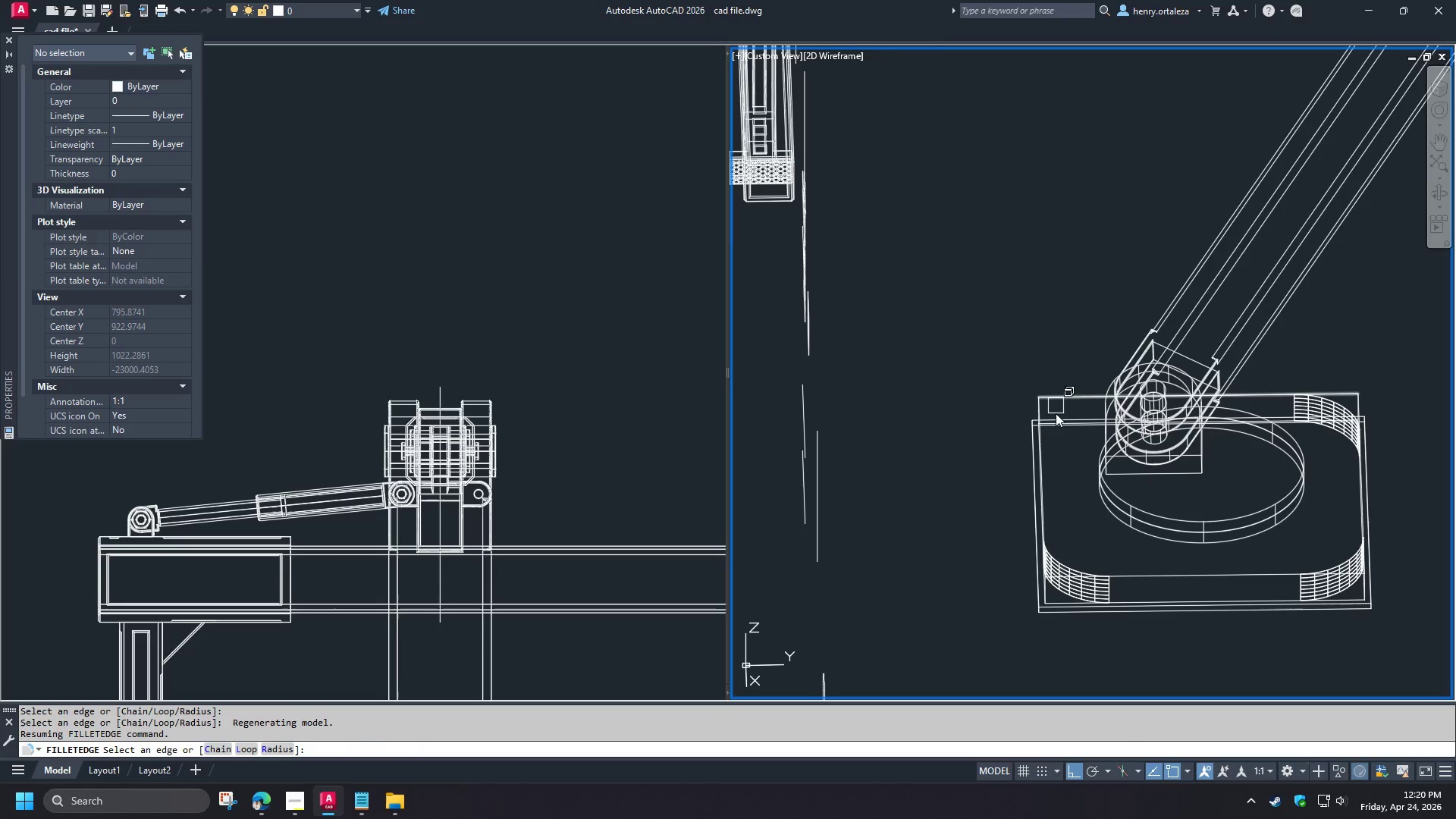 
hold_key(key=ShiftLeft, duration=0.64)
 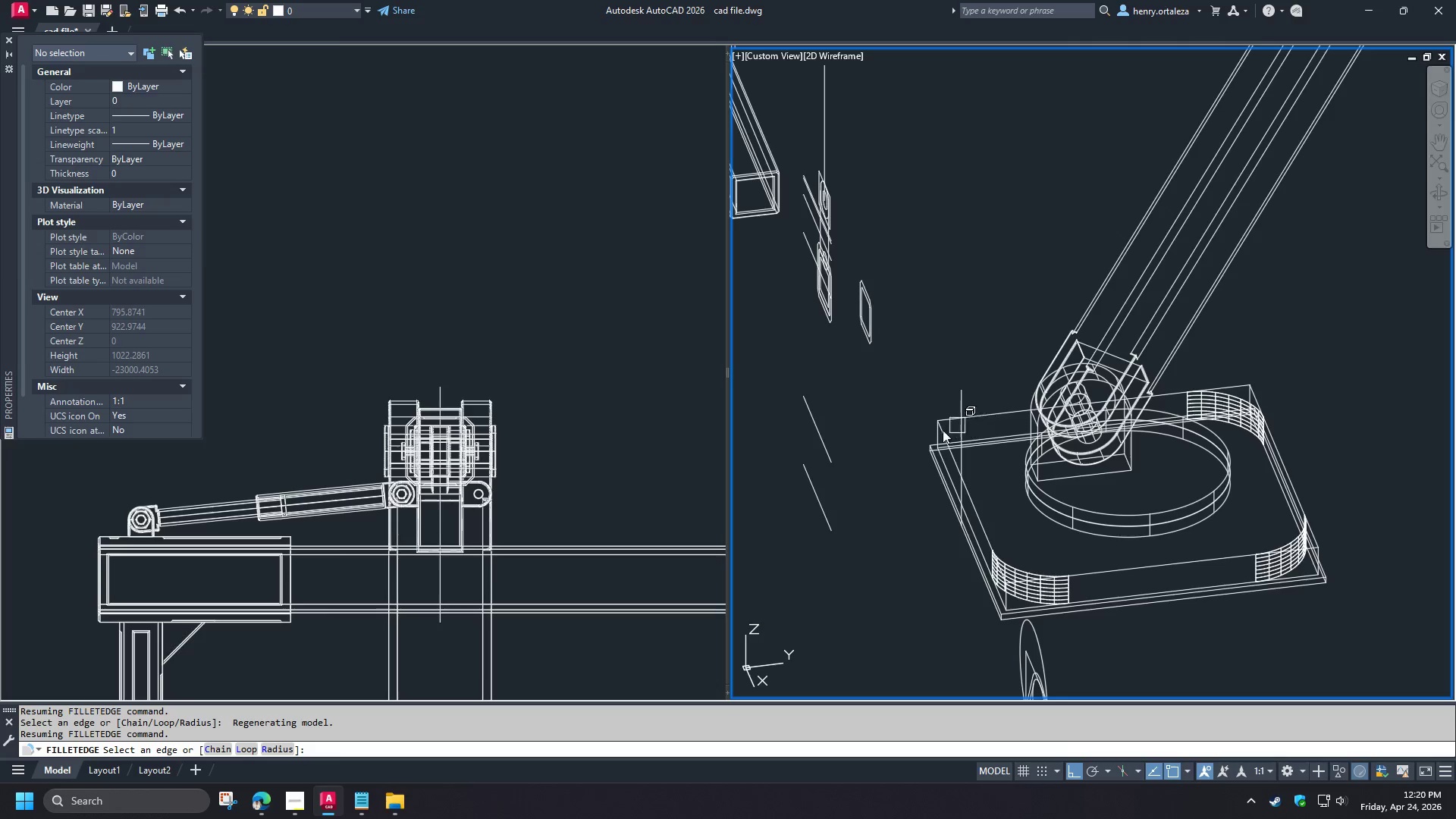 
left_click([931, 438])
 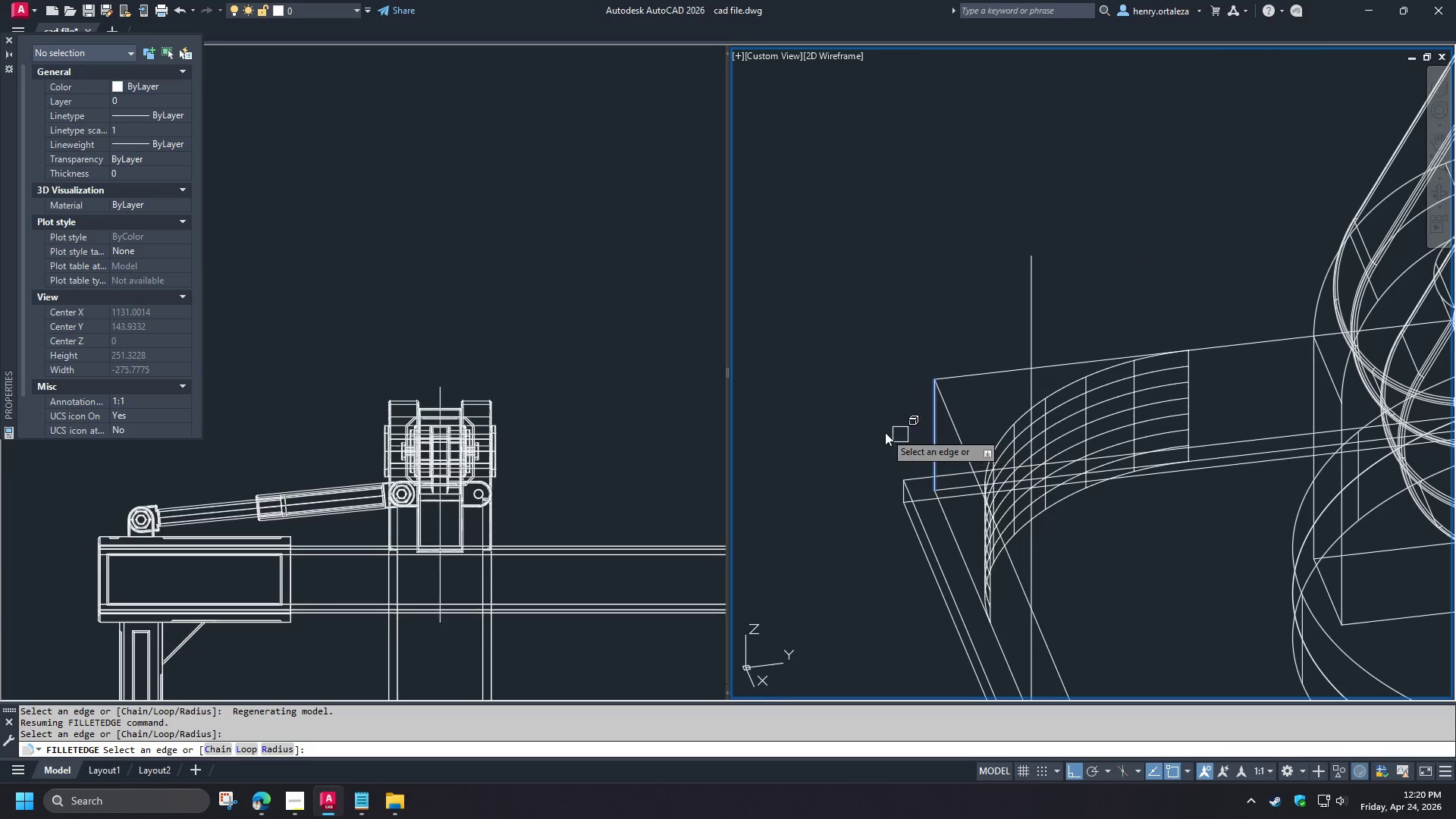 
scroll: coordinate [937, 435], scroll_direction: up, amount: 3.0
 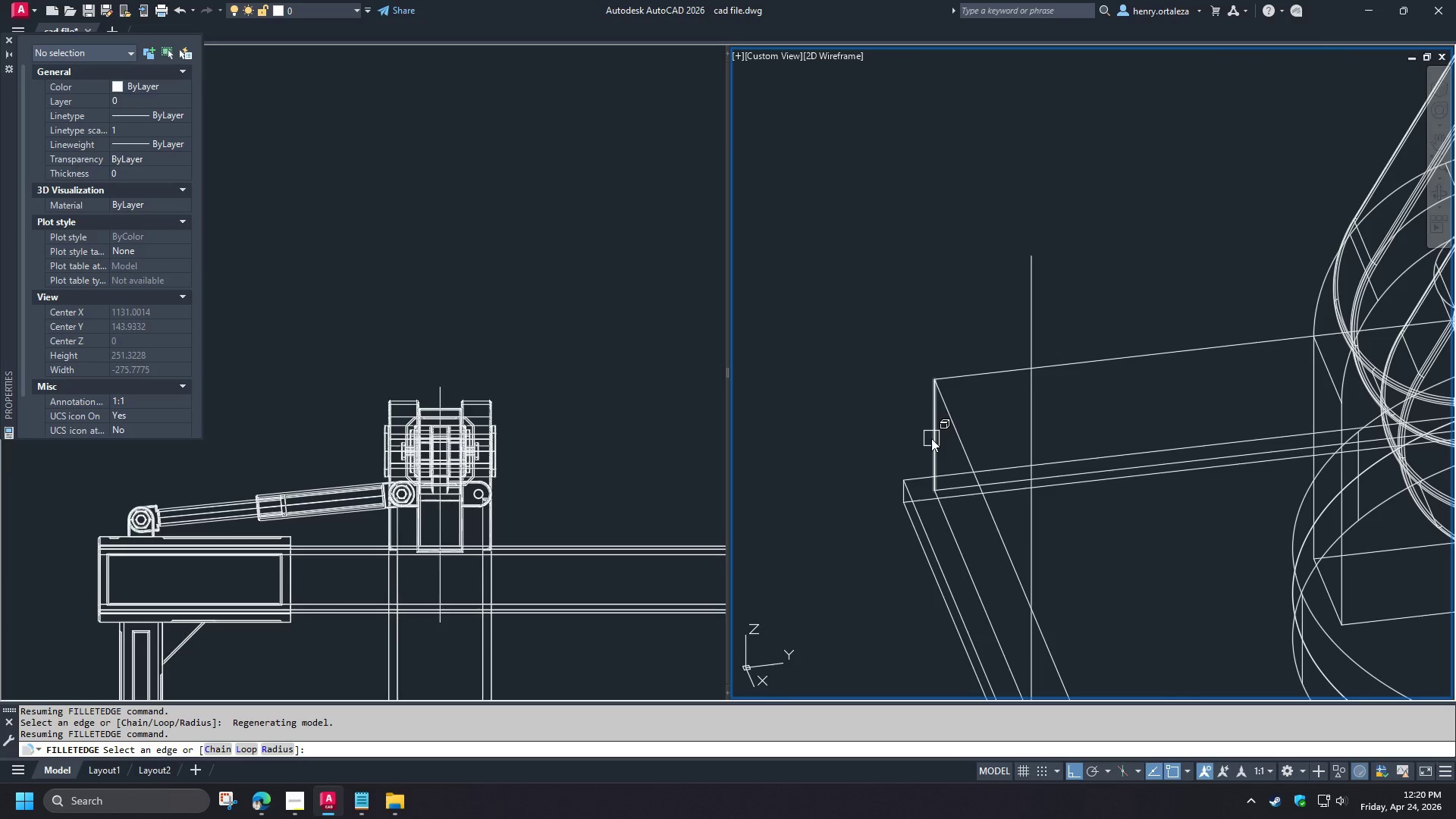 
key(Space)
 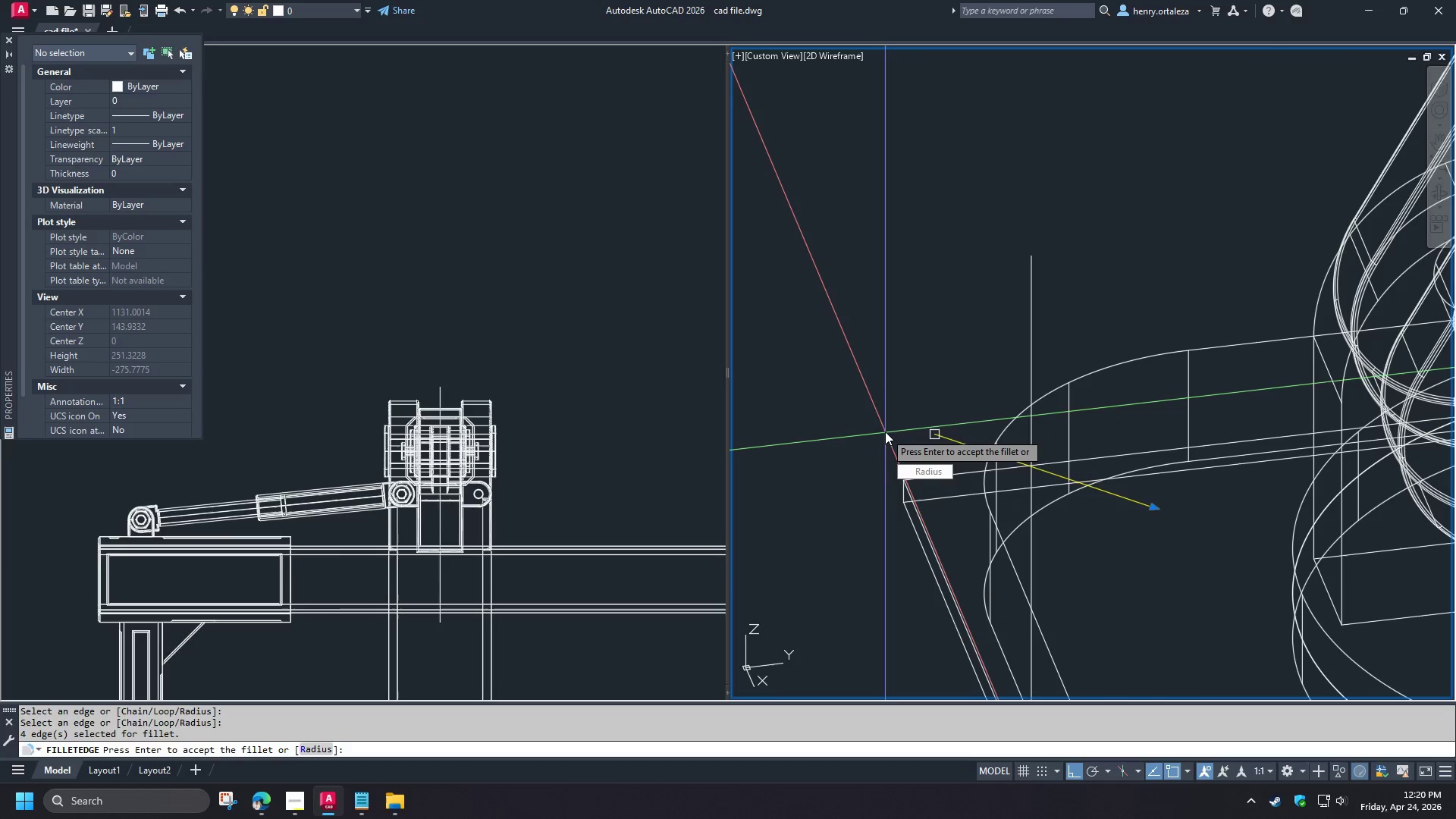 
key(Space)
 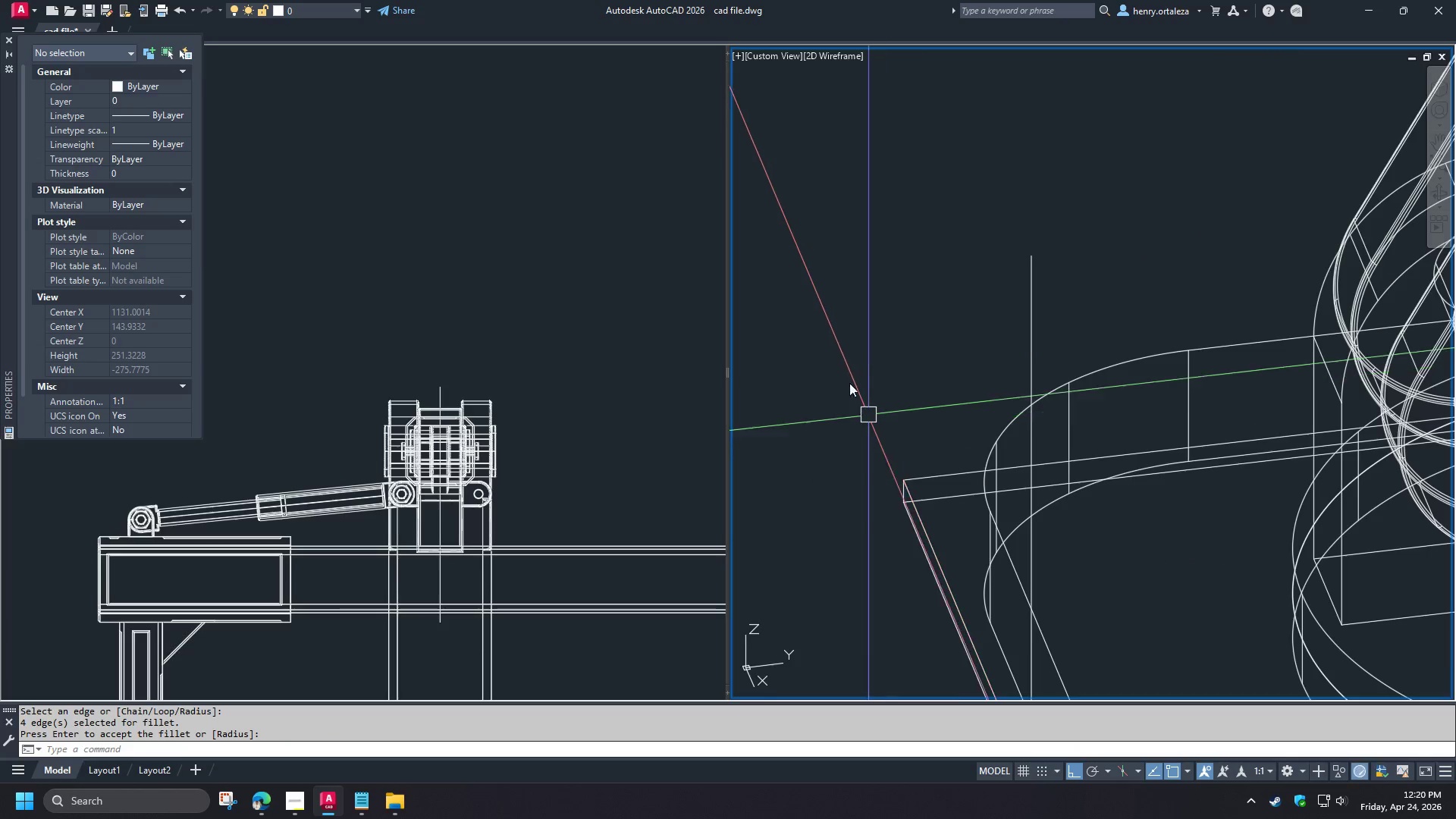 
scroll: coordinate [839, 353], scroll_direction: down, amount: 4.0
 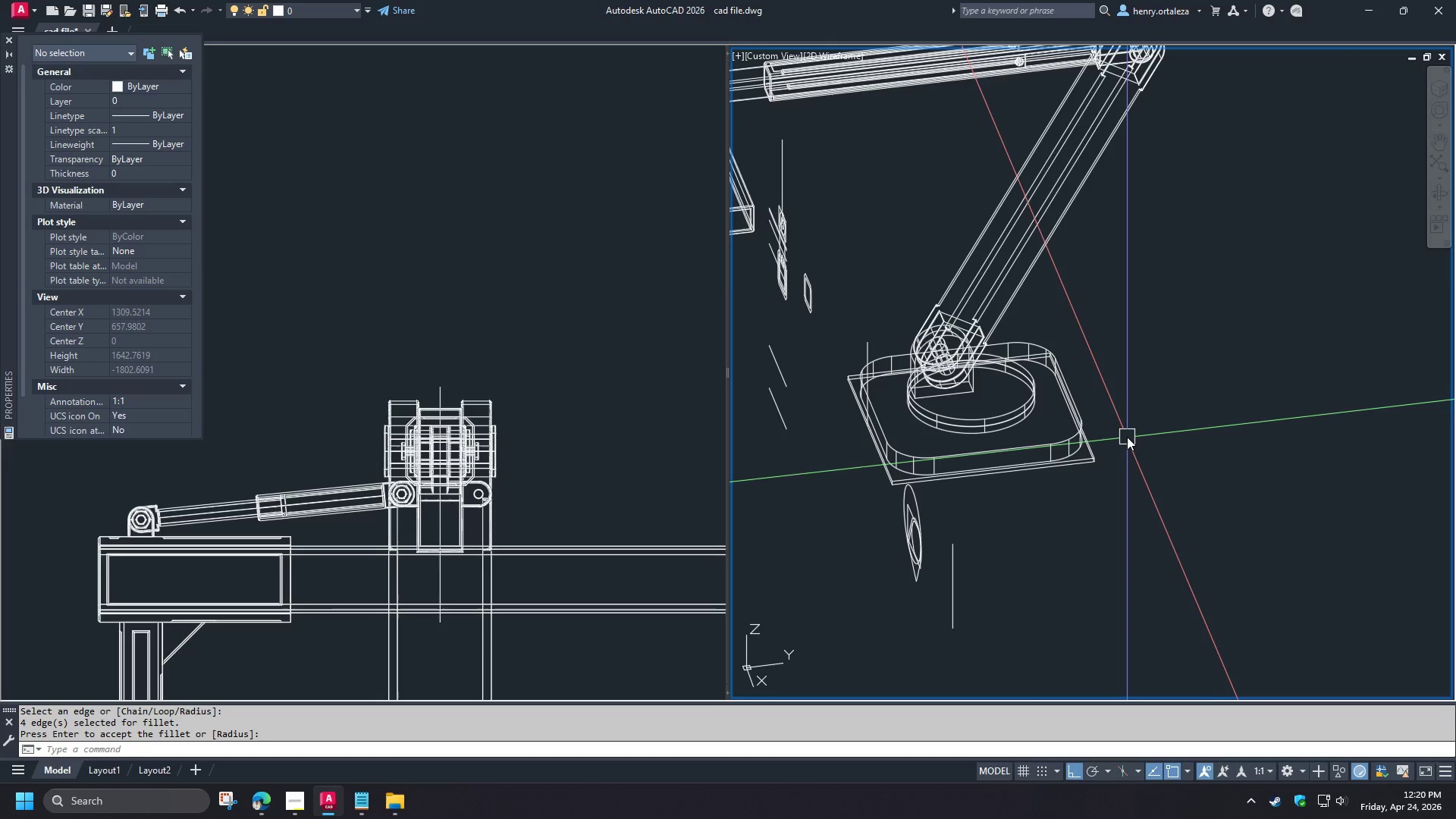 
hold_key(key=ShiftLeft, duration=1.05)
 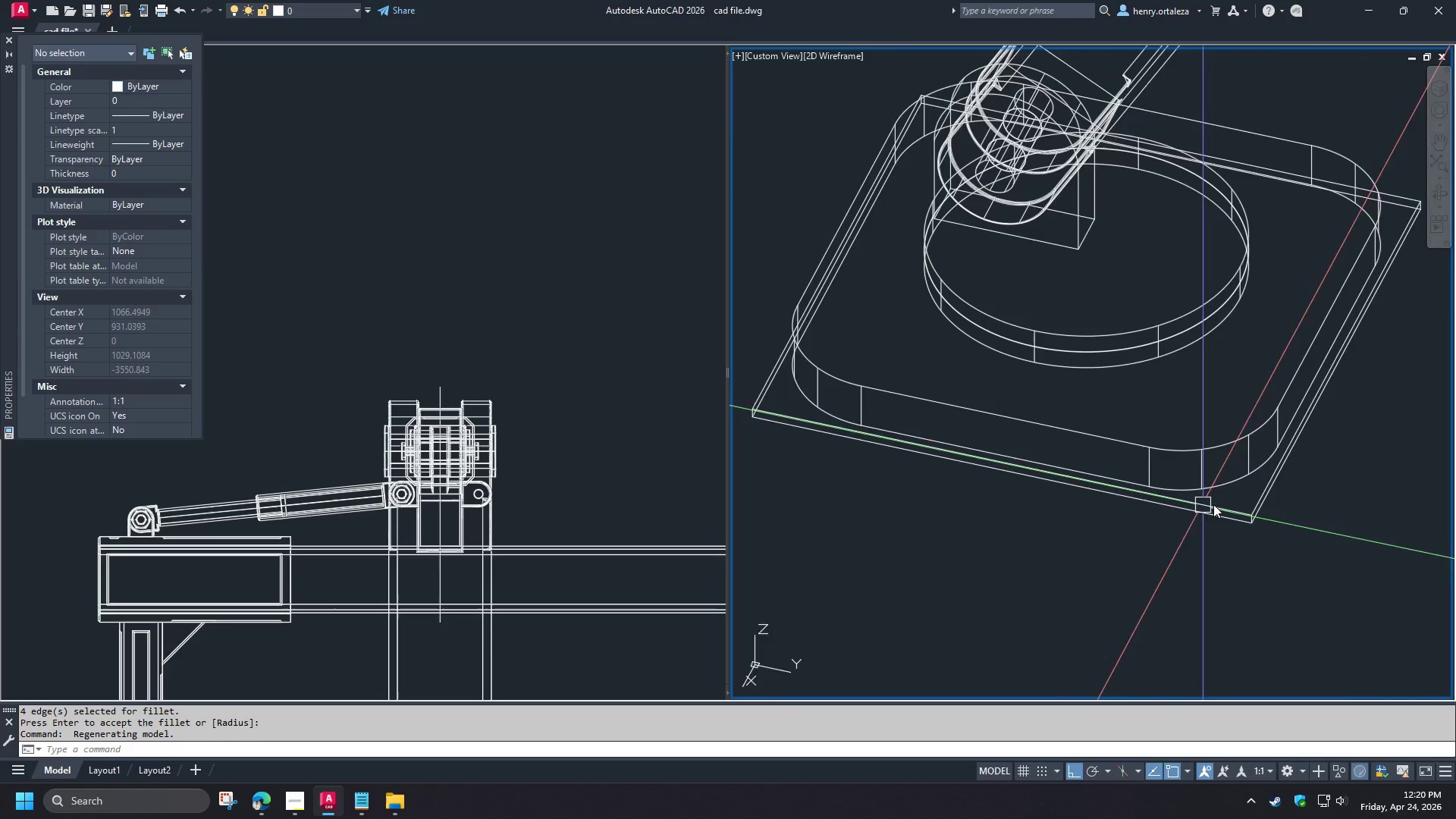 
hold_key(key=ShiftLeft, duration=27.95)
scroll: coordinate [1197, 475], scroll_direction: up, amount: 4.0
 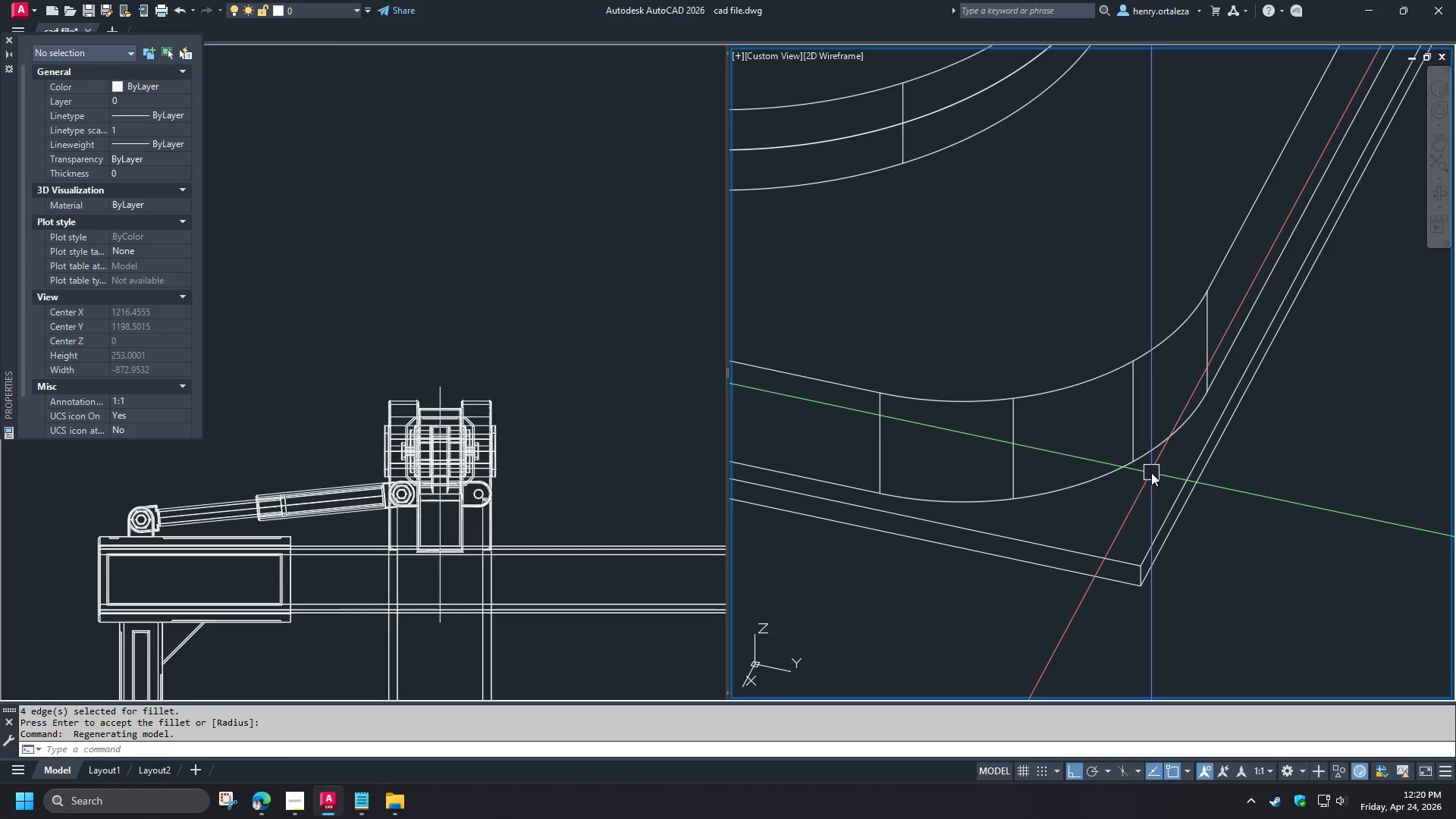 
left_click_drag(start_coordinate=[1263, 520], to_coordinate=[1254, 508])
 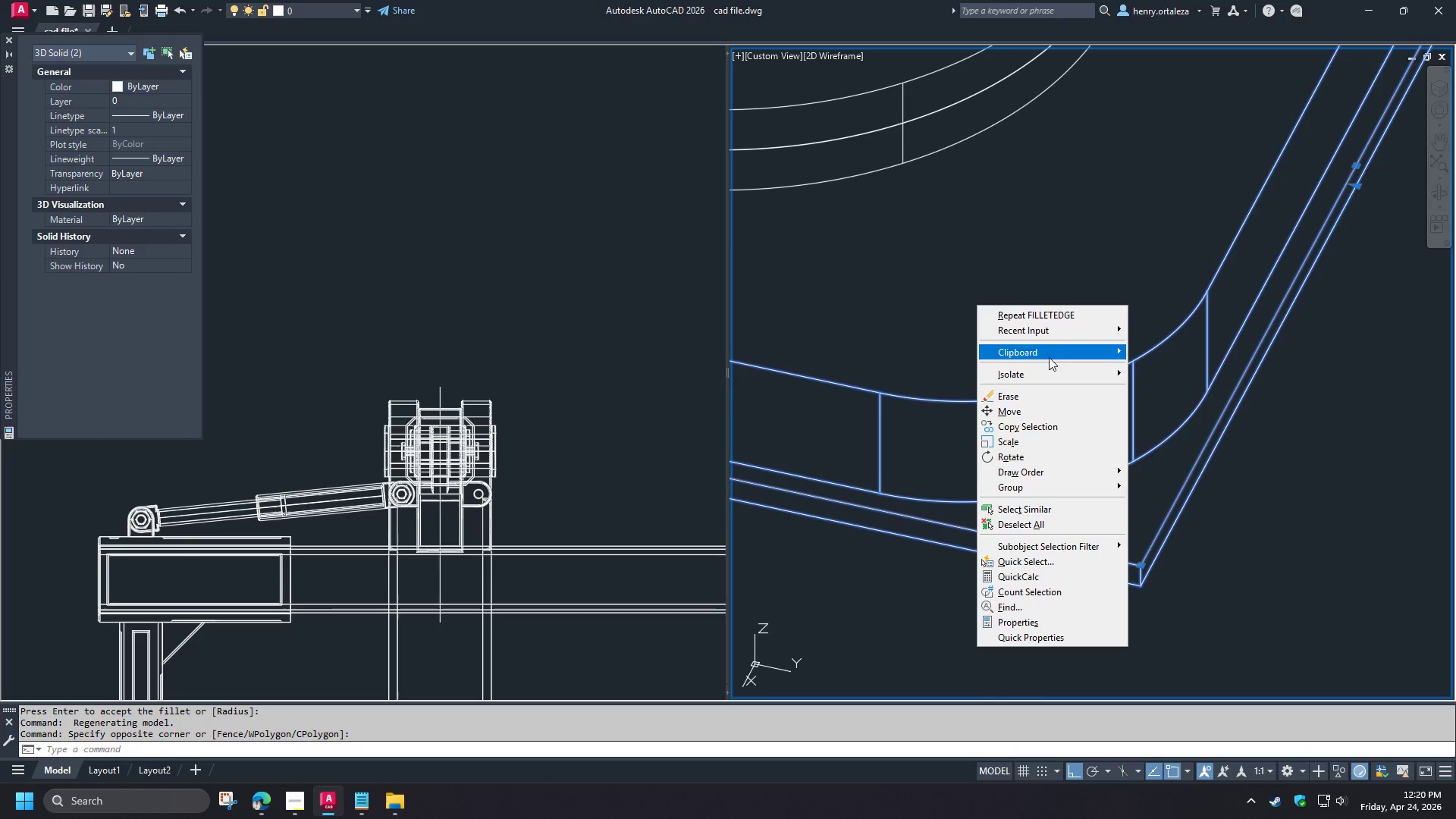 
left_click([1057, 372])
 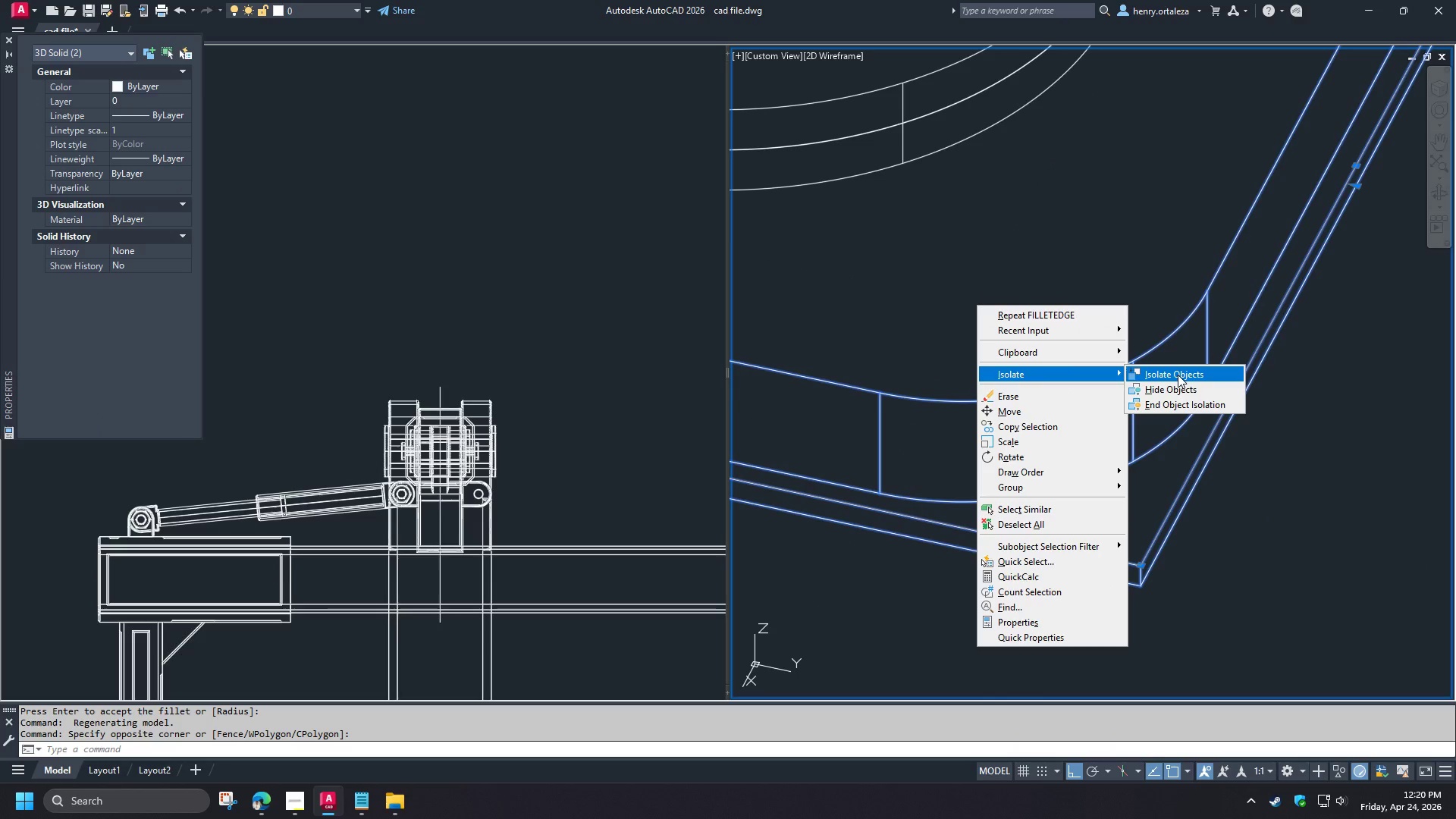 
left_click([1177, 373])
 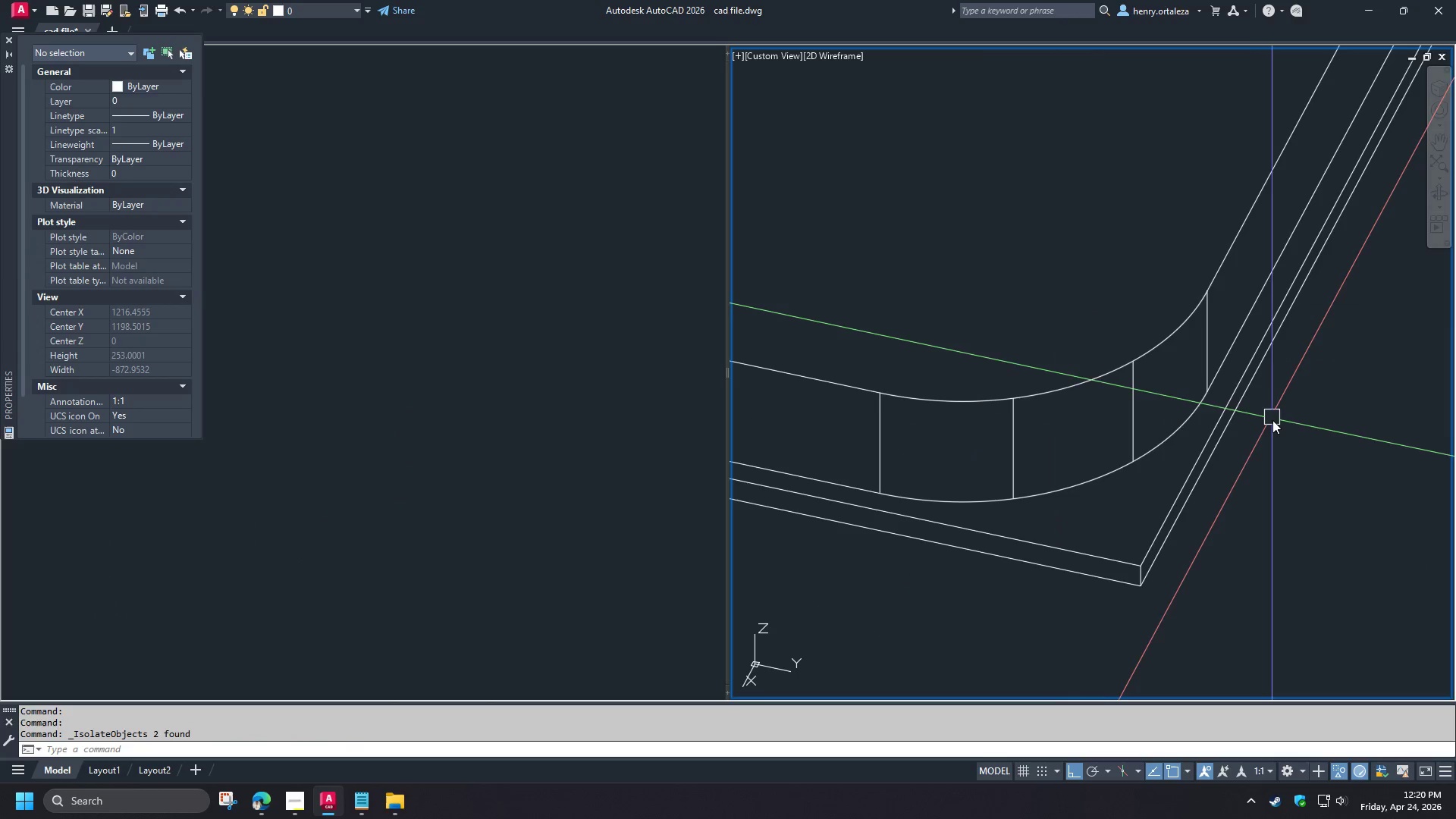 
type(fil)
 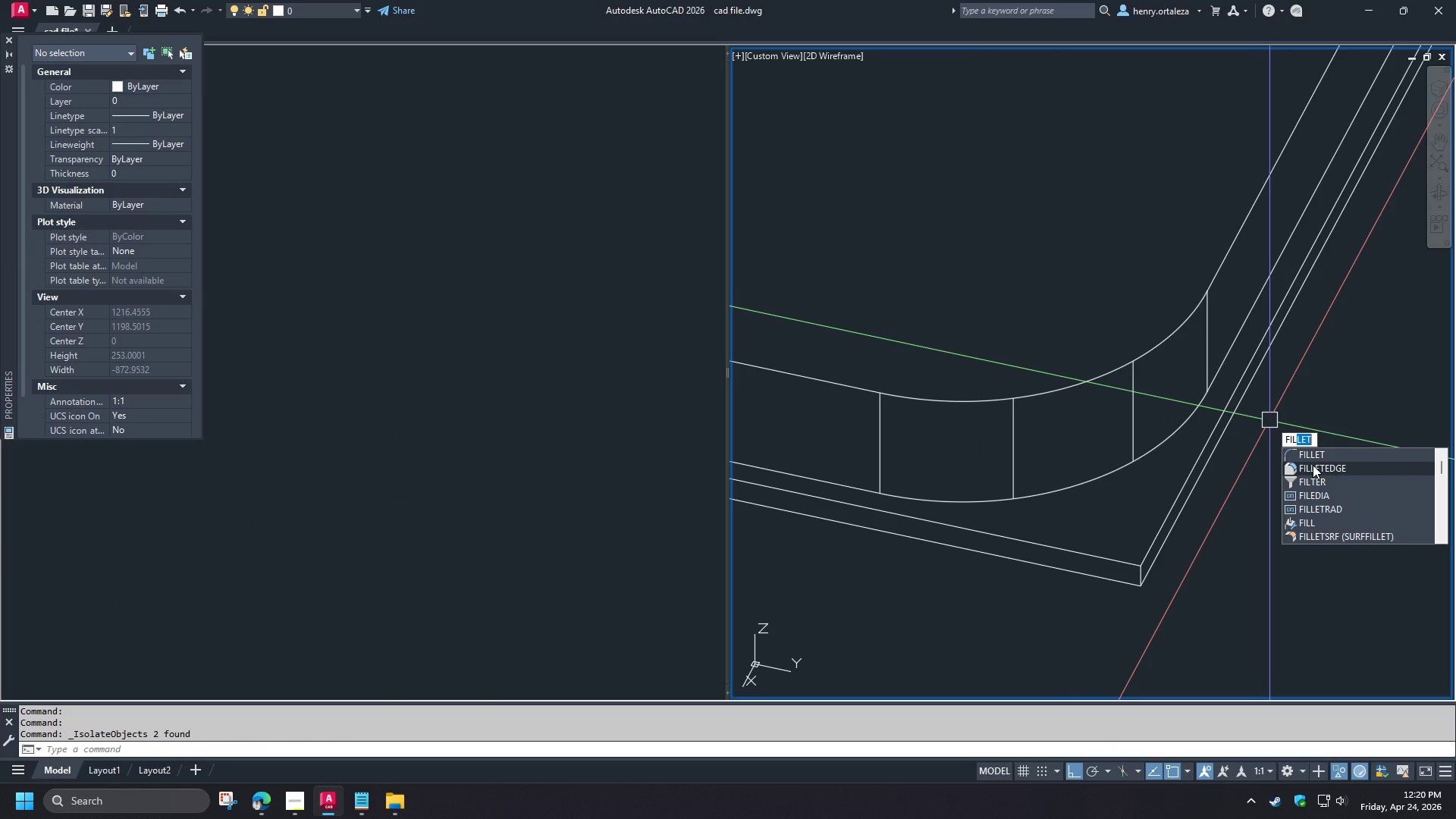 
left_click([1313, 466])
 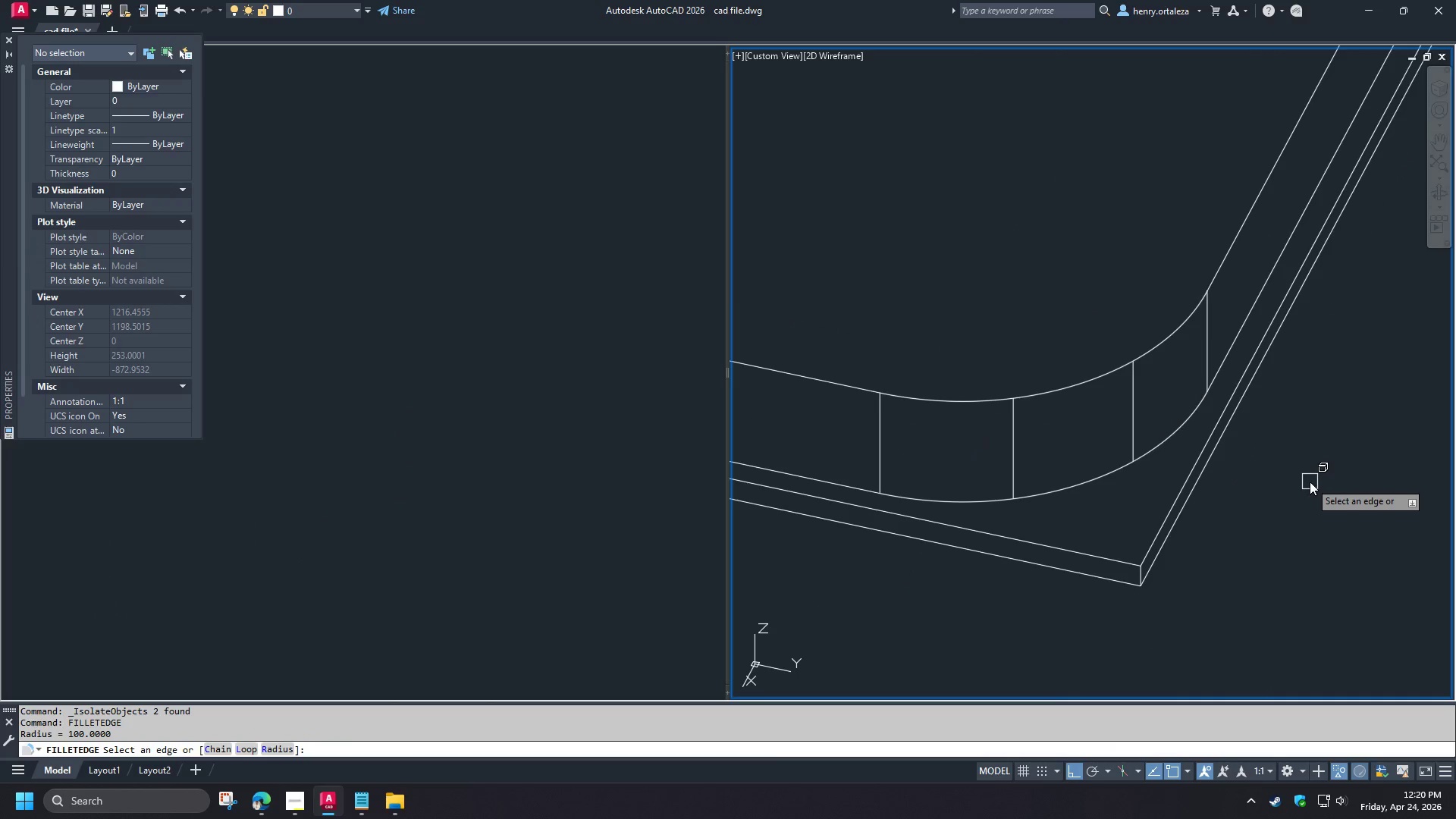 
key(R)
 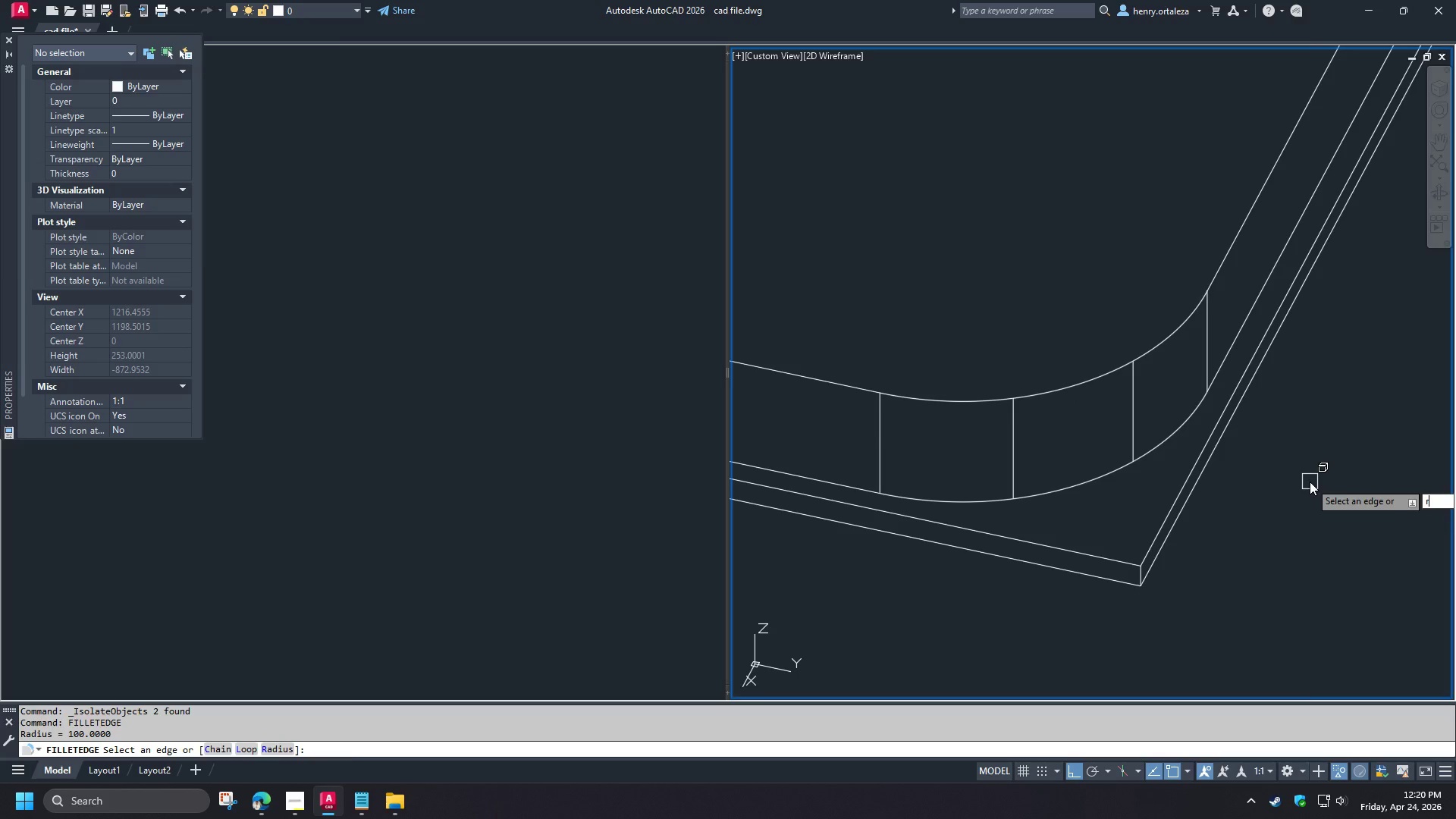 
key(Space)
 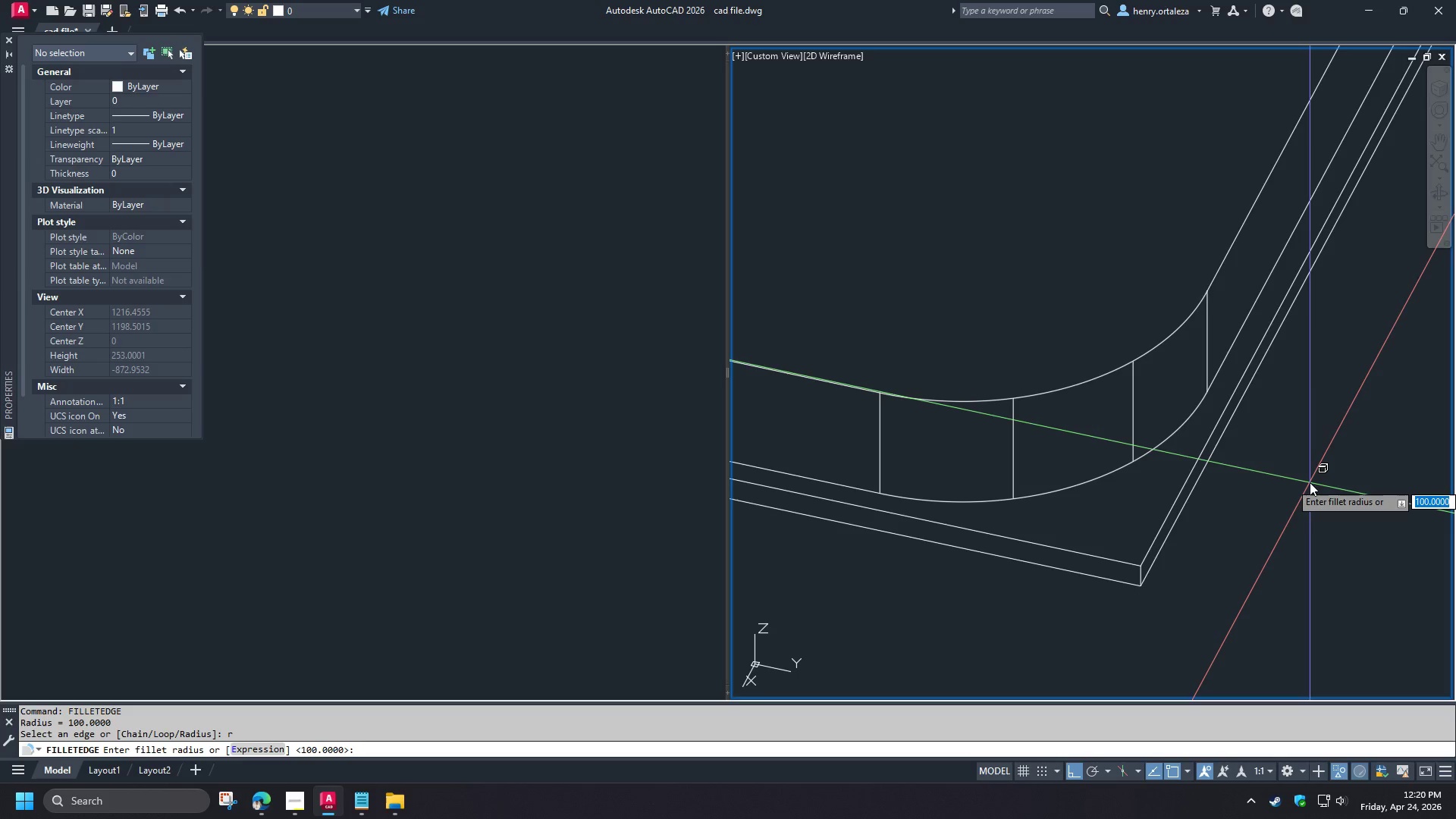 
key(Numpad1)
 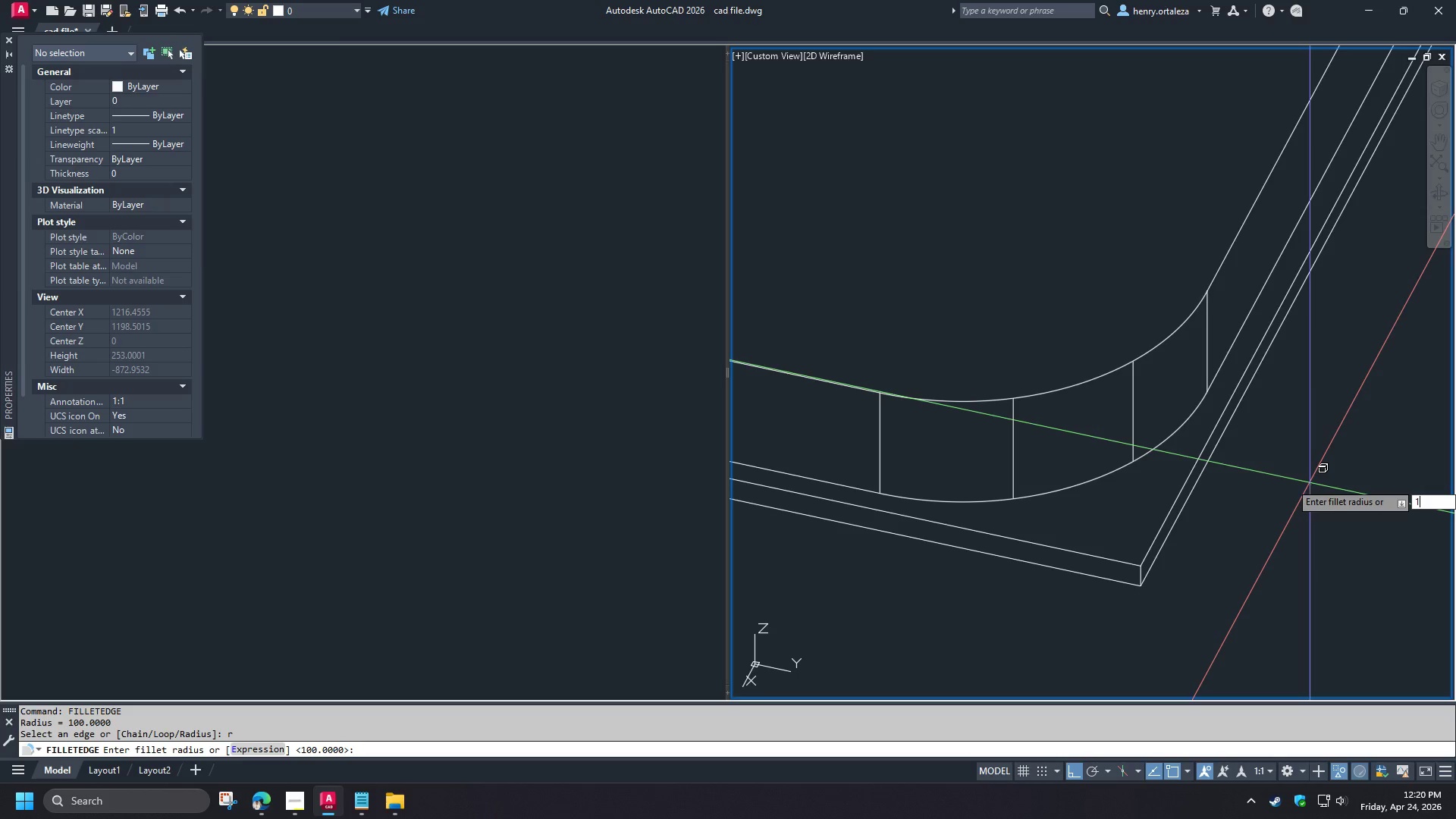 
key(Numpad1)
 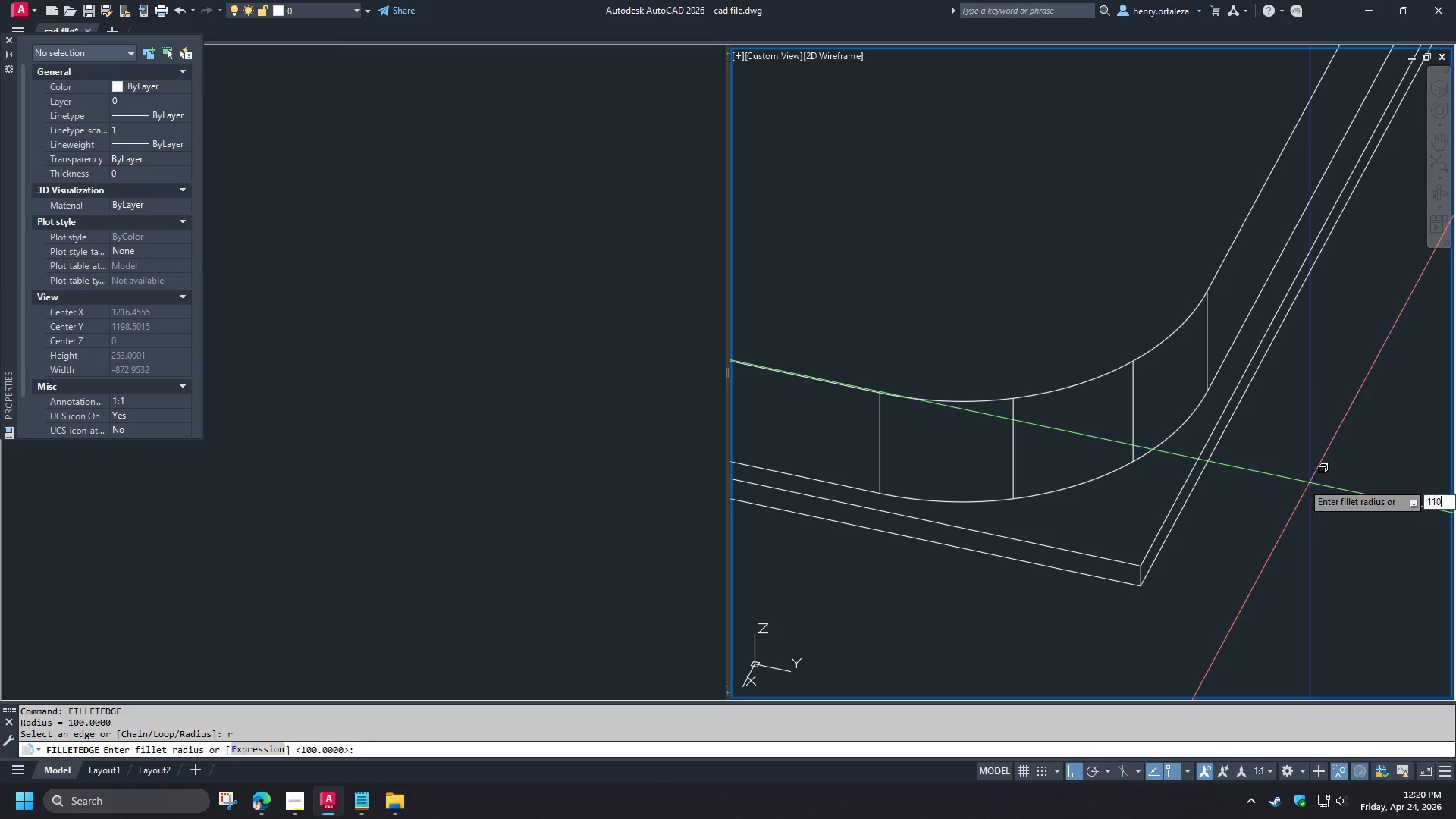 
key(Numpad0)
 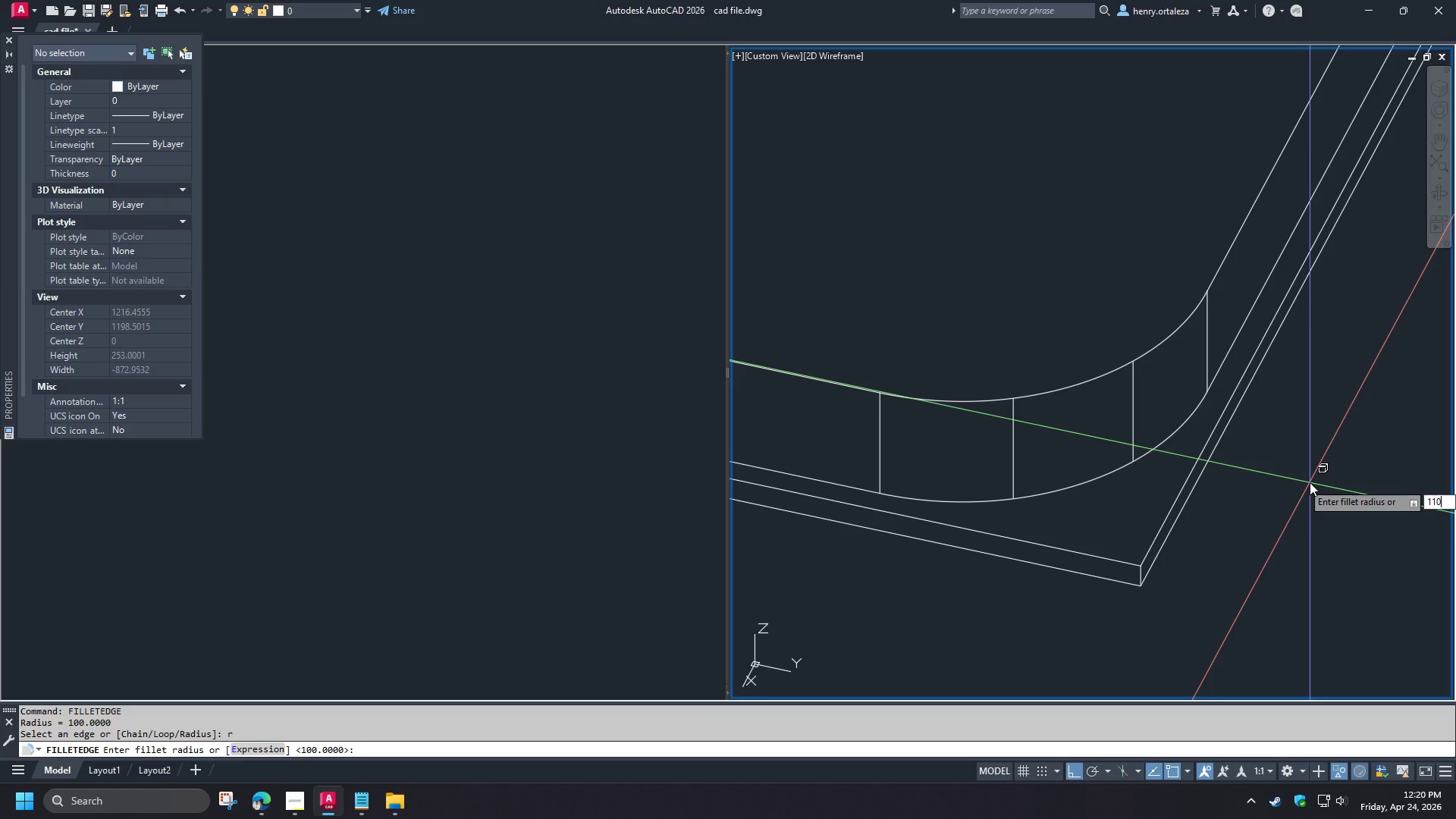 
key(NumpadEnter)
 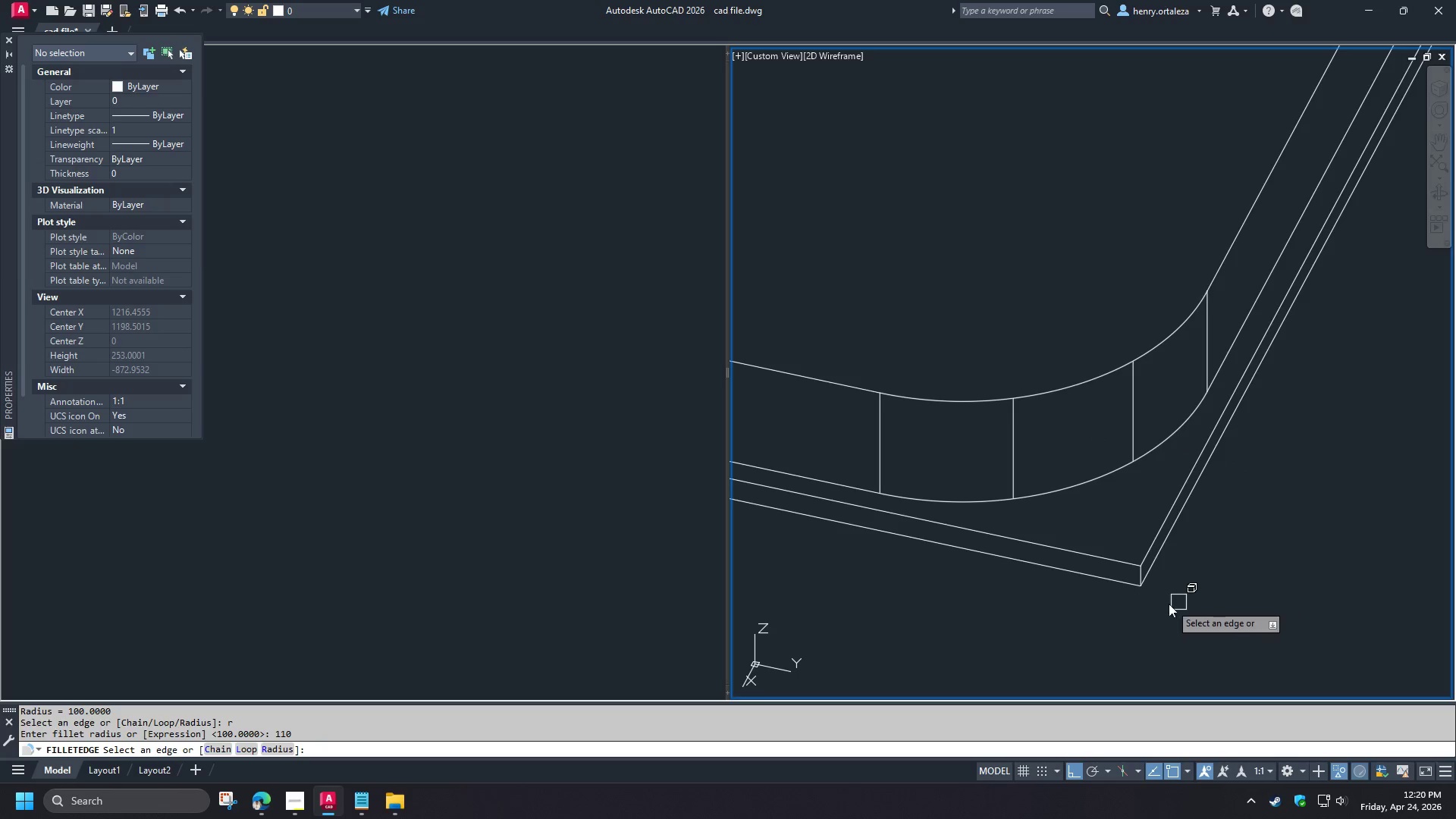 
scroll: coordinate [1147, 584], scroll_direction: up, amount: 3.0
 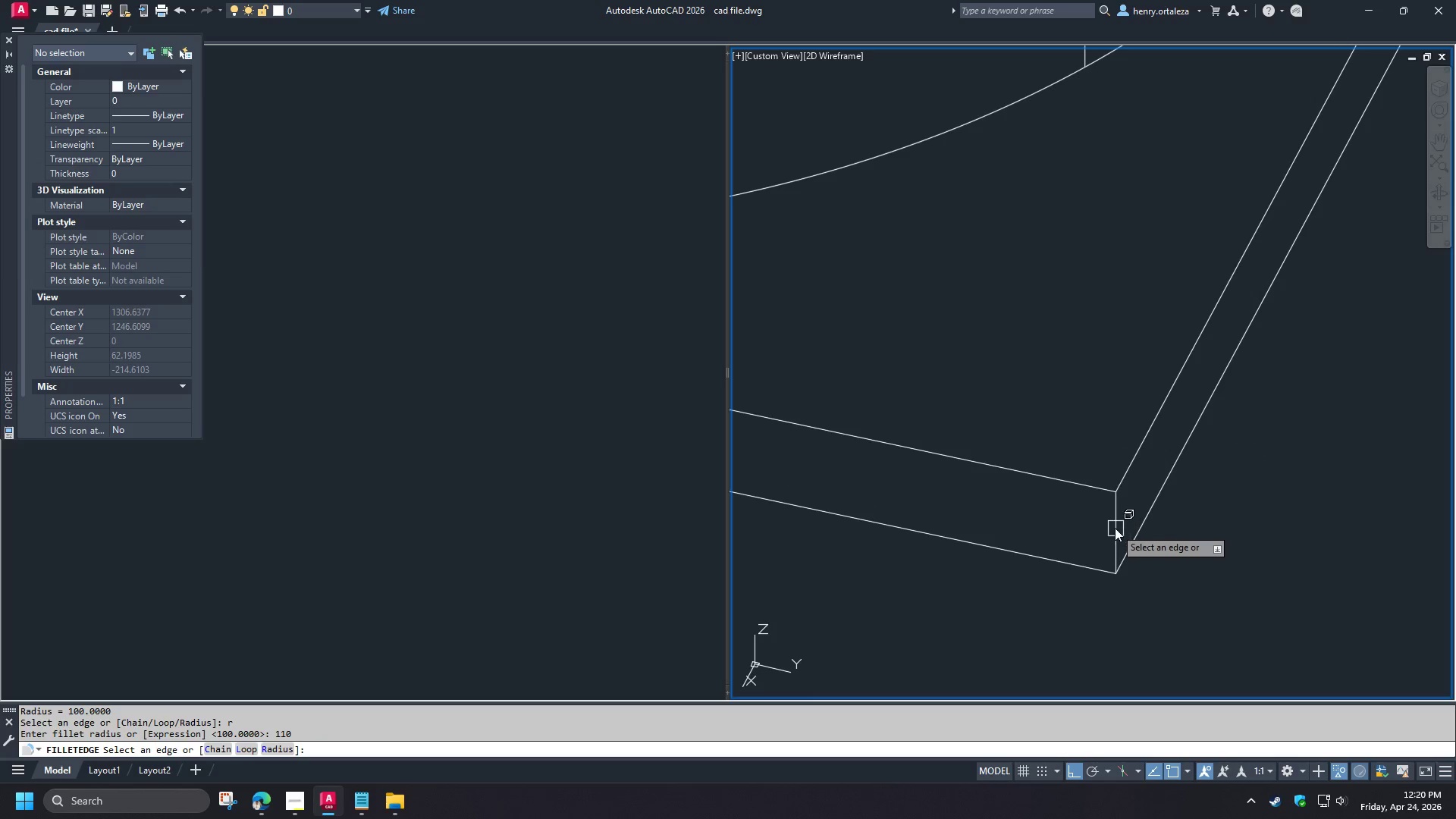 
left_click([1115, 528])
 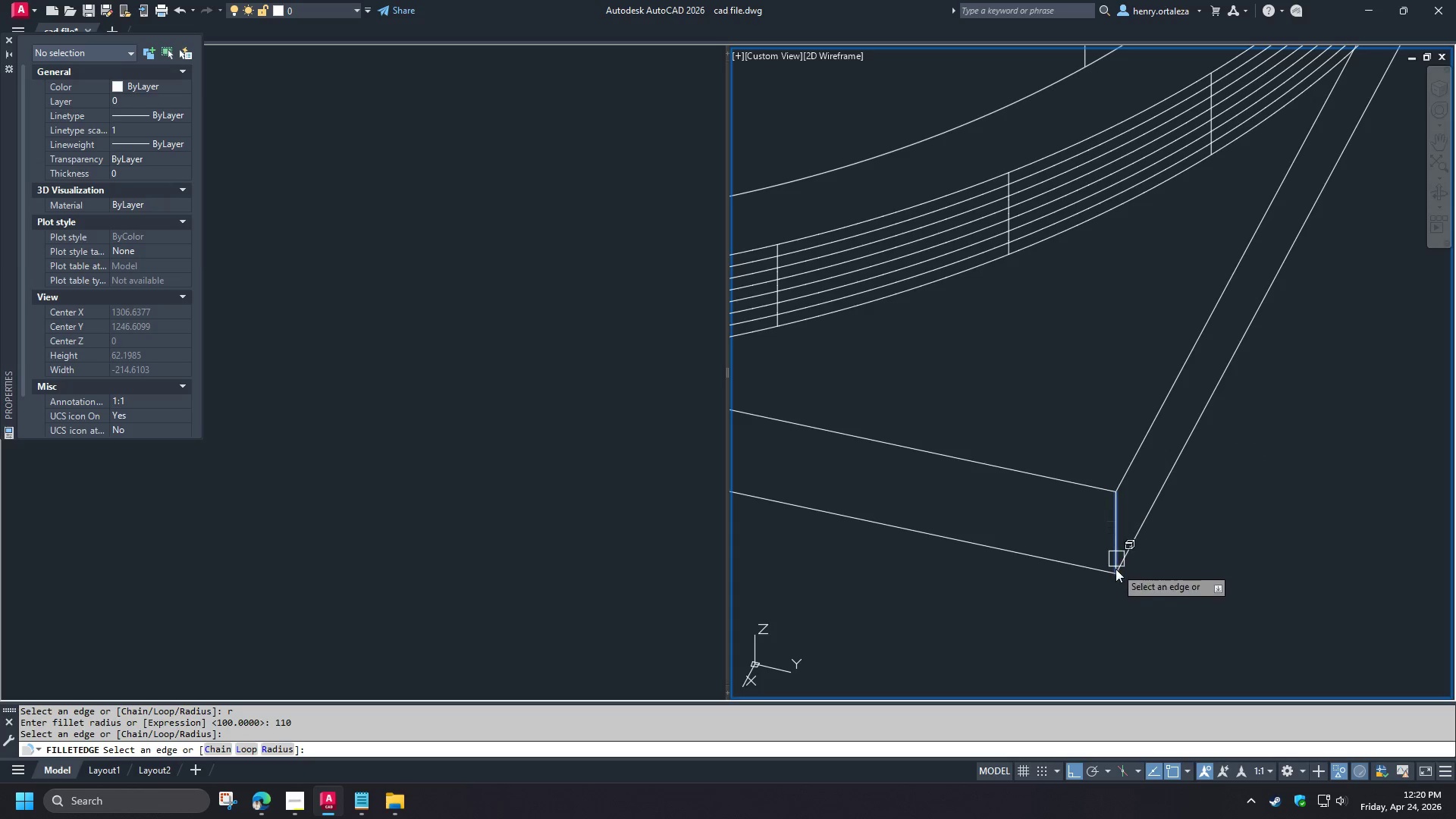 
scroll: coordinate [1122, 536], scroll_direction: down, amount: 6.0
 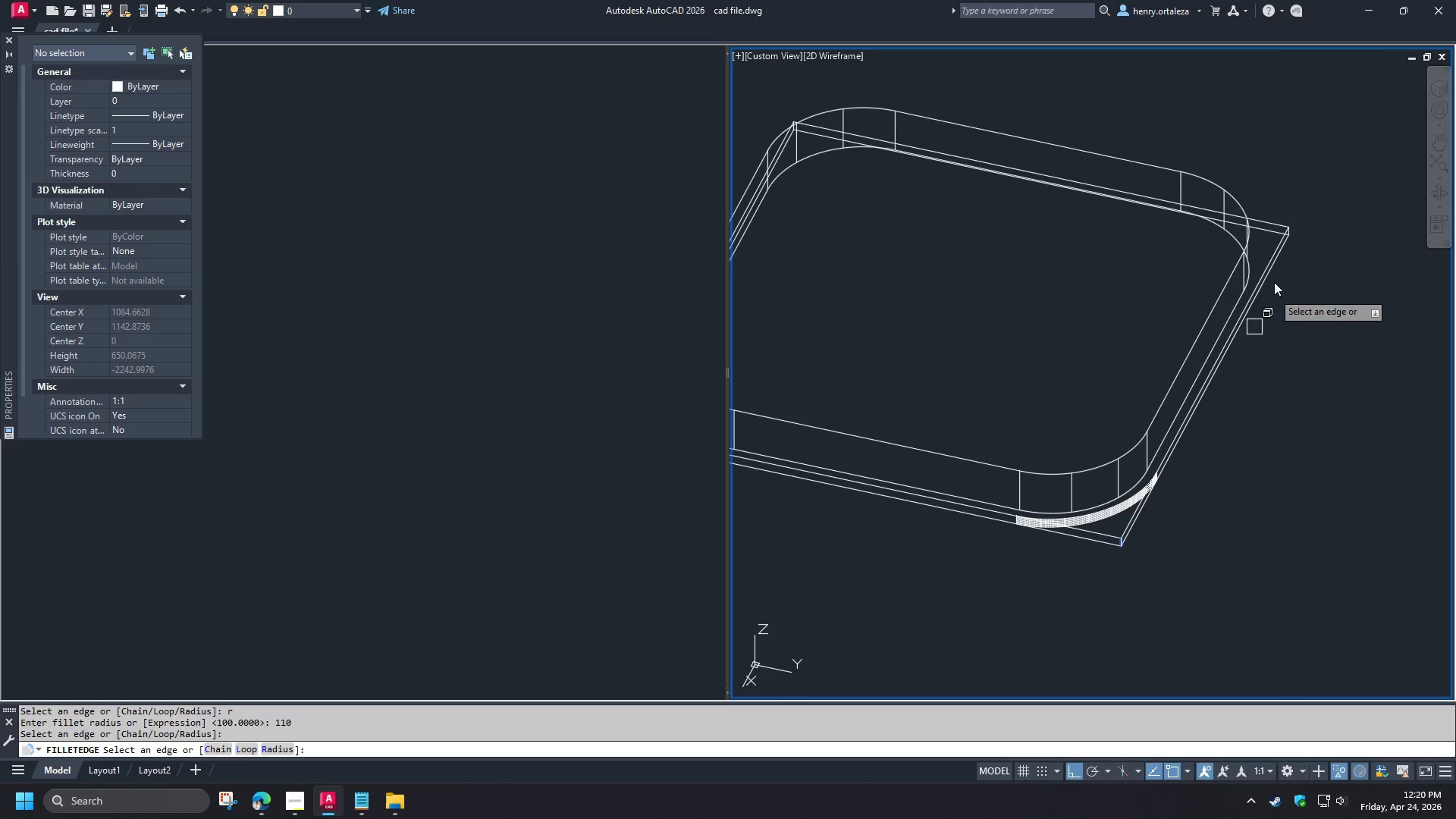 
scroll: coordinate [1294, 206], scroll_direction: up, amount: 4.0
 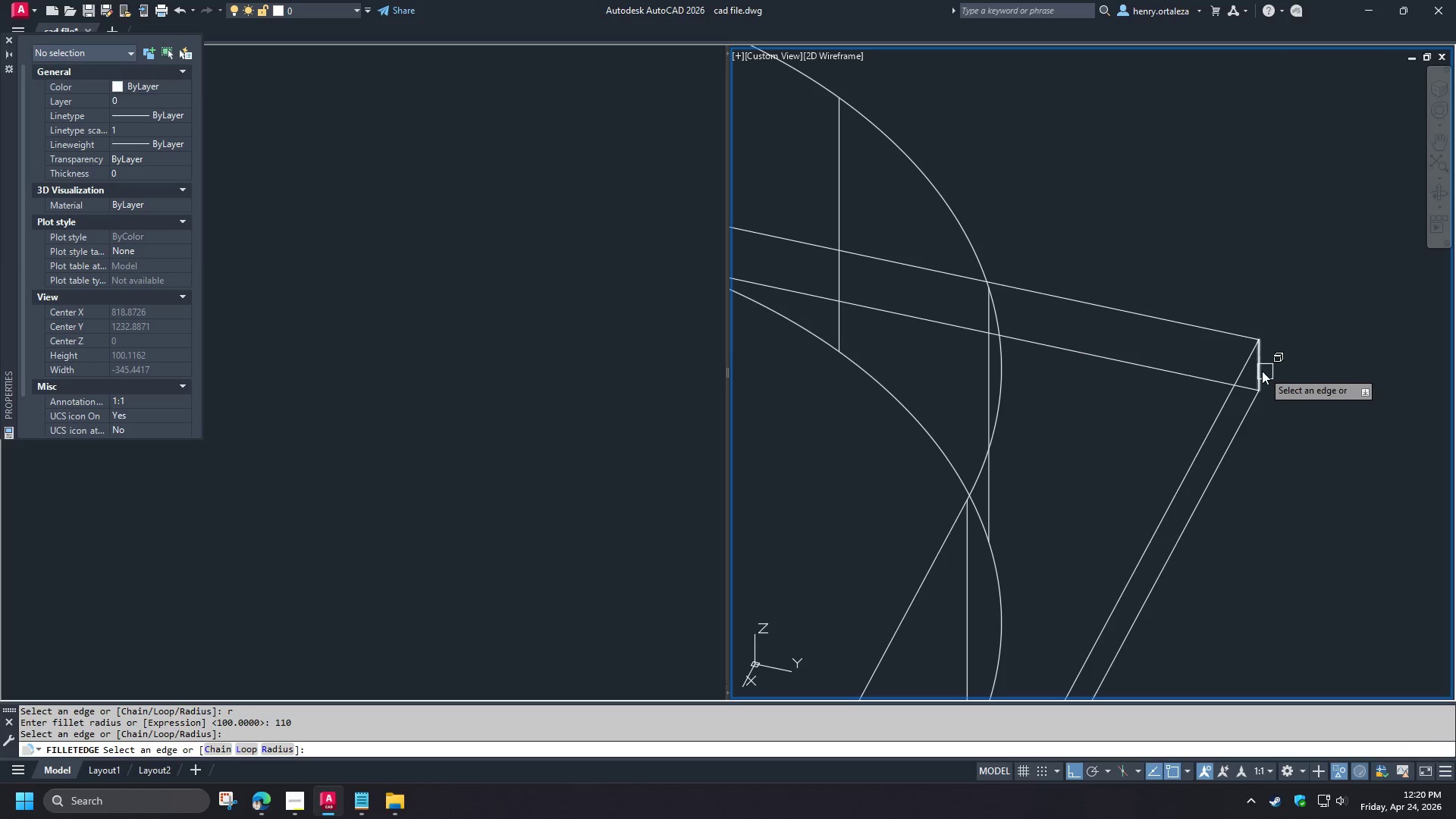 
left_click([1260, 369])
 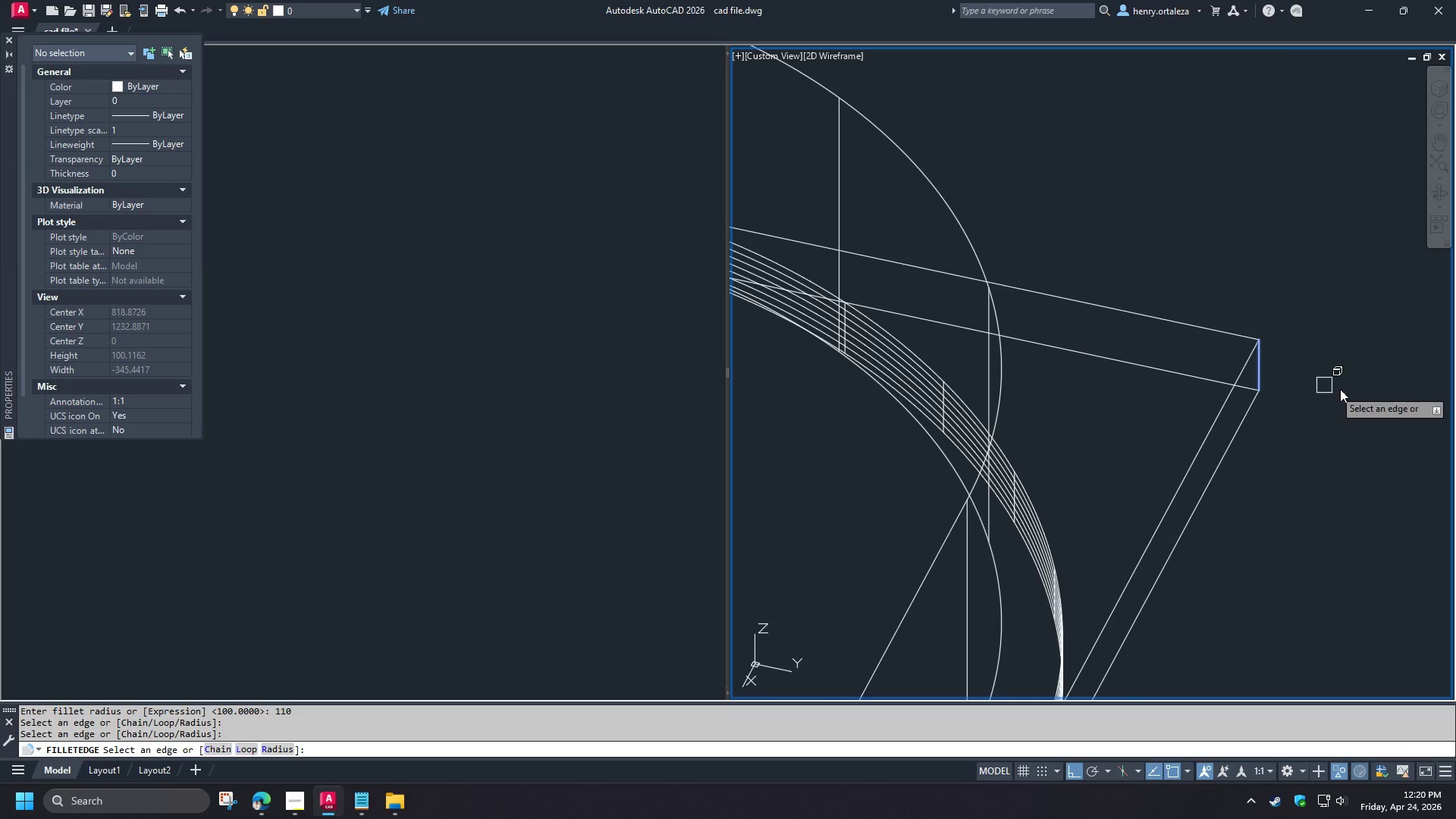 
scroll: coordinate [1347, 392], scroll_direction: down, amount: 5.0
 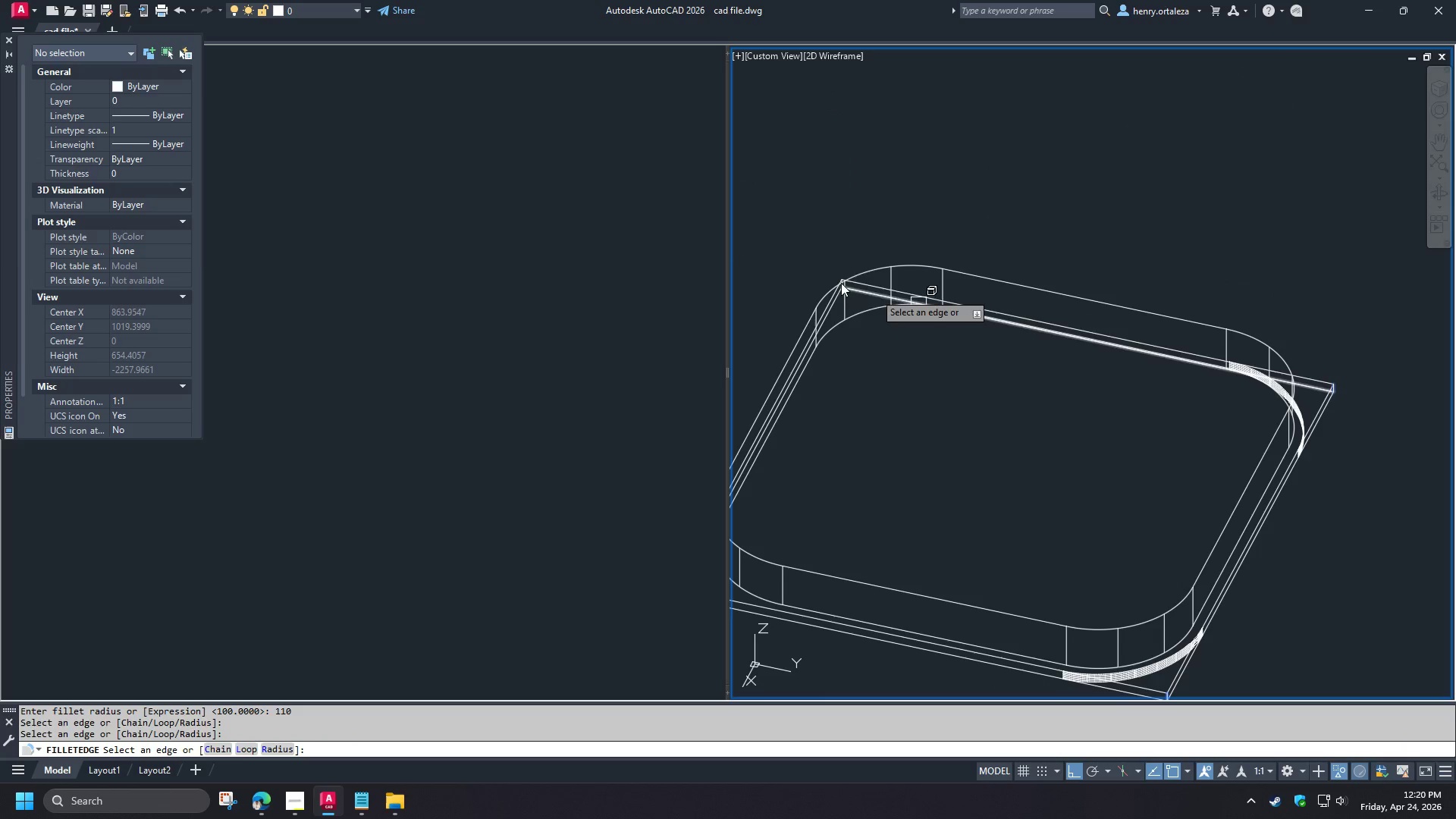 
scroll: coordinate [977, 431], scroll_direction: up, amount: 6.0
 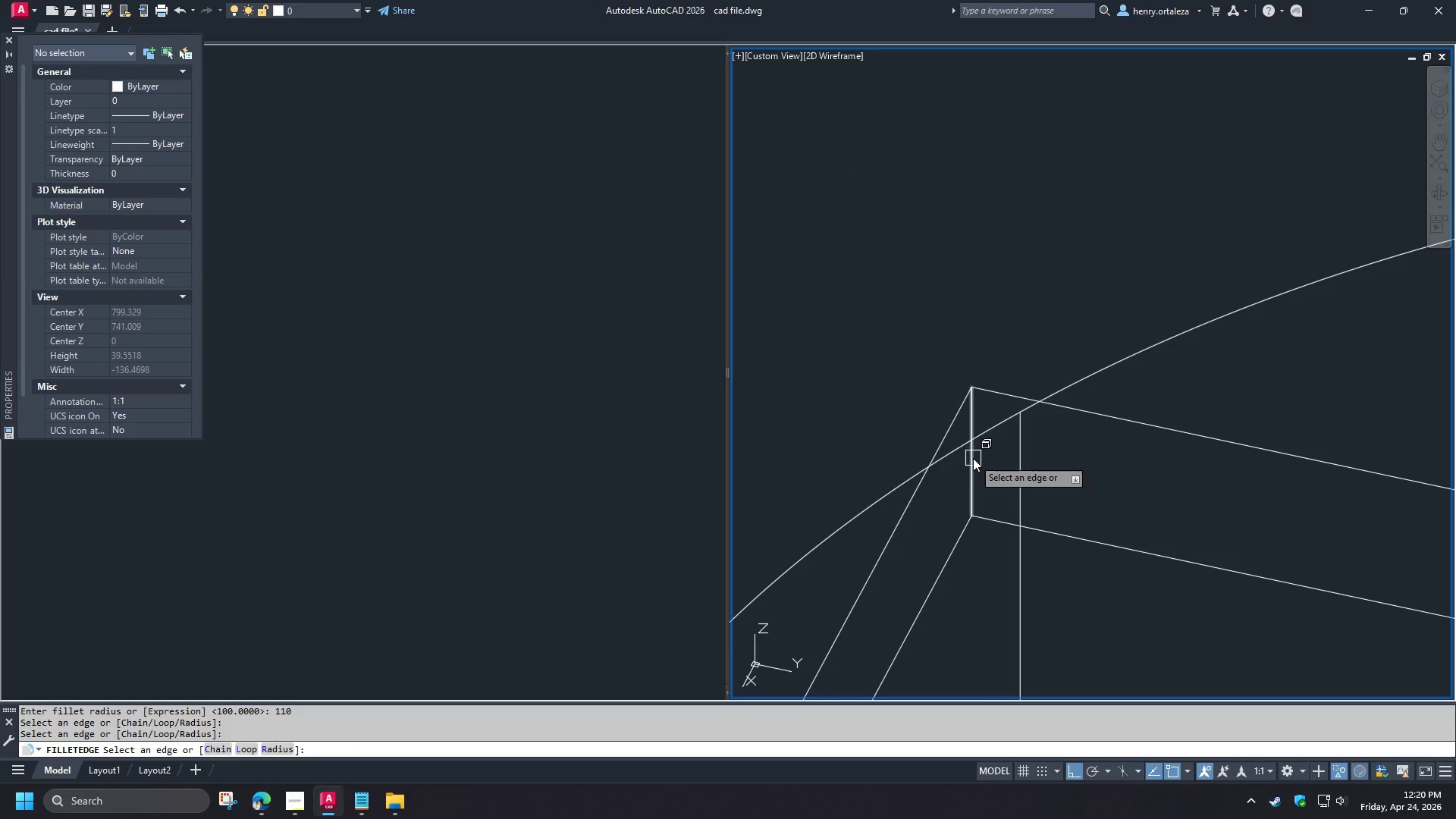 
left_click([973, 458])
 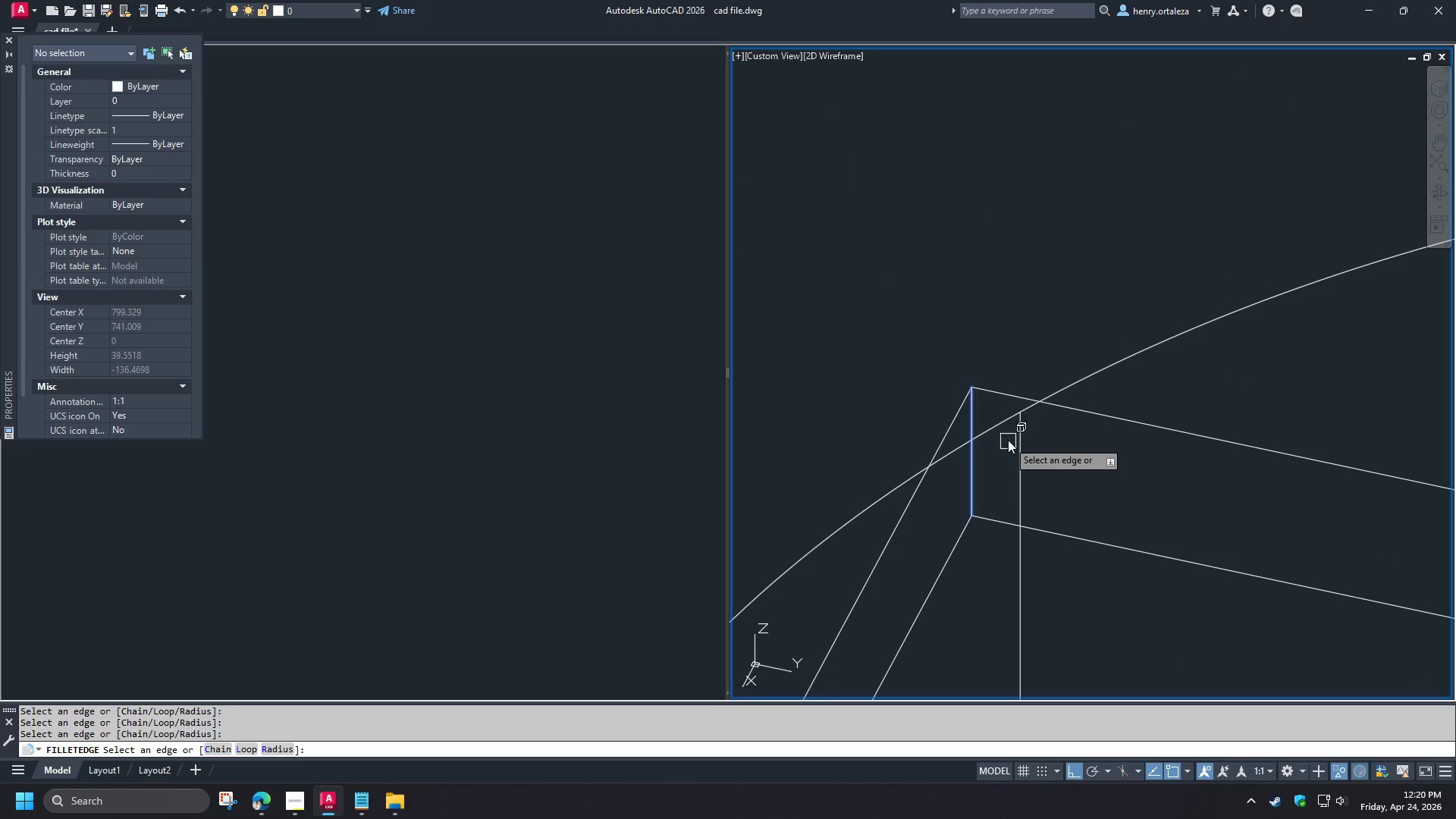 
scroll: coordinate [1017, 256], scroll_direction: down, amount: 8.0
 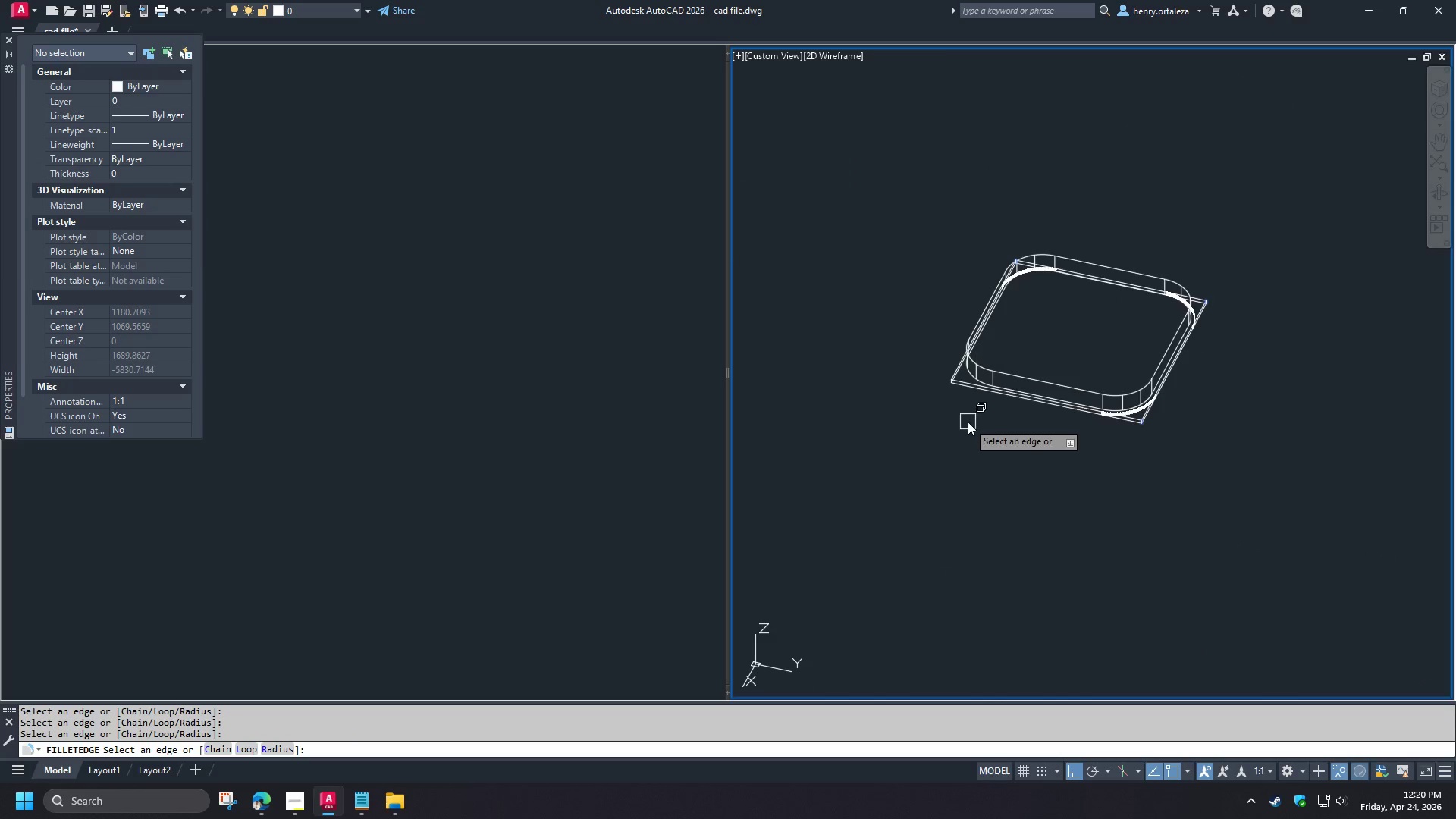 
scroll: coordinate [891, 335], scroll_direction: up, amount: 7.0
 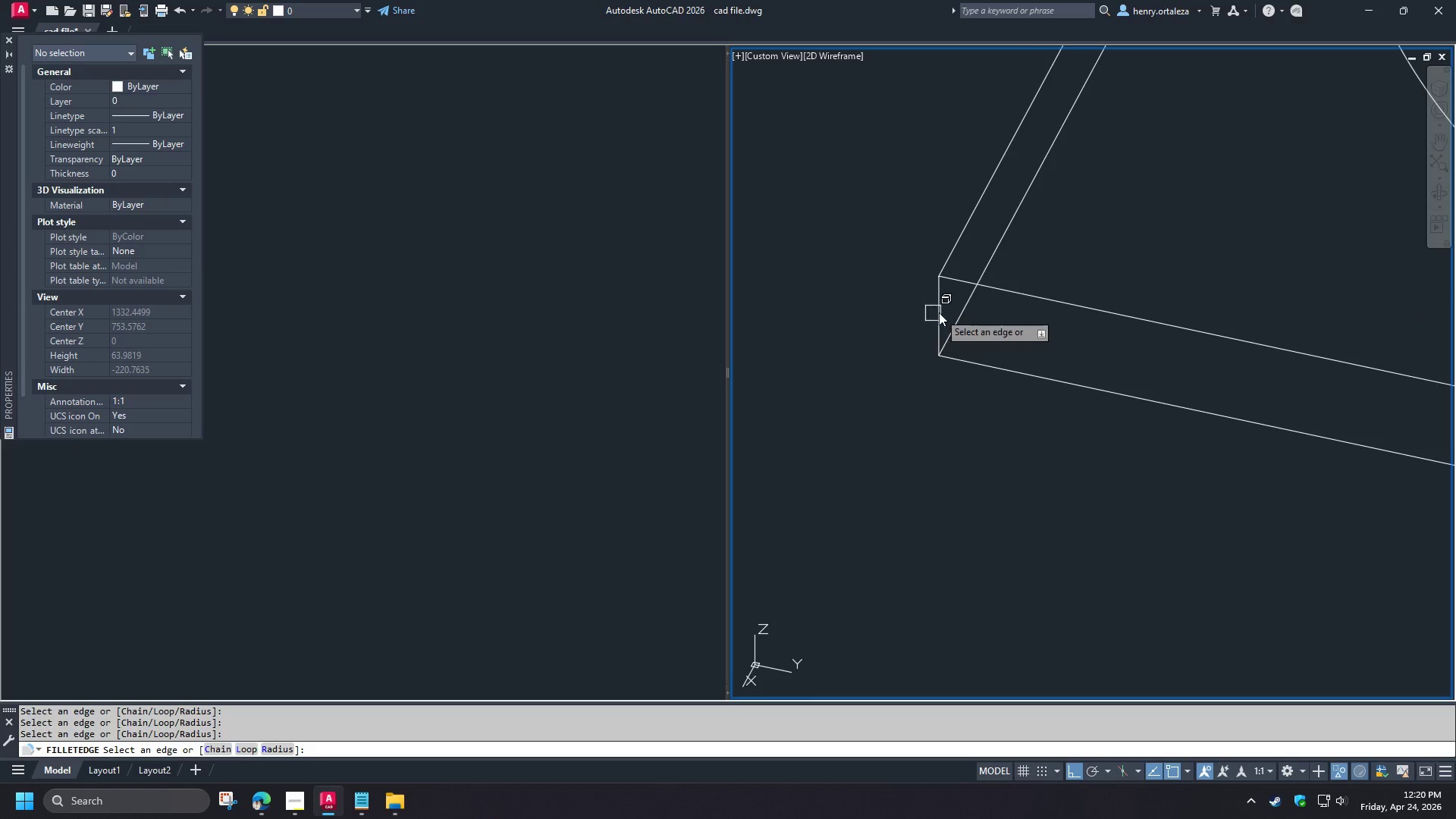 
left_click([940, 312])
 